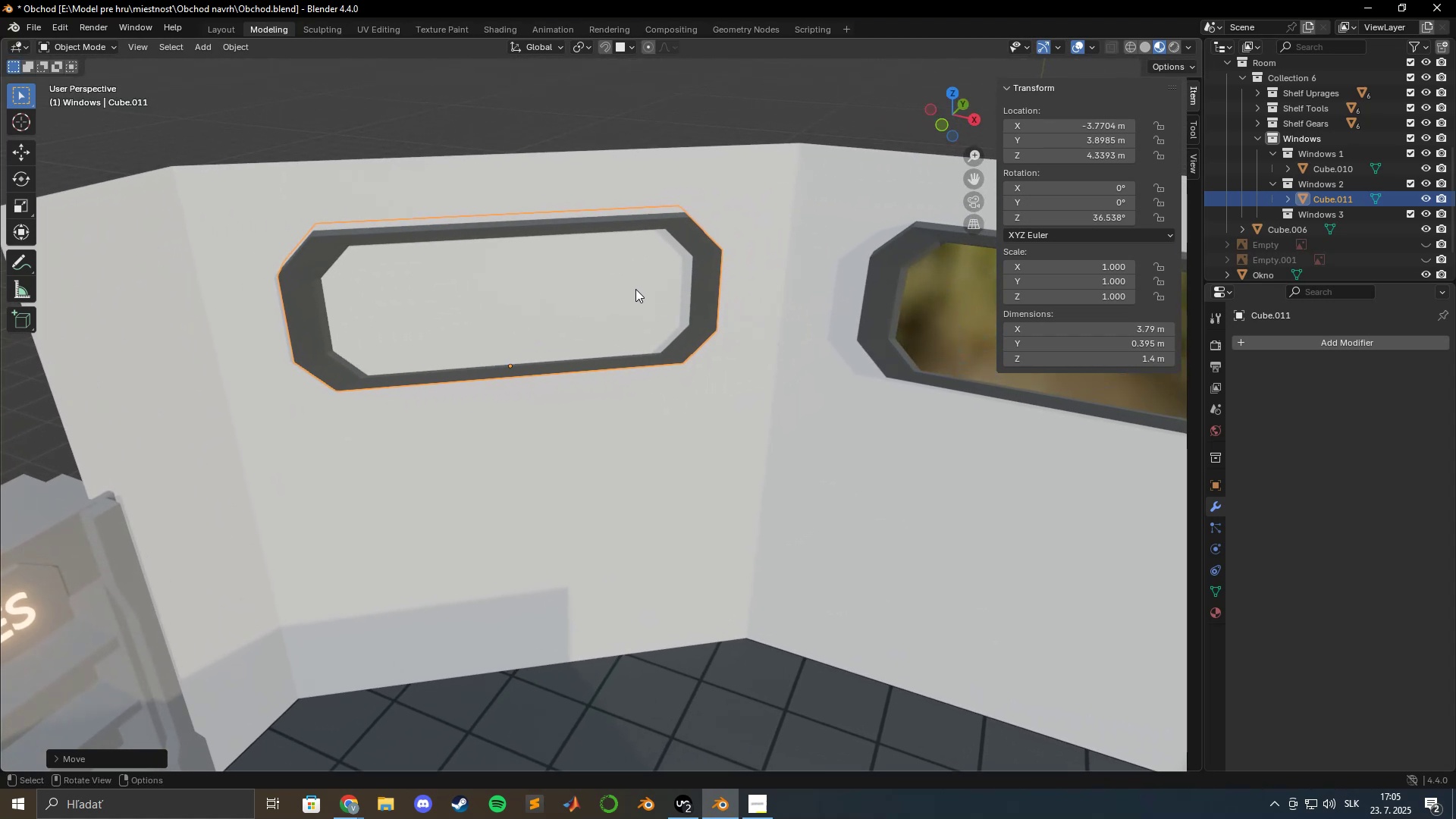 
type(gx)
 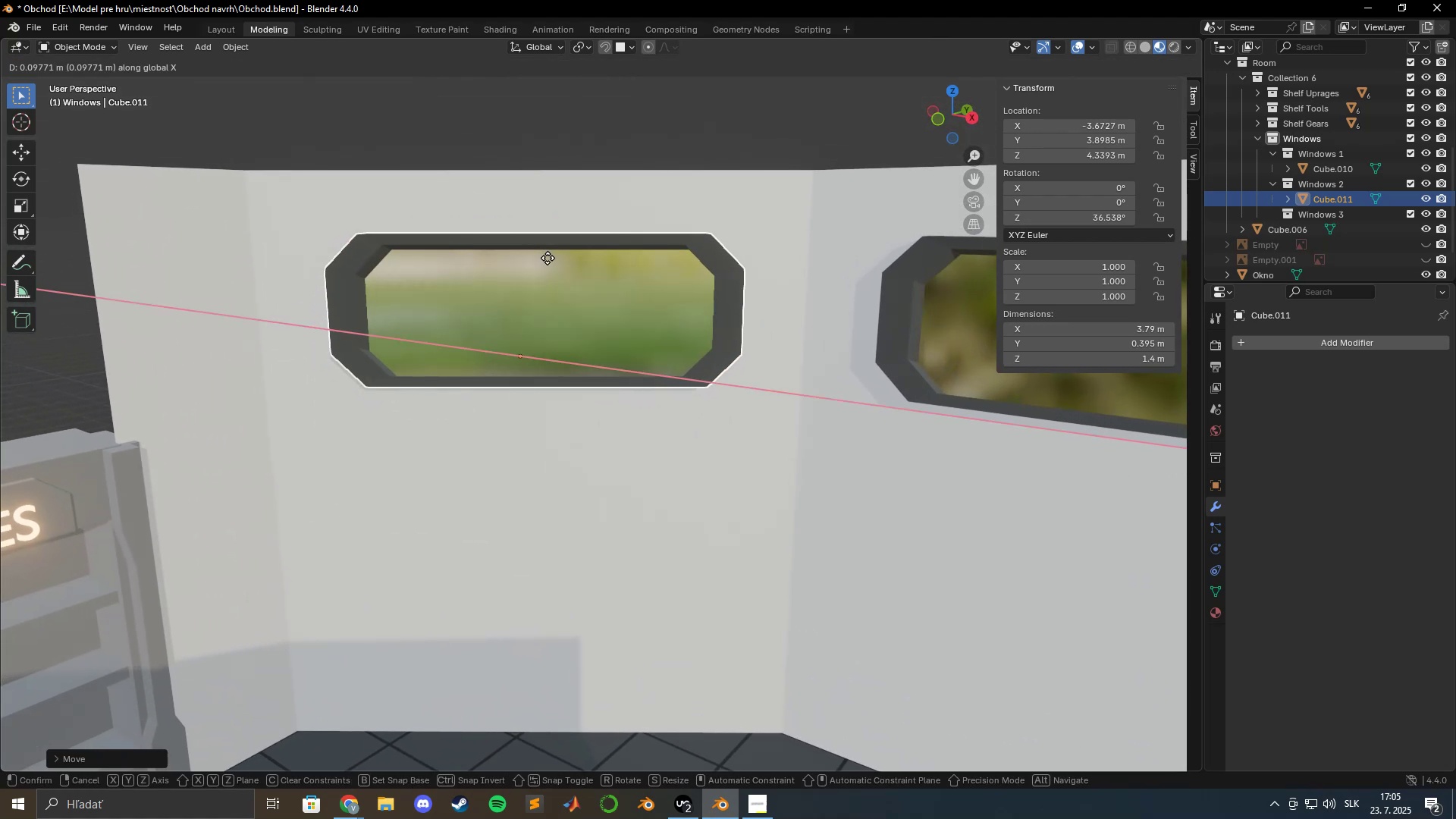 
left_click([548, 258])
 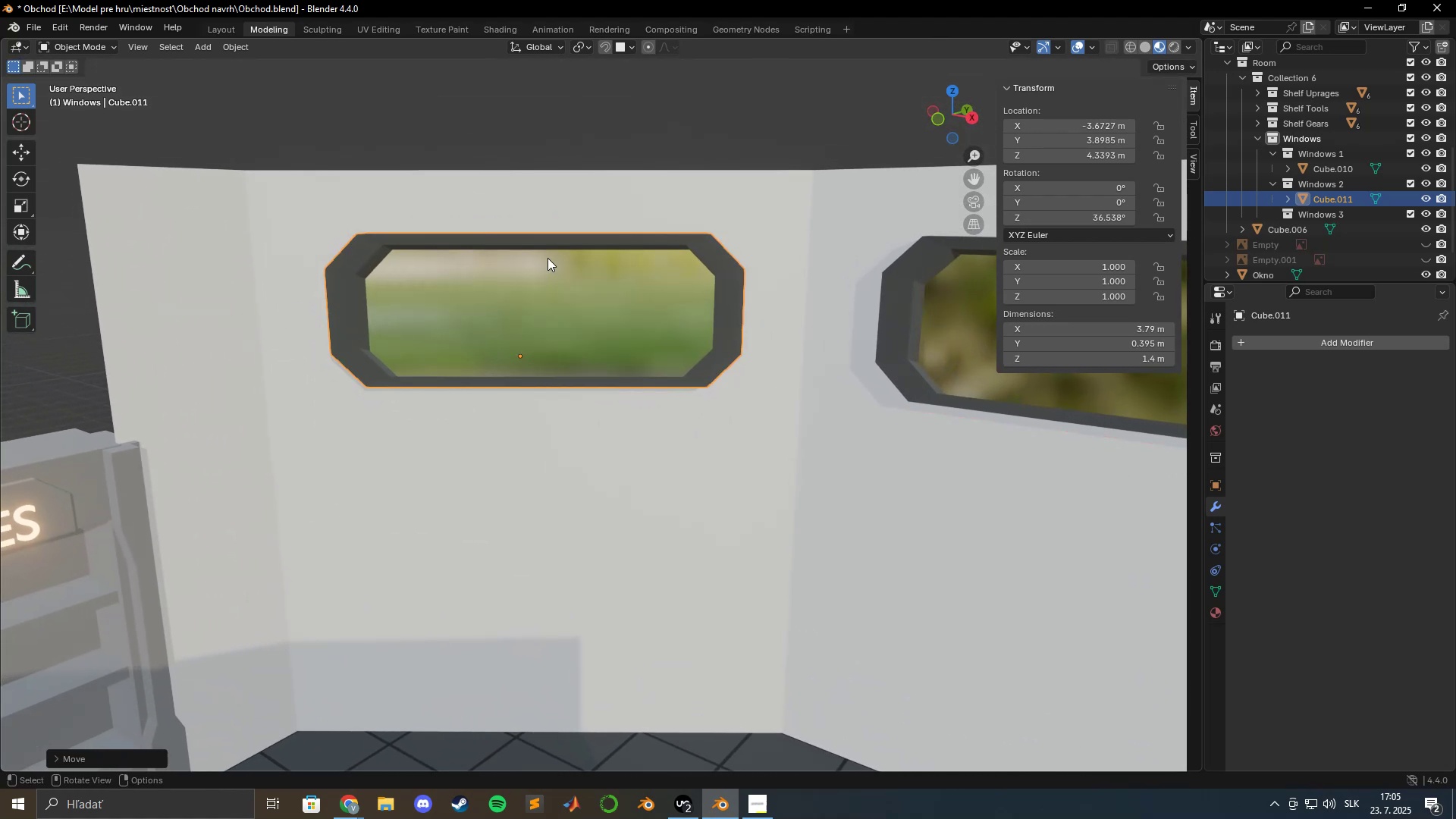 
type(gy)
 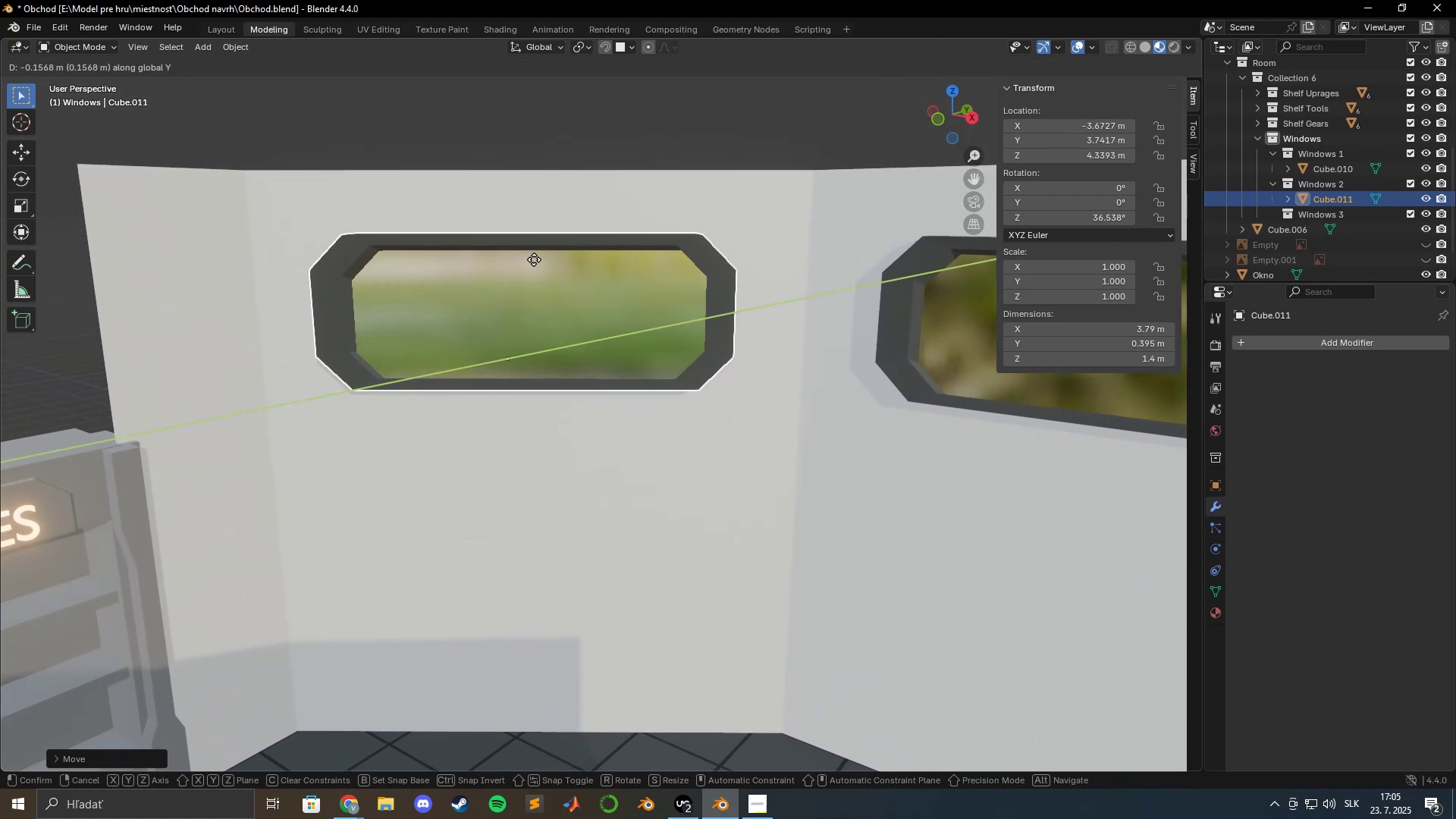 
left_click([534, 259])
 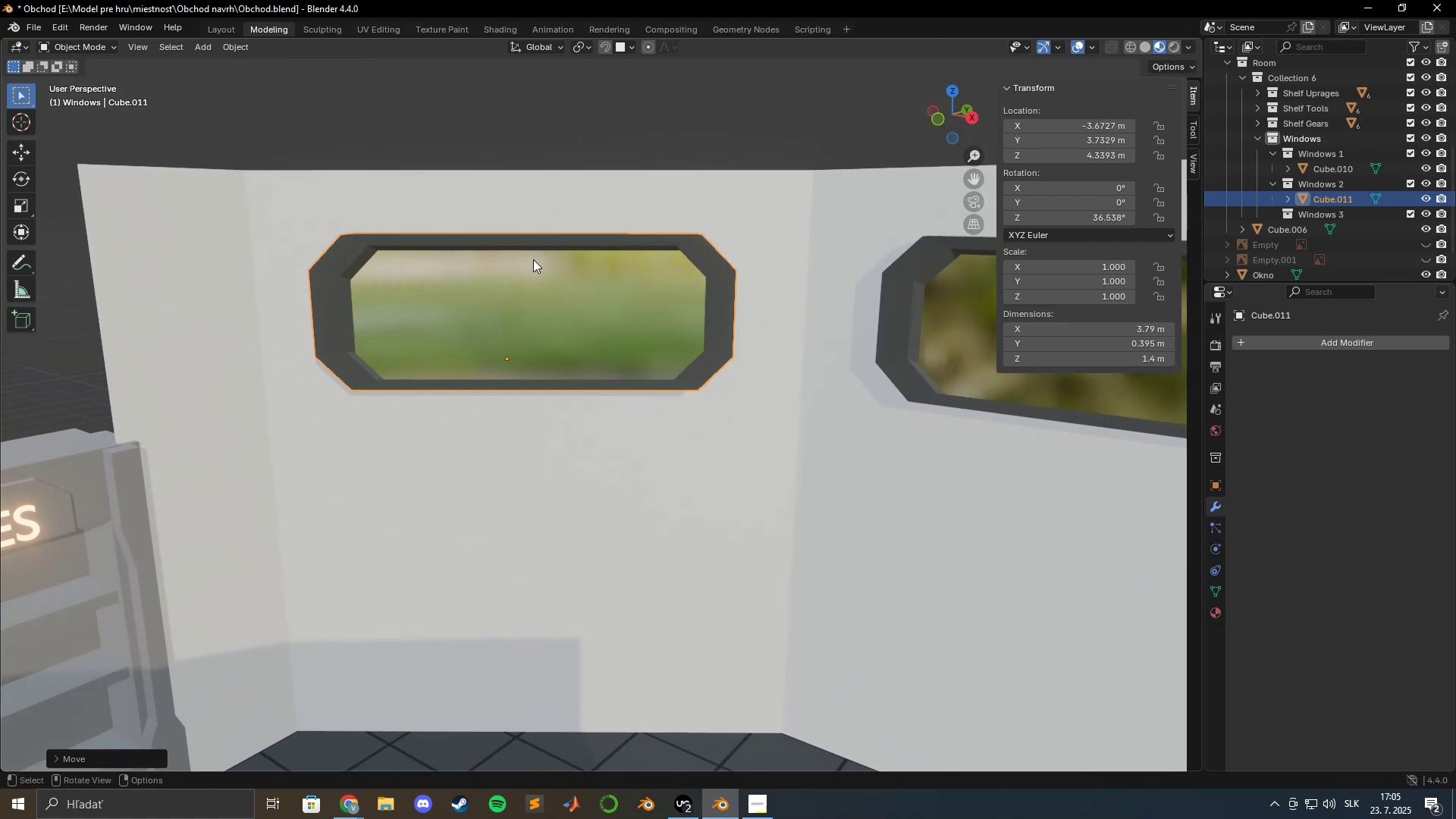 
type(gx)
 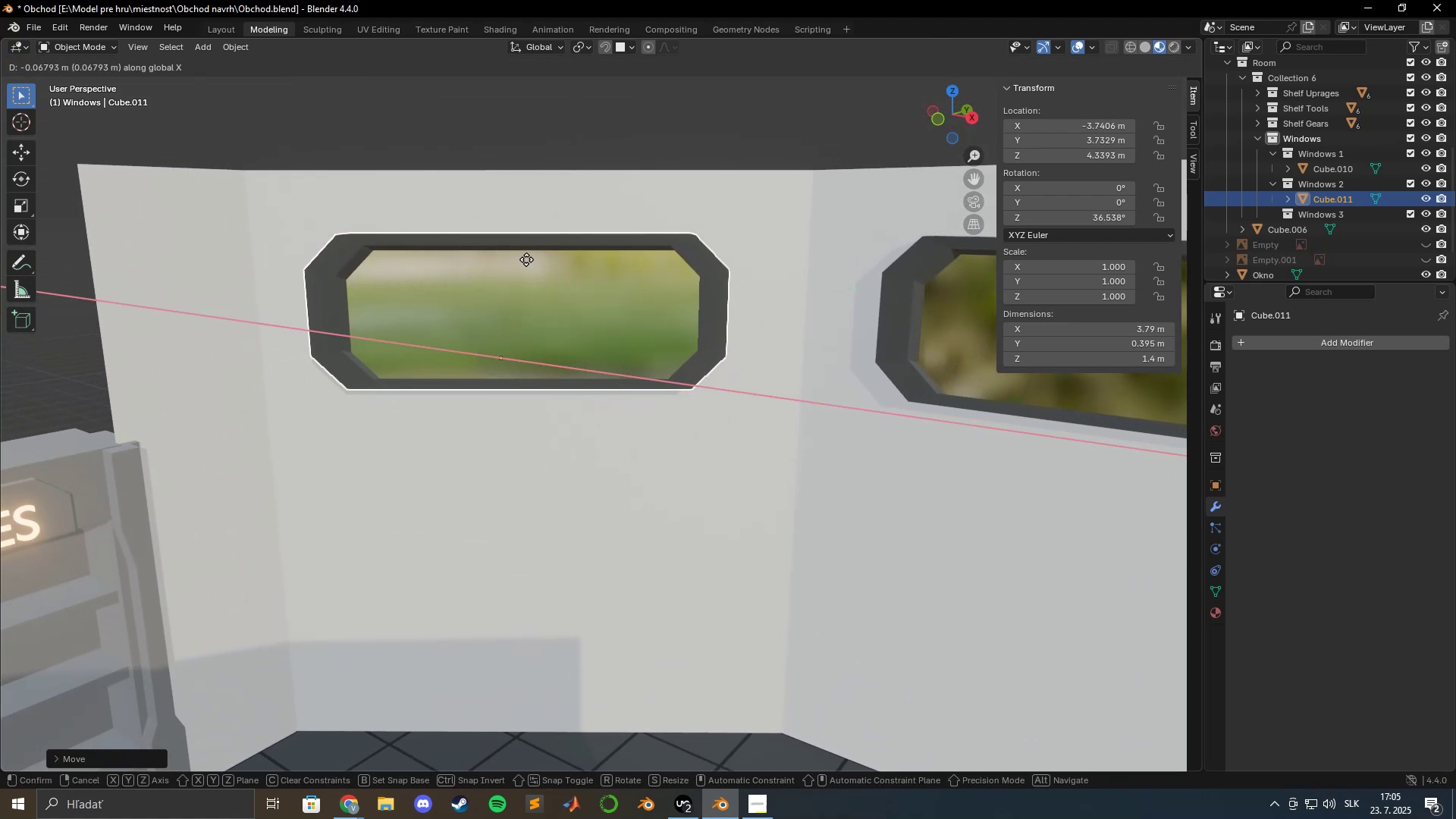 
left_click([526, 259])
 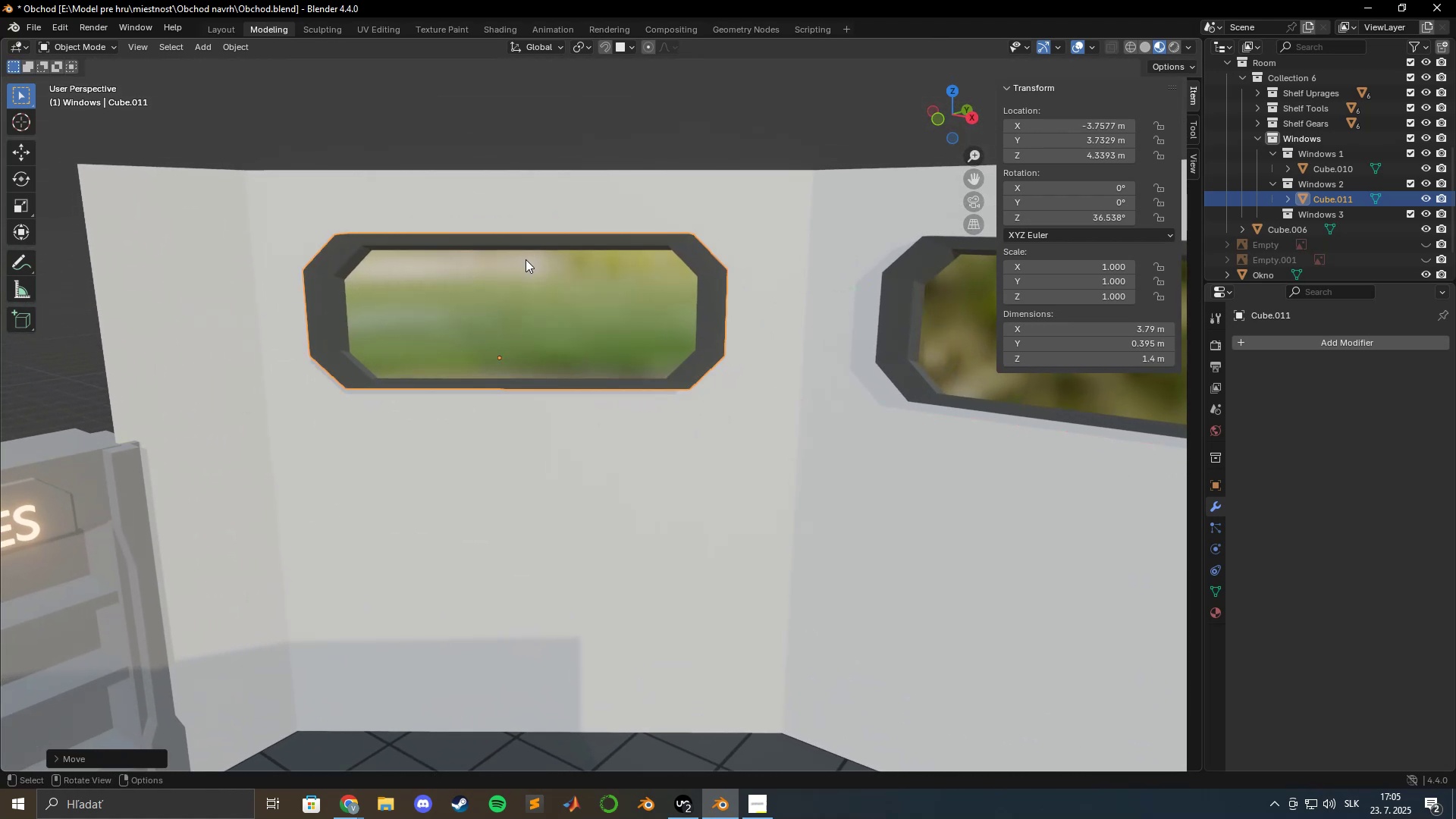 
type(gy)
 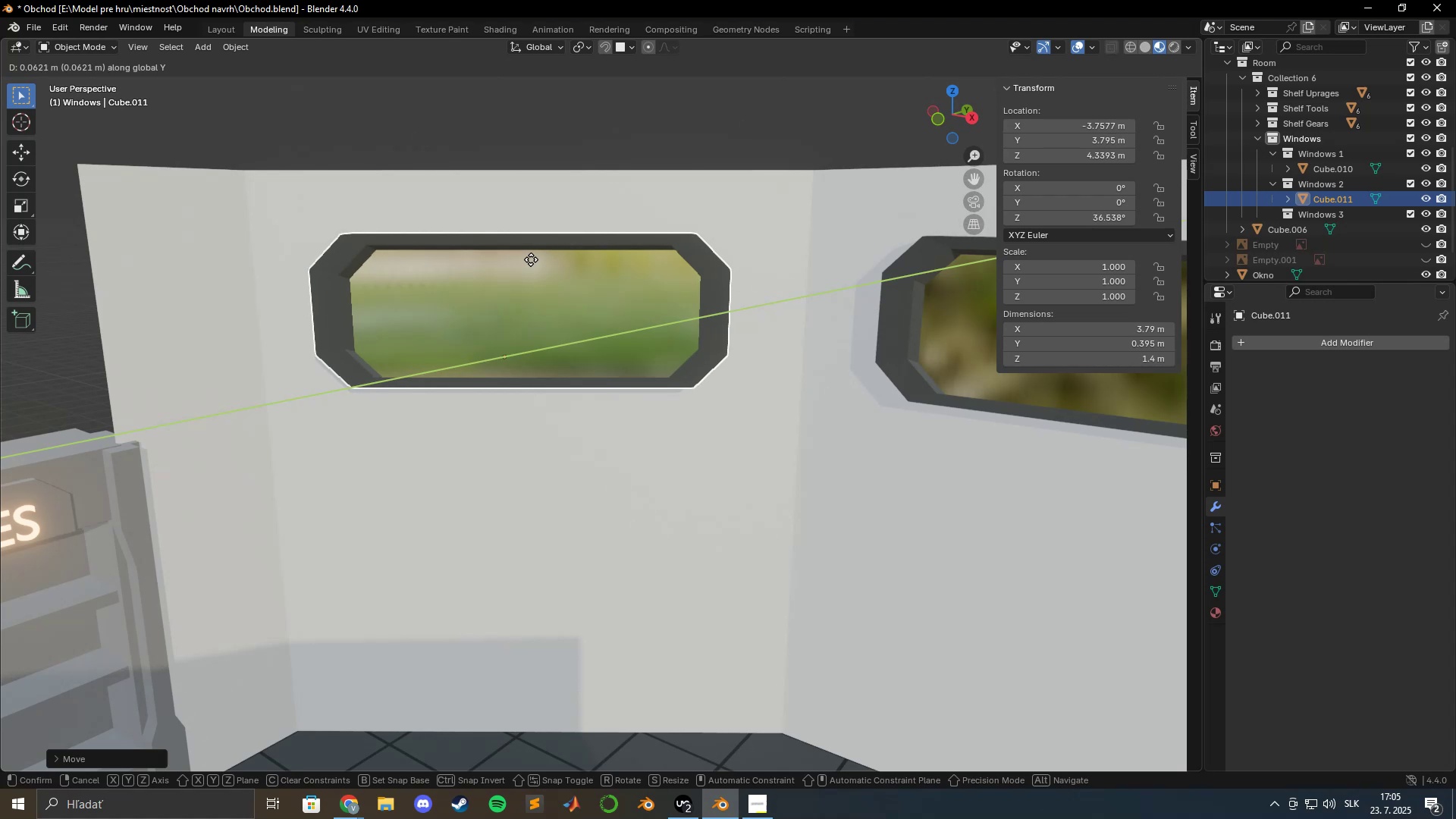 
left_click([531, 259])
 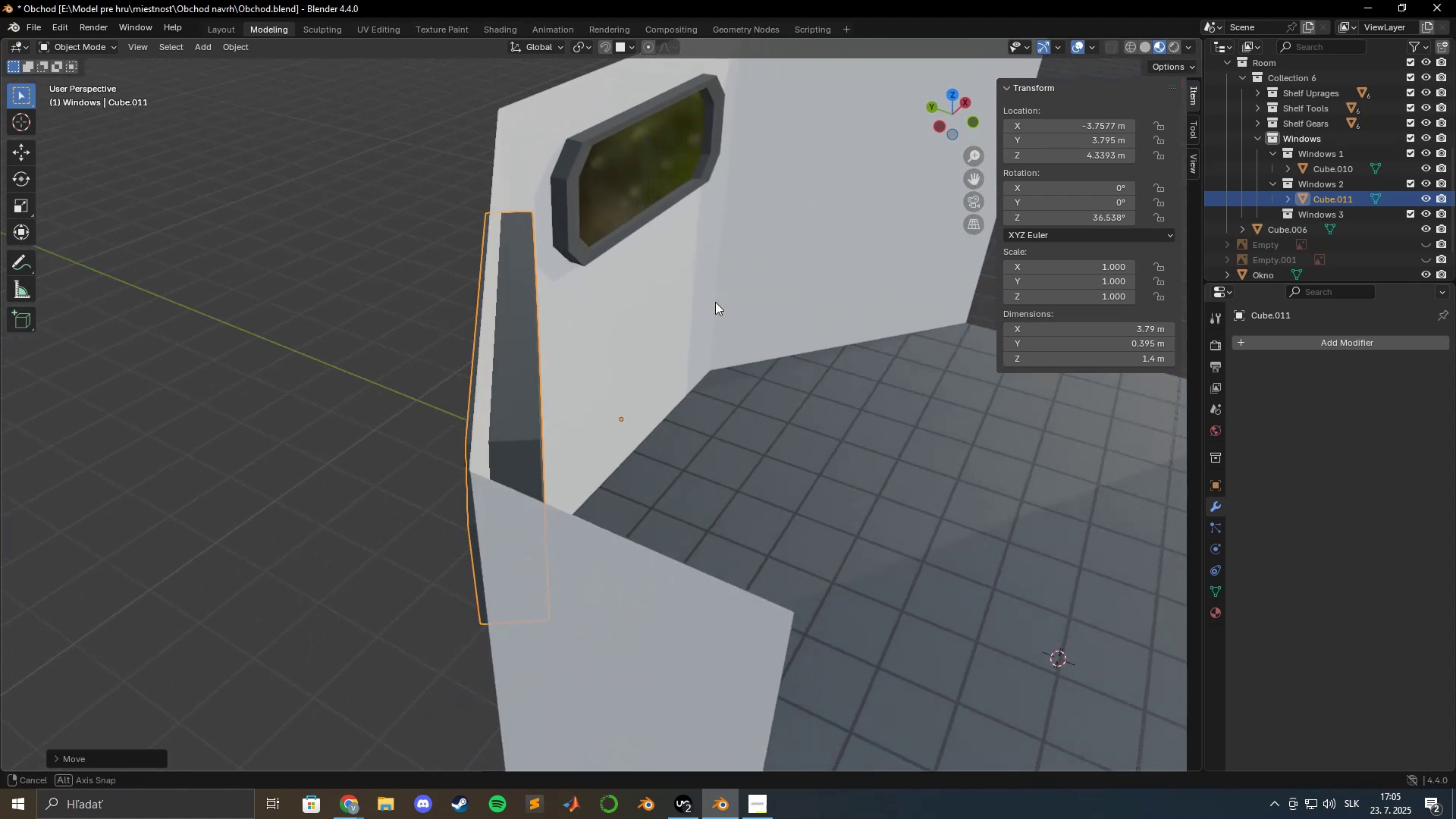 
type(gy)
 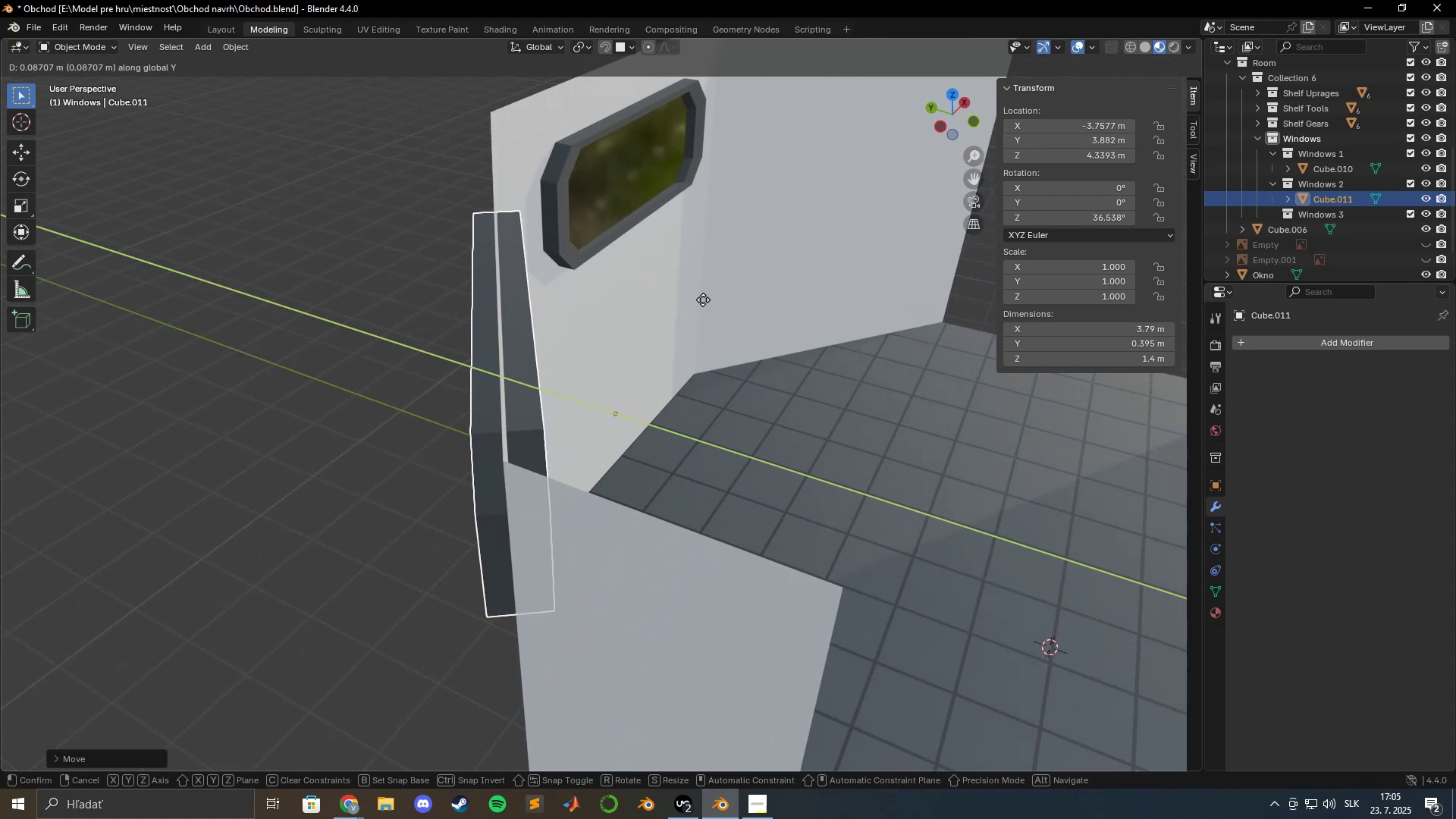 
hold_key(key=ShiftLeft, duration=1.54)
 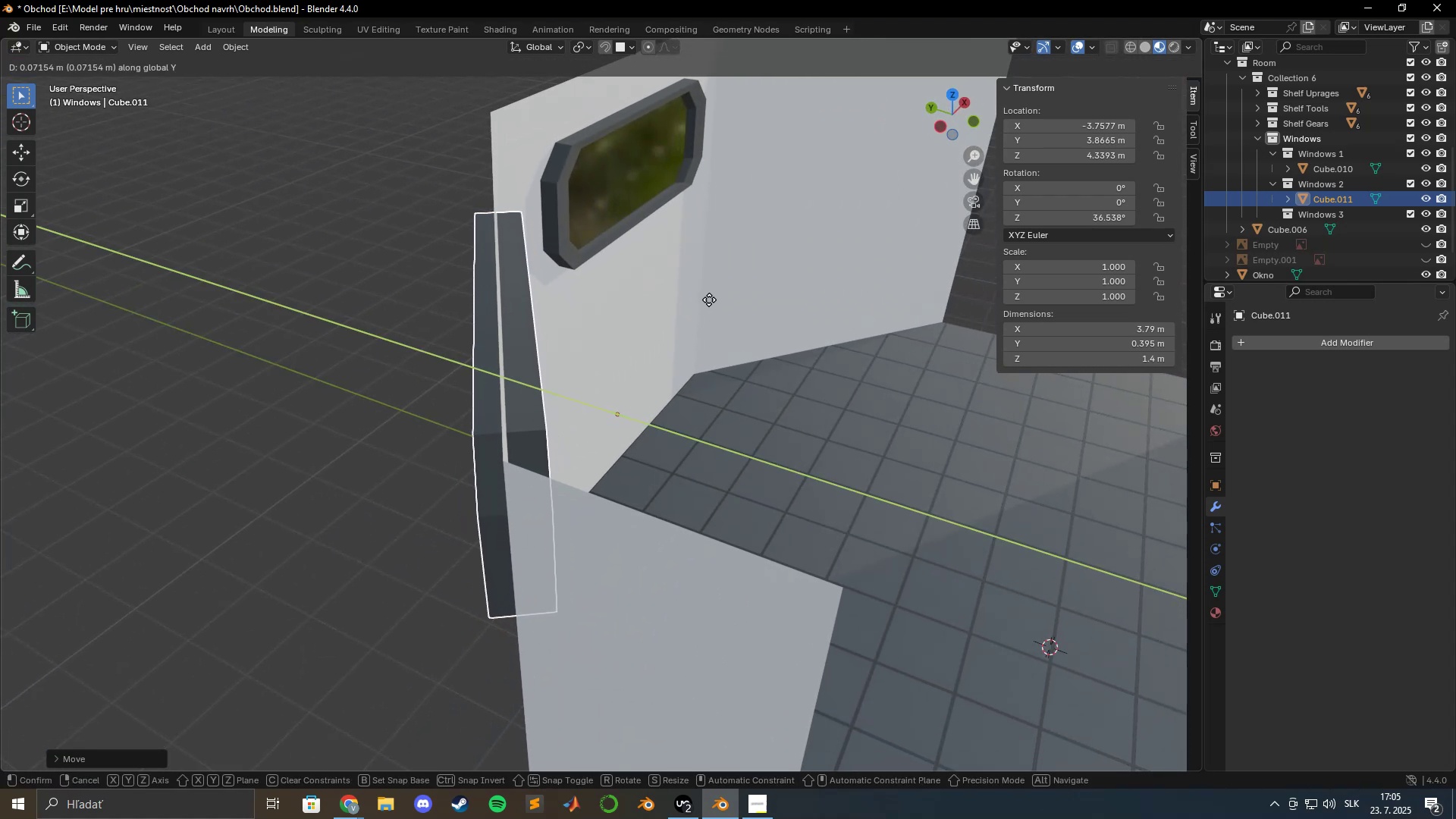 
hold_key(key=ShiftLeft, duration=1.52)
left_click([705, 298])
 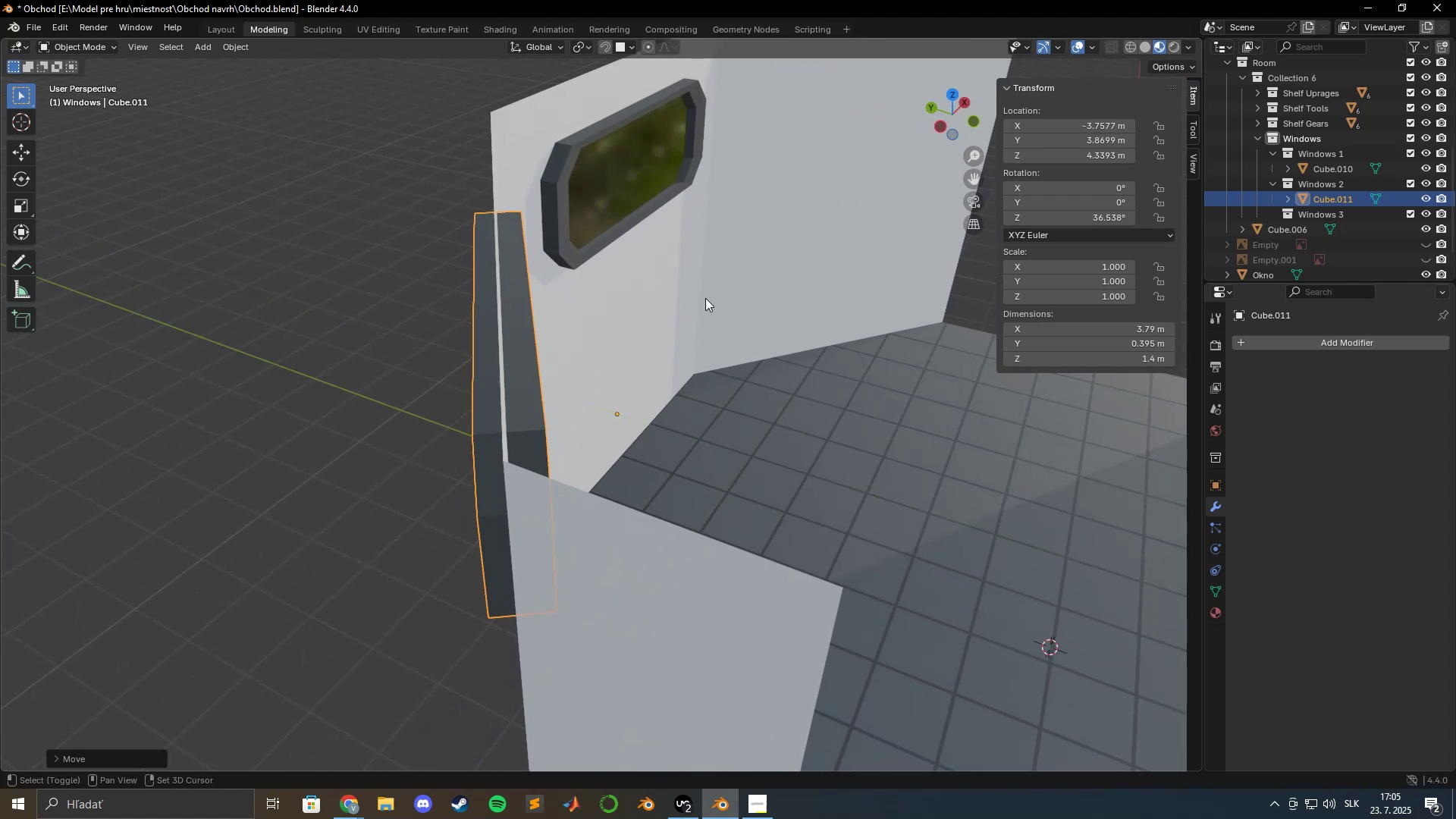 
key(Shift+ShiftLeft)
 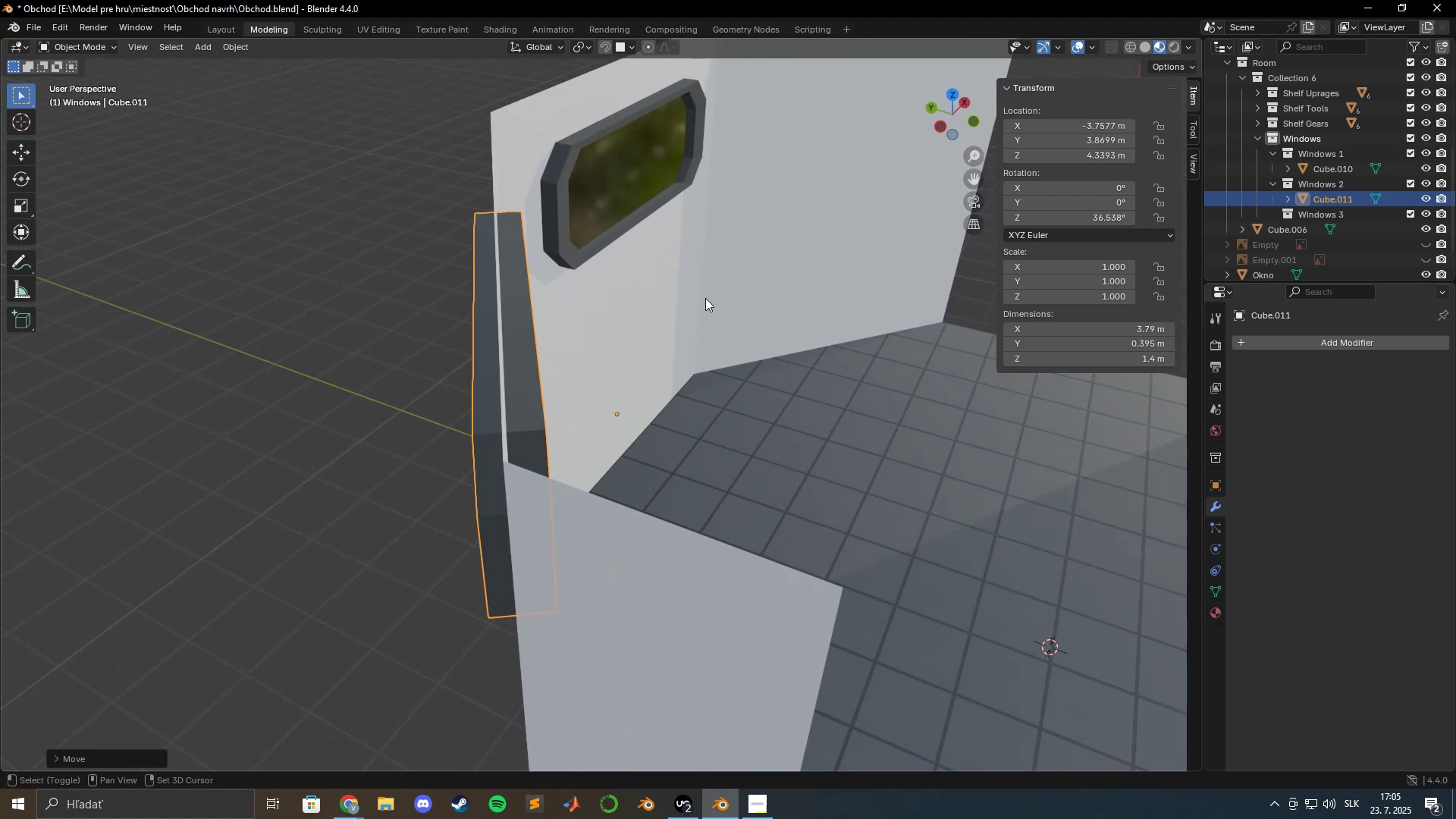 
key(Shift+ShiftLeft)
 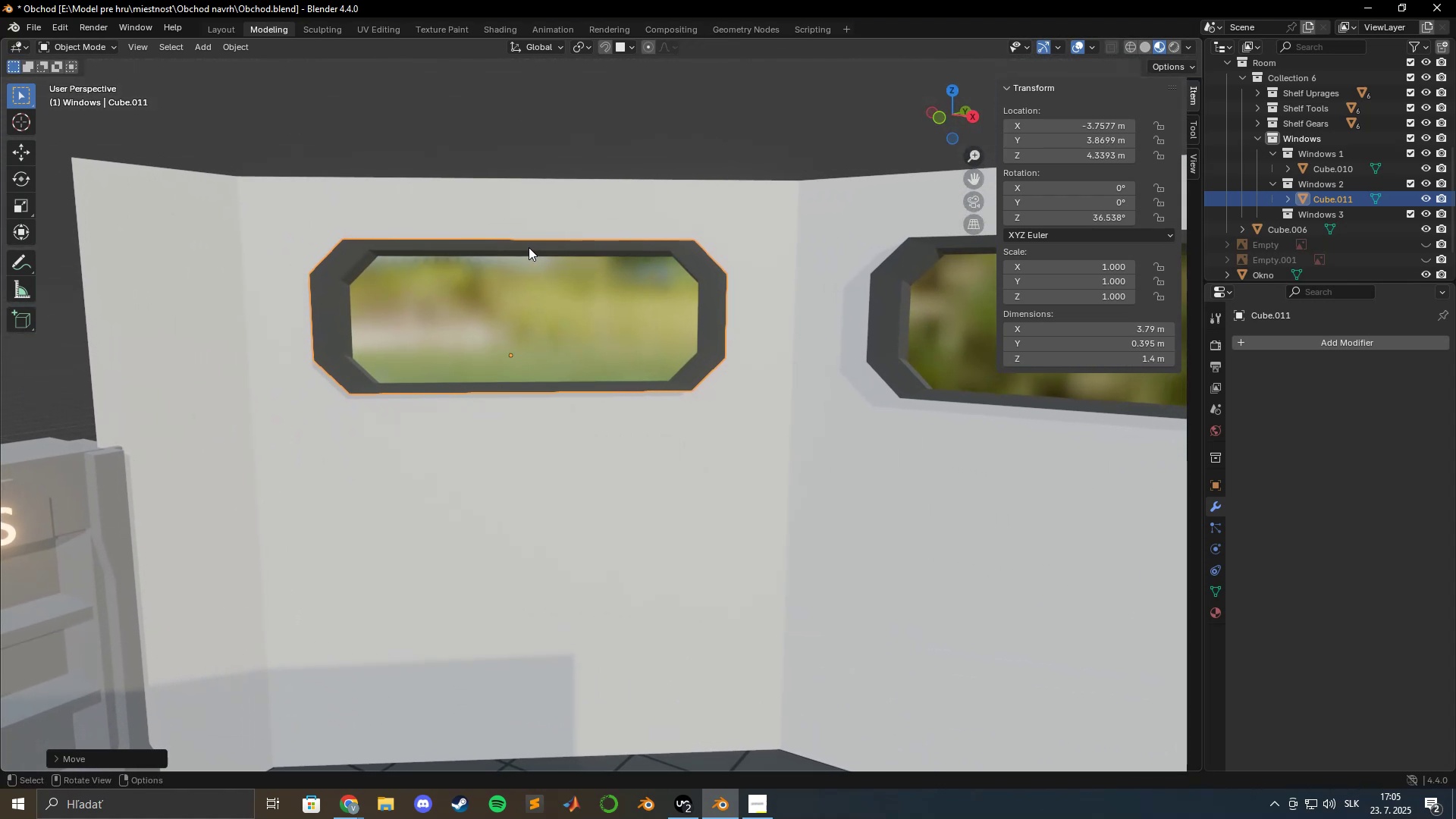 
scroll: coordinate [509, 268], scroll_direction: up, amount: 7.0
 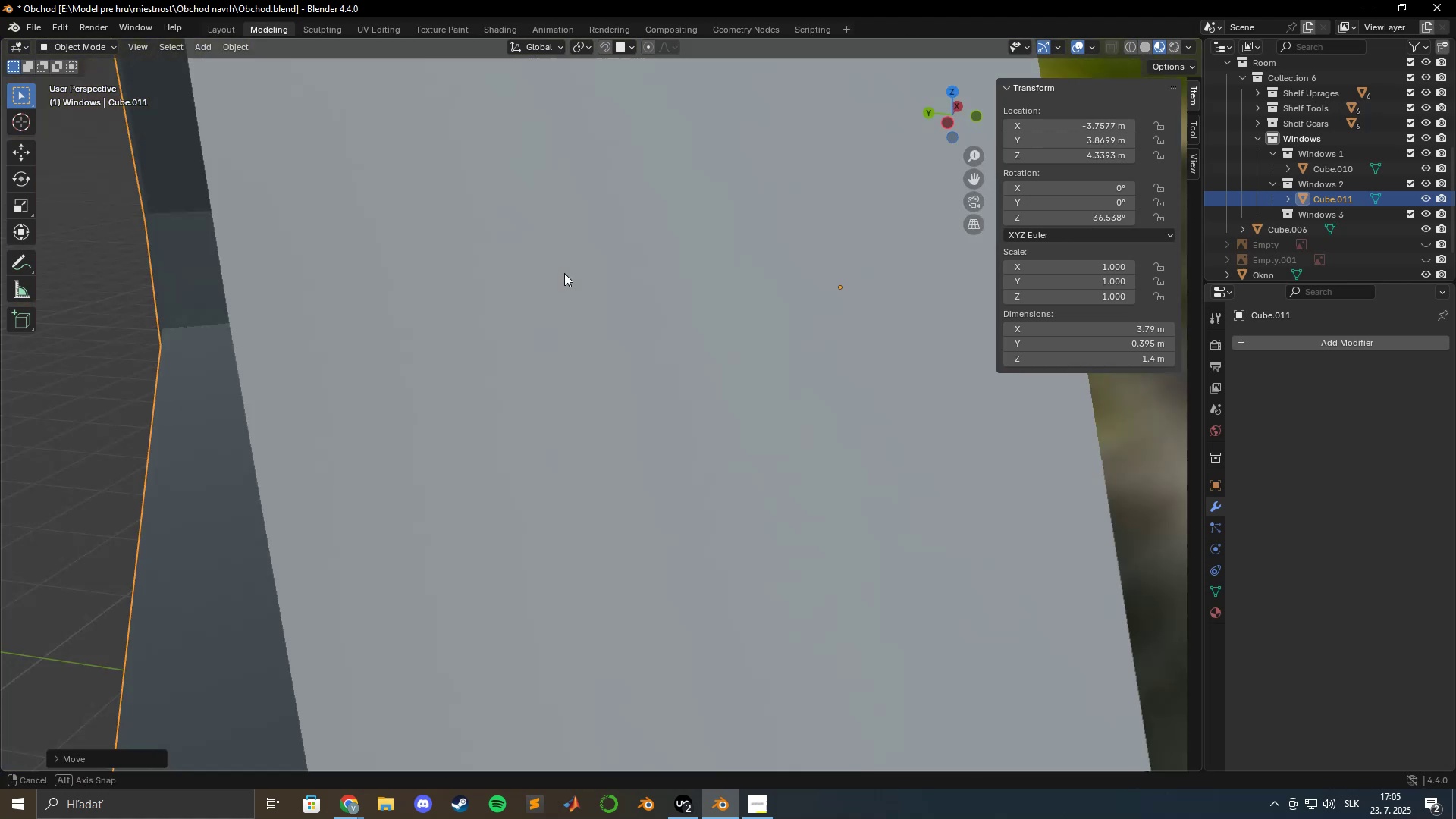 
hold_key(key=ShiftLeft, duration=0.57)
 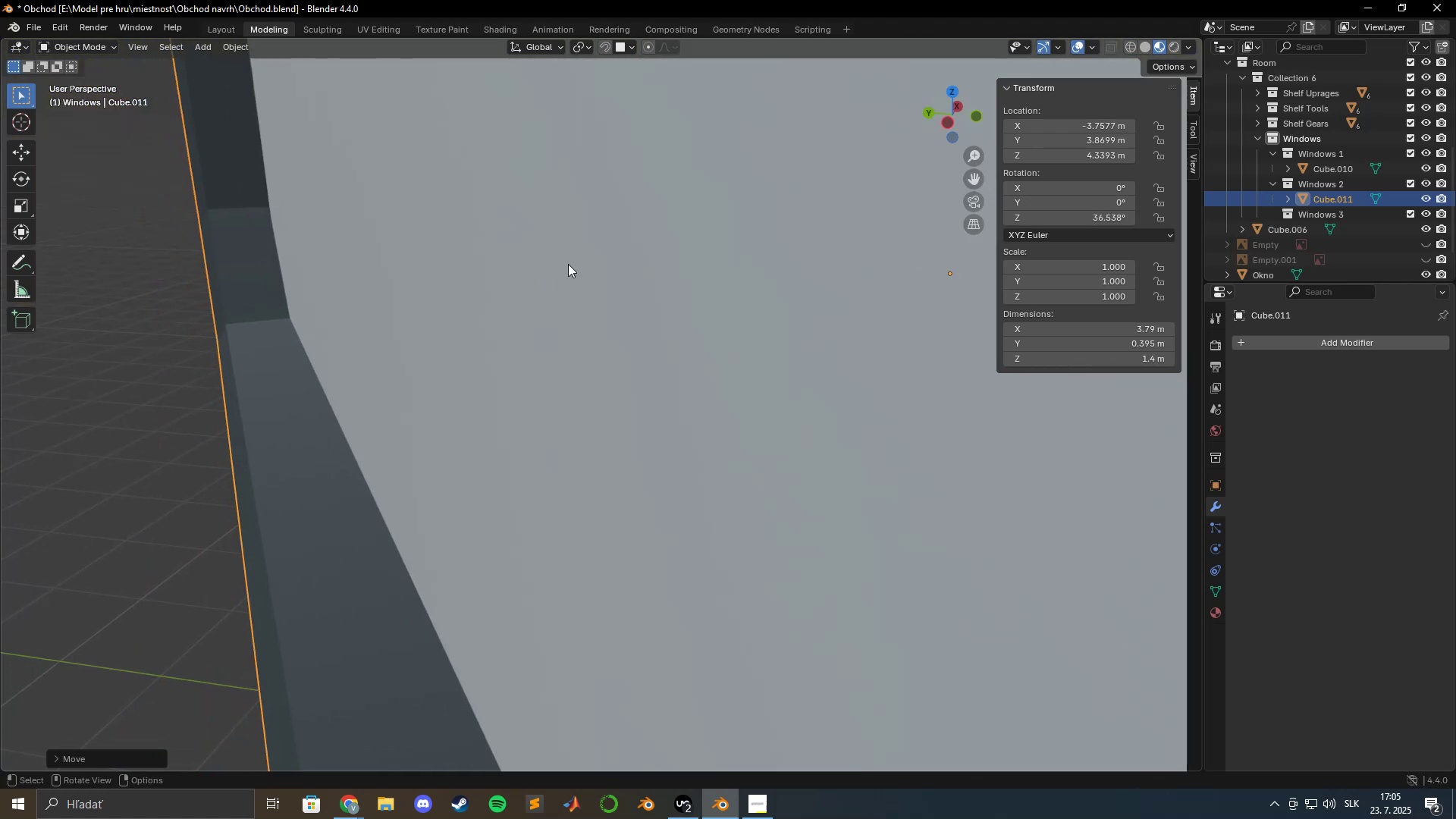 
scroll: coordinate [529, 281], scroll_direction: down, amount: 8.0
 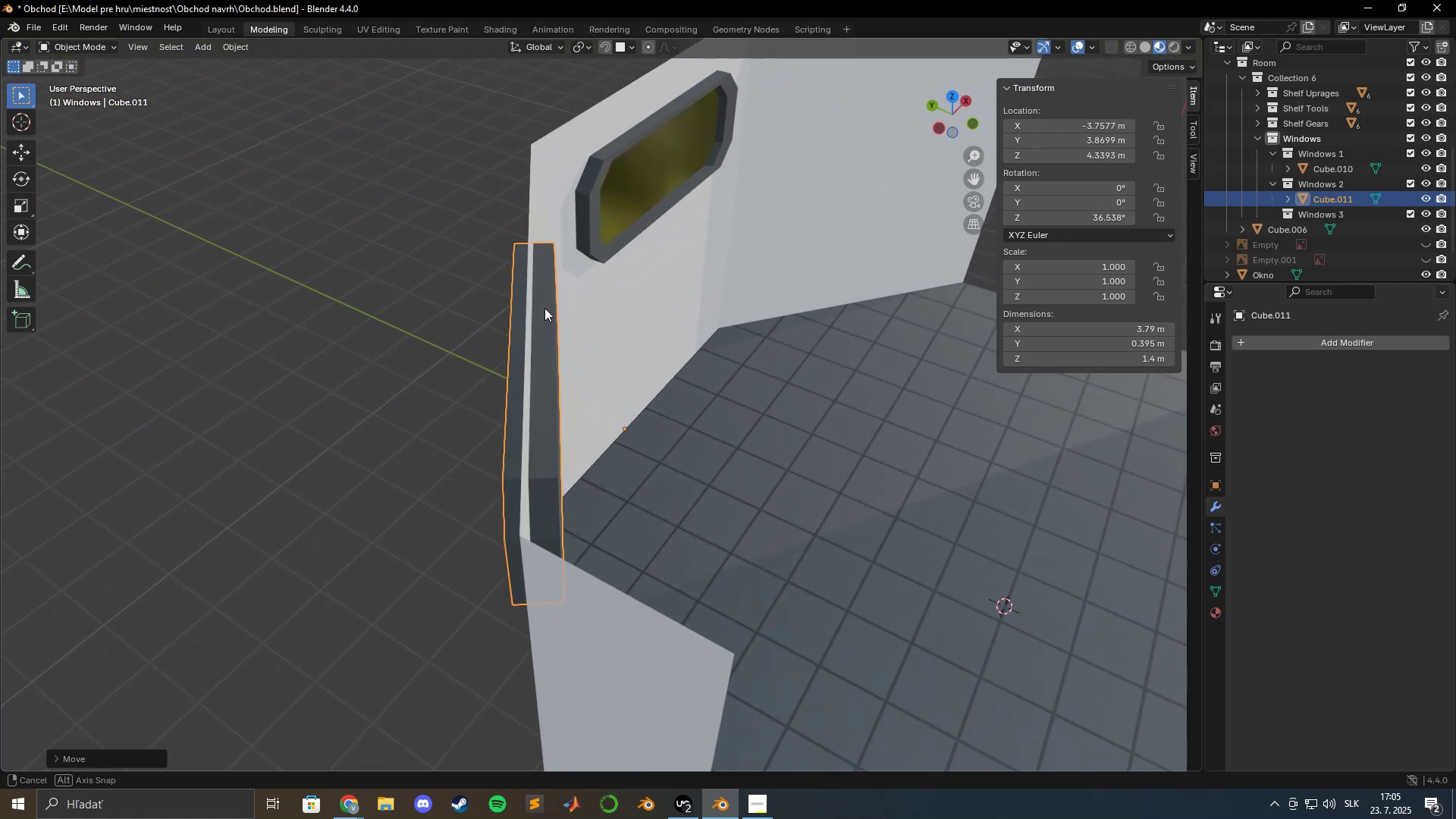 
wait(6.06)
 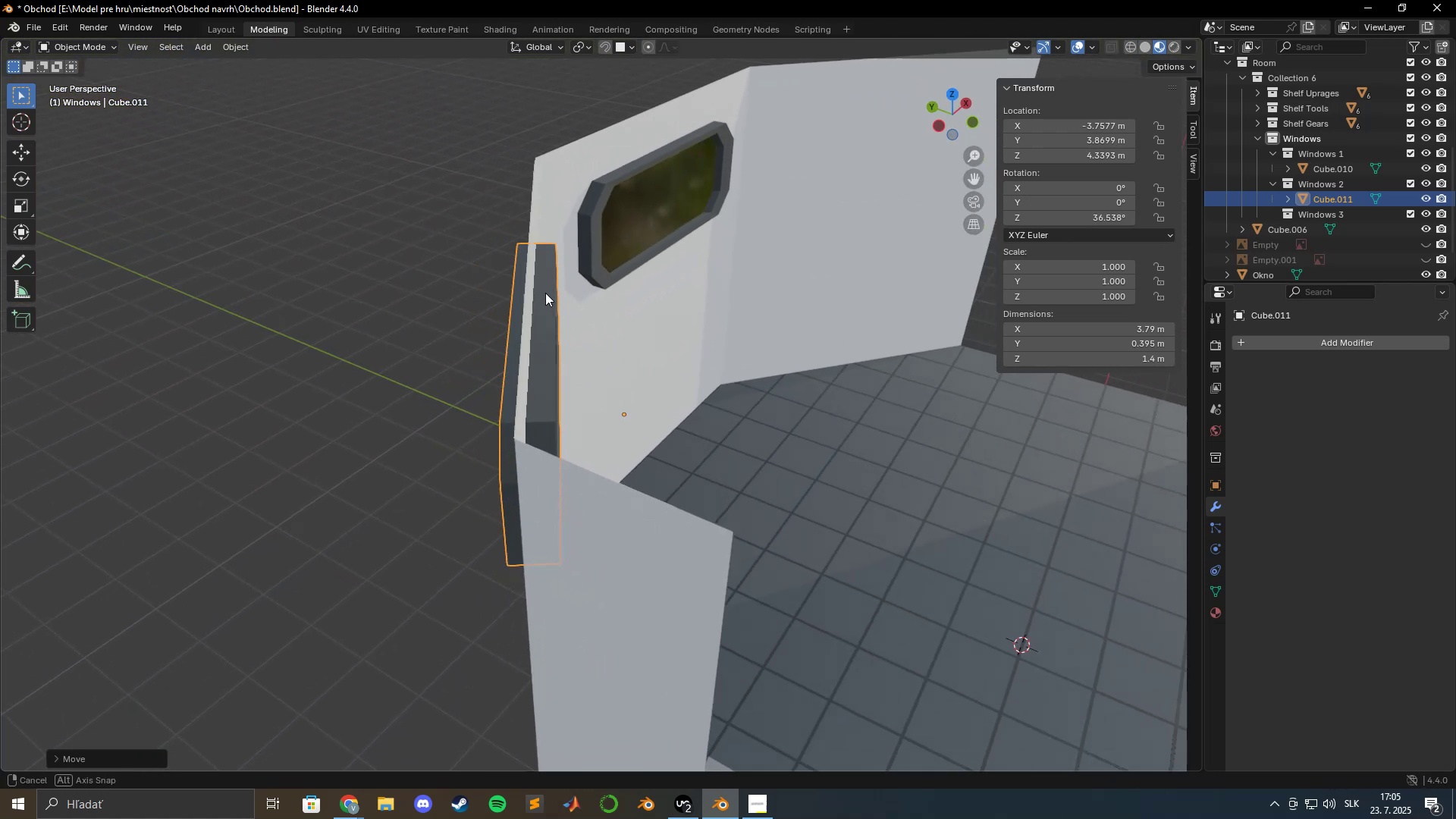 
type(gx)
 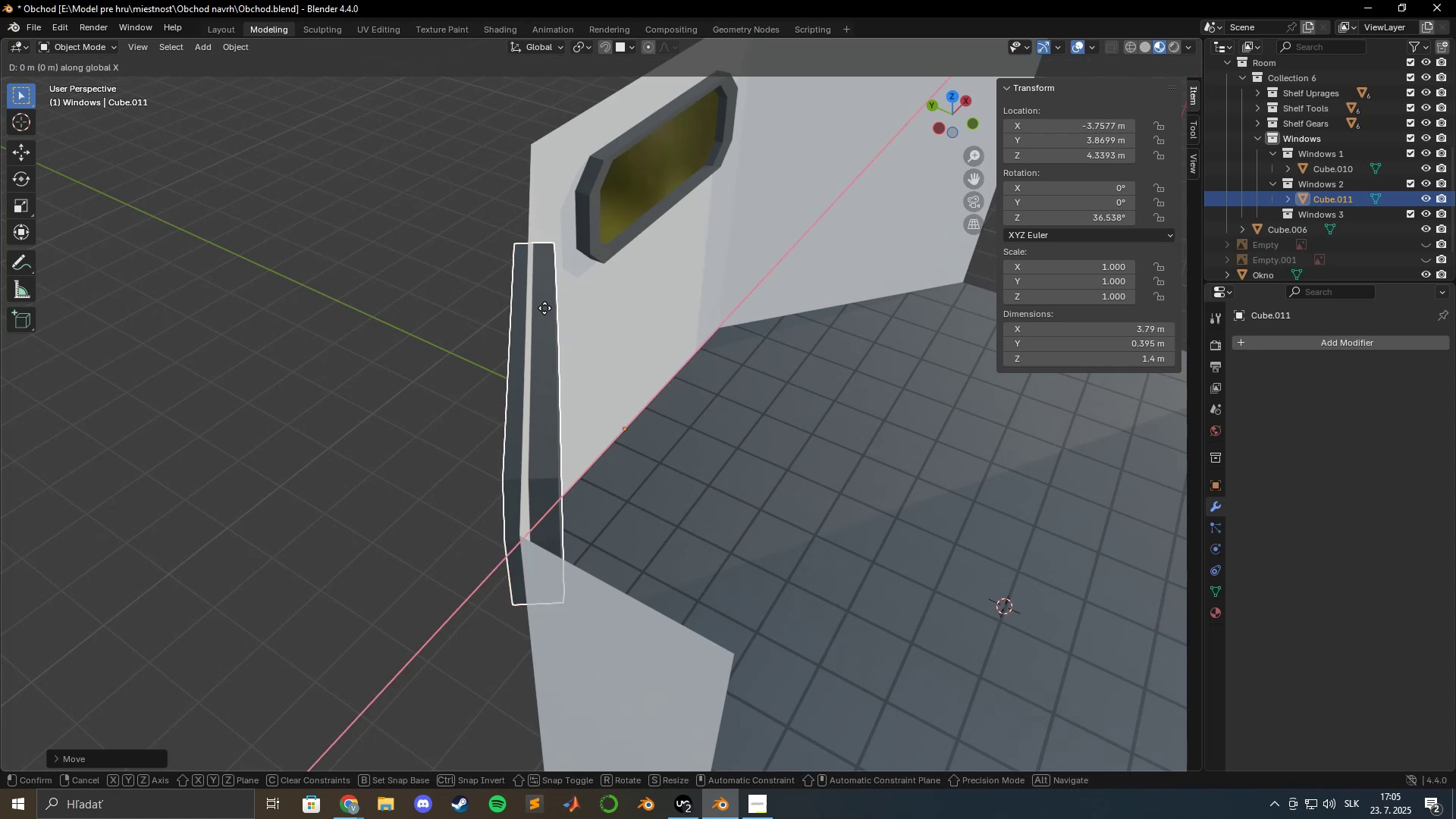 
hold_key(key=ShiftLeft, duration=1.5)
 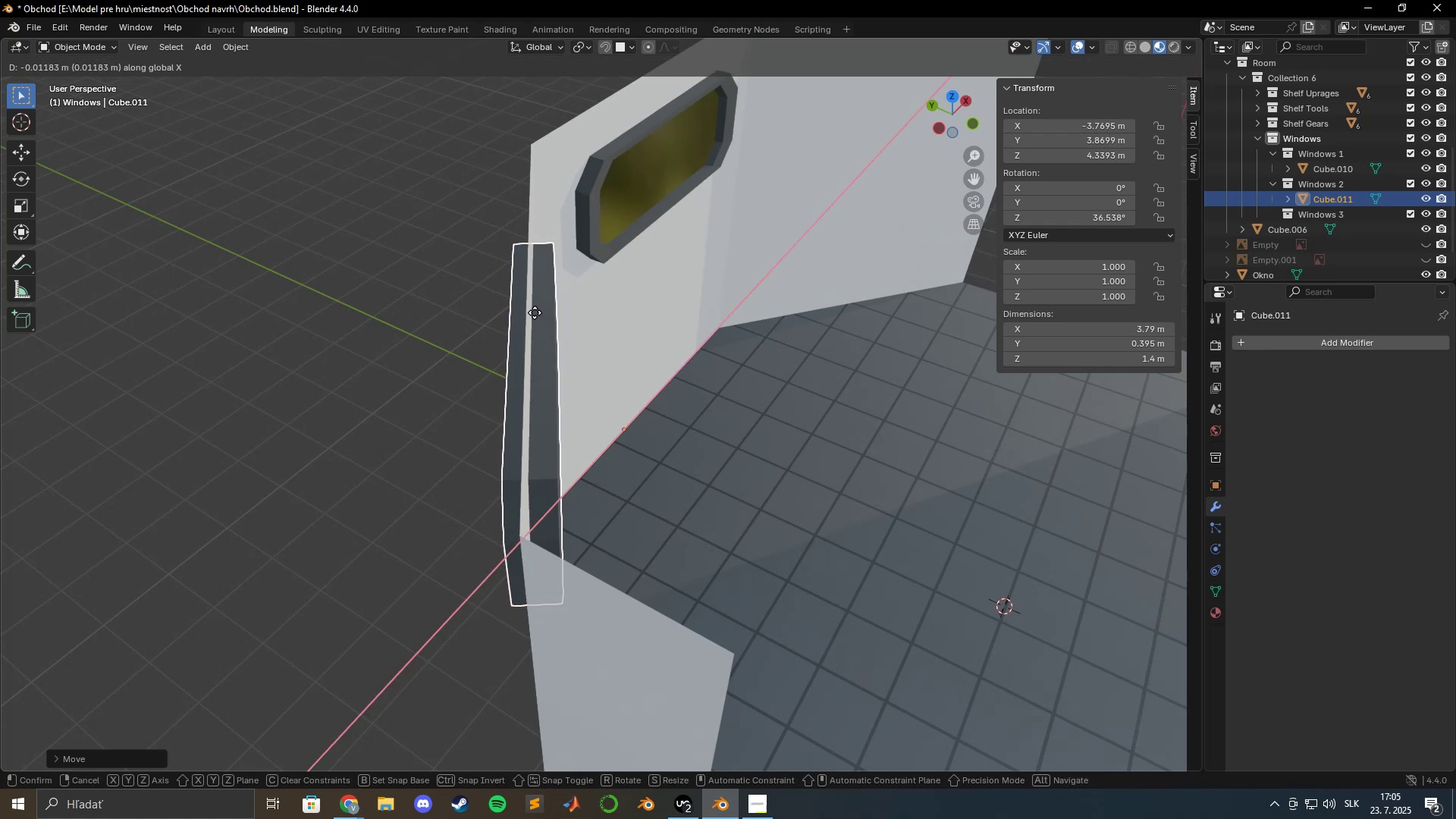 
hold_key(key=ShiftLeft, duration=1.51)
left_click([528, 315])
 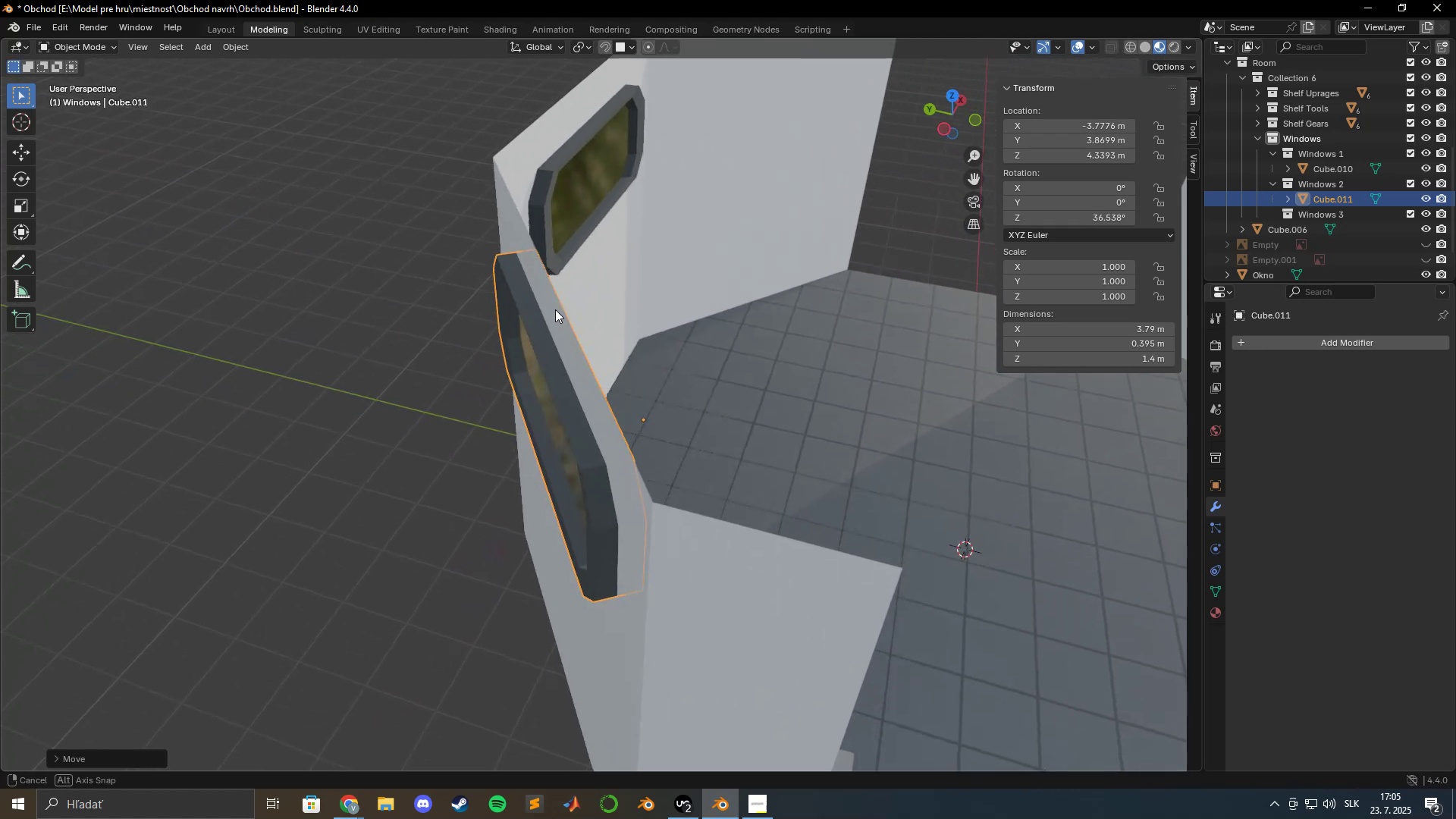 
type(gy)
 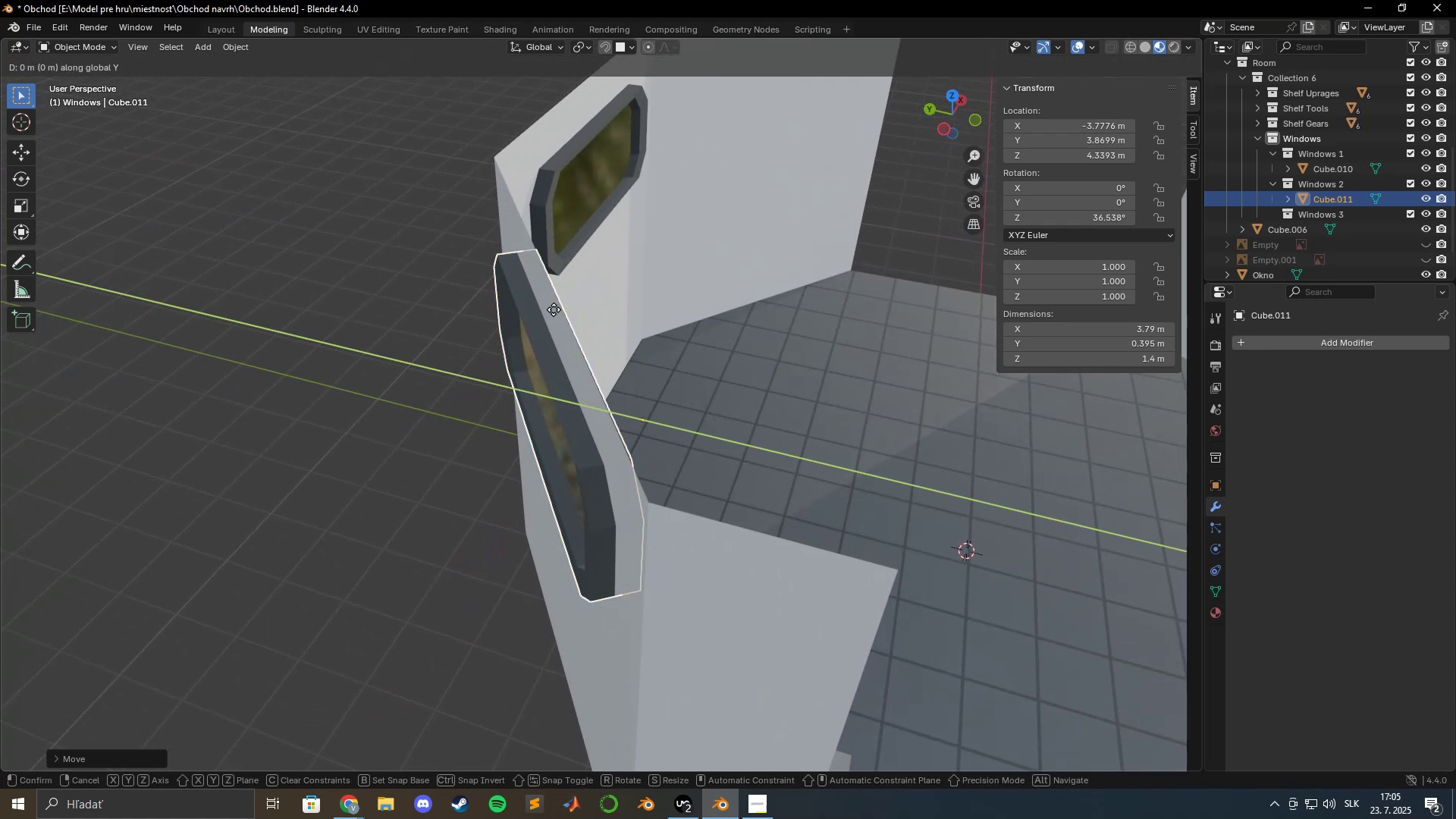 
hold_key(key=ShiftLeft, duration=1.5)
 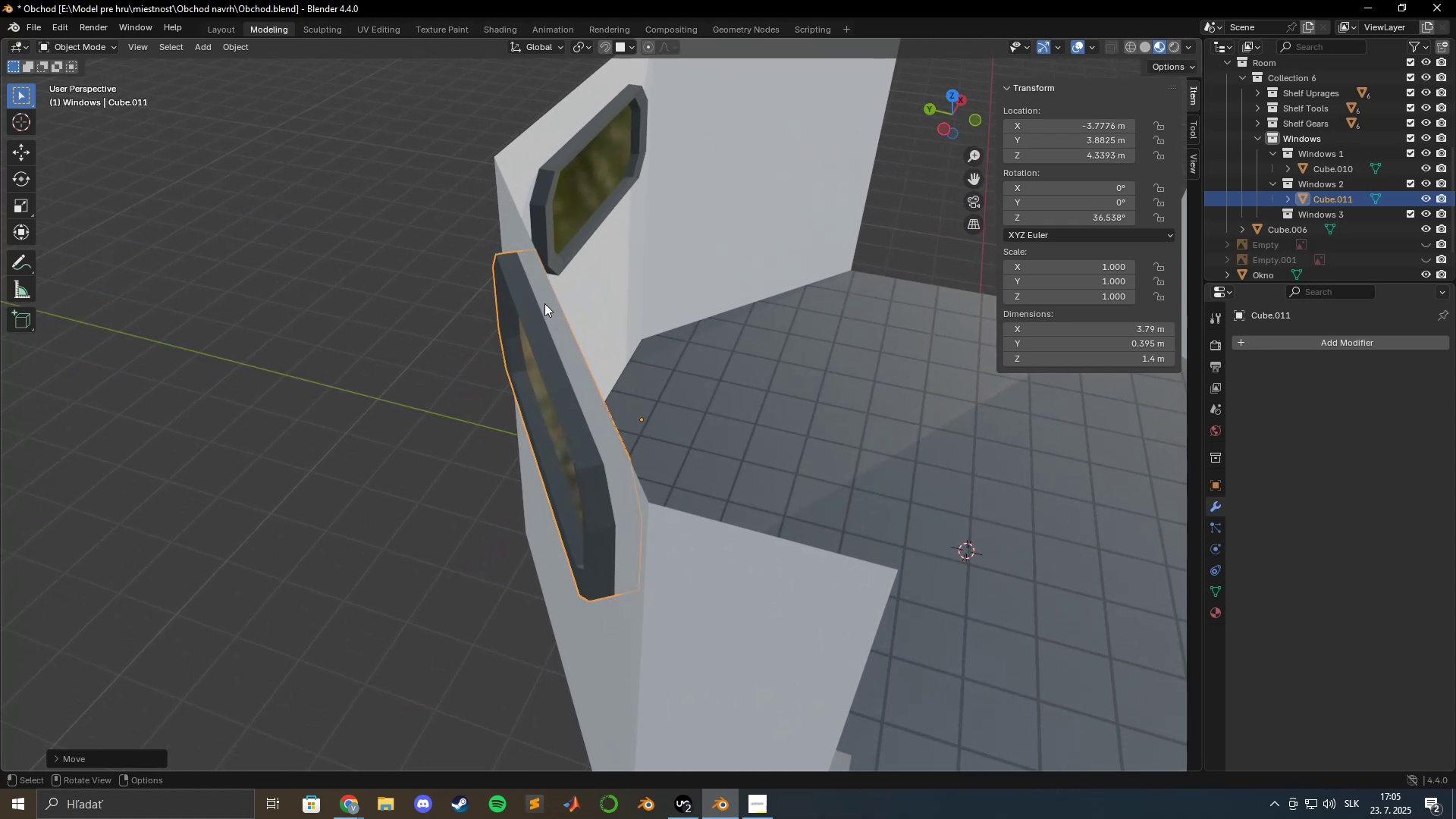 
hold_key(key=ShiftLeft, duration=0.39)
left_click([541, 303])
 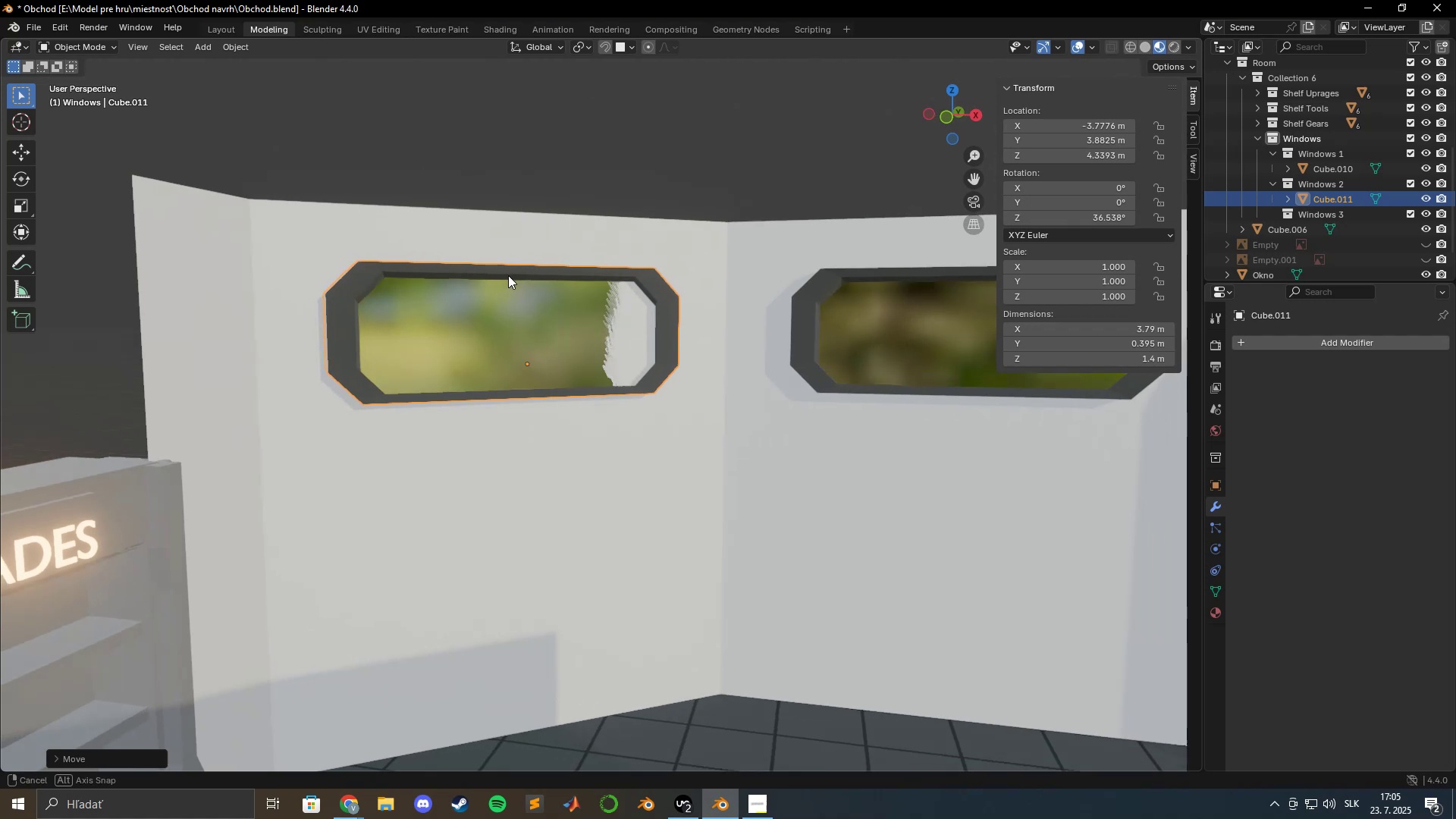 
type(gx)
 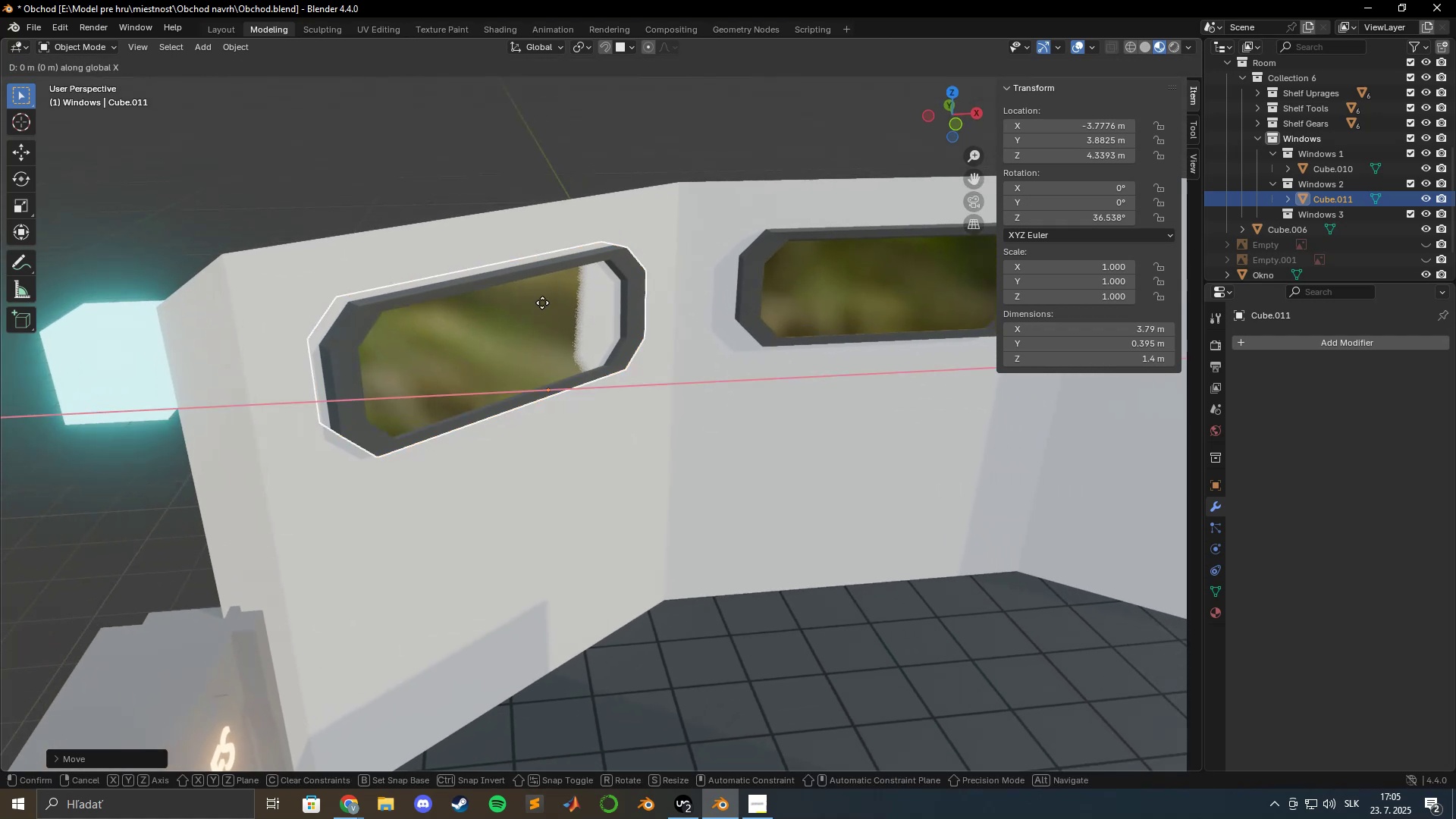 
hold_key(key=ShiftLeft, duration=1.53)
 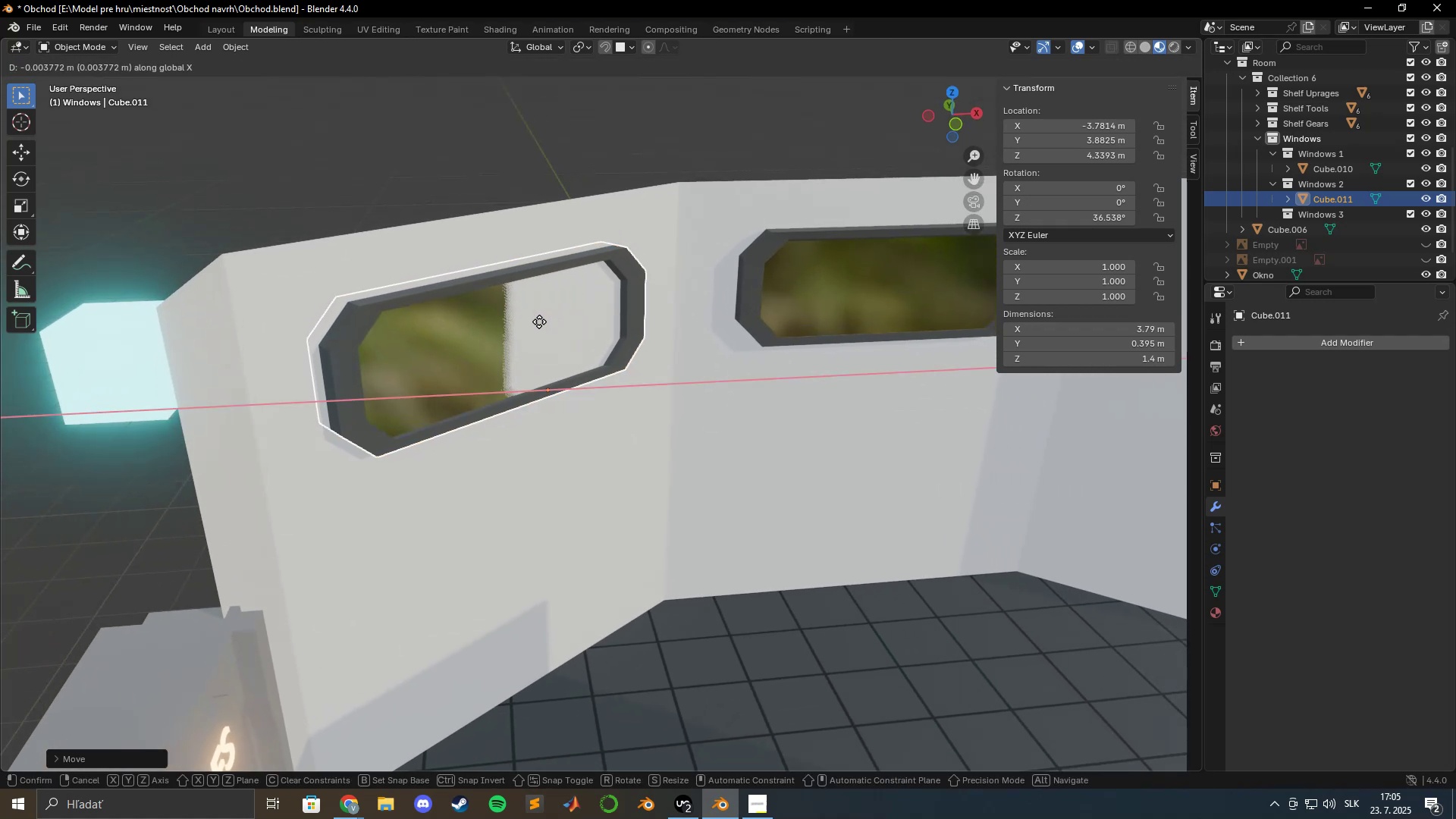 
hold_key(key=ShiftLeft, duration=1.37)
left_click([538, 322])
 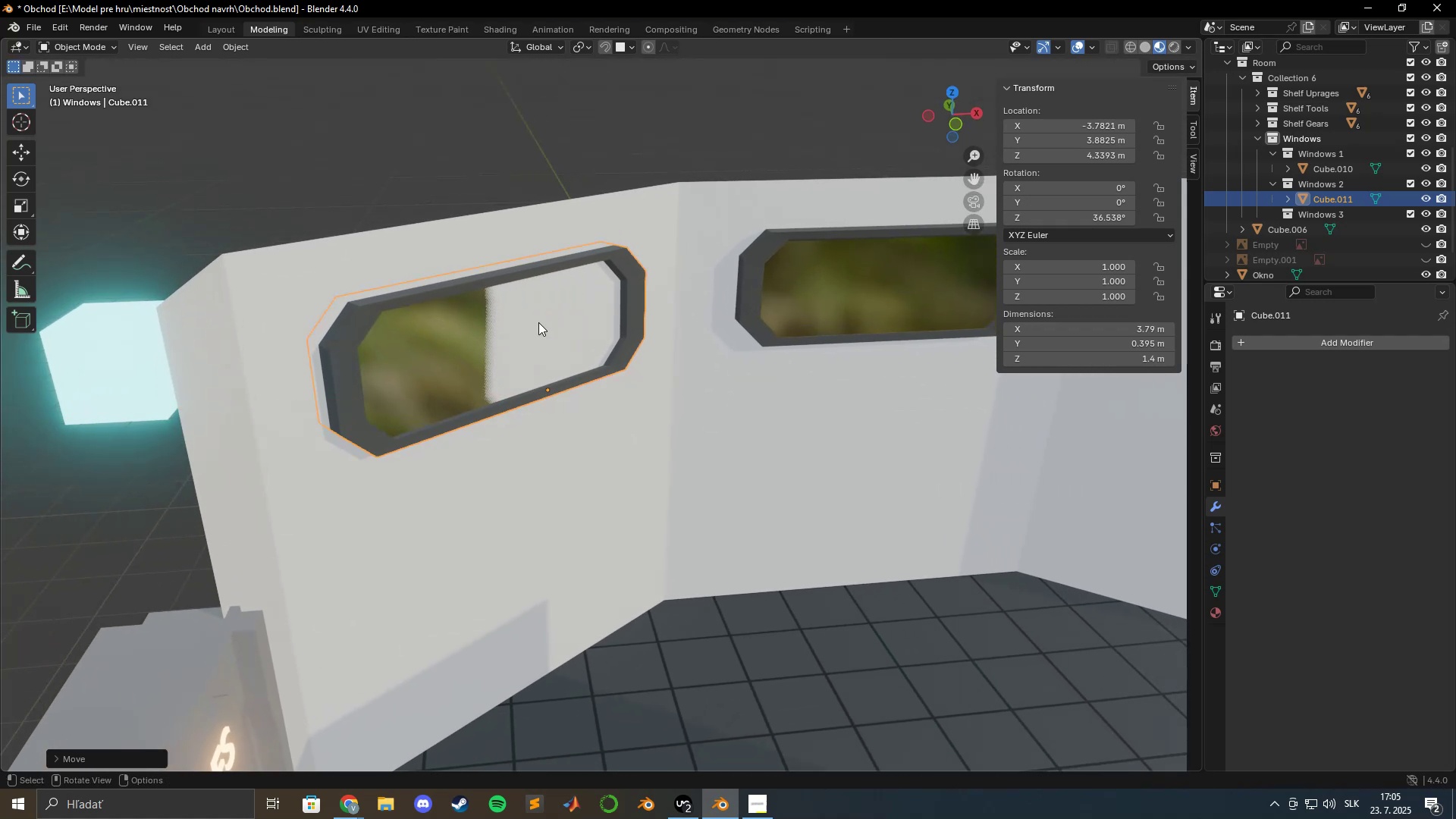 
type(gy)
 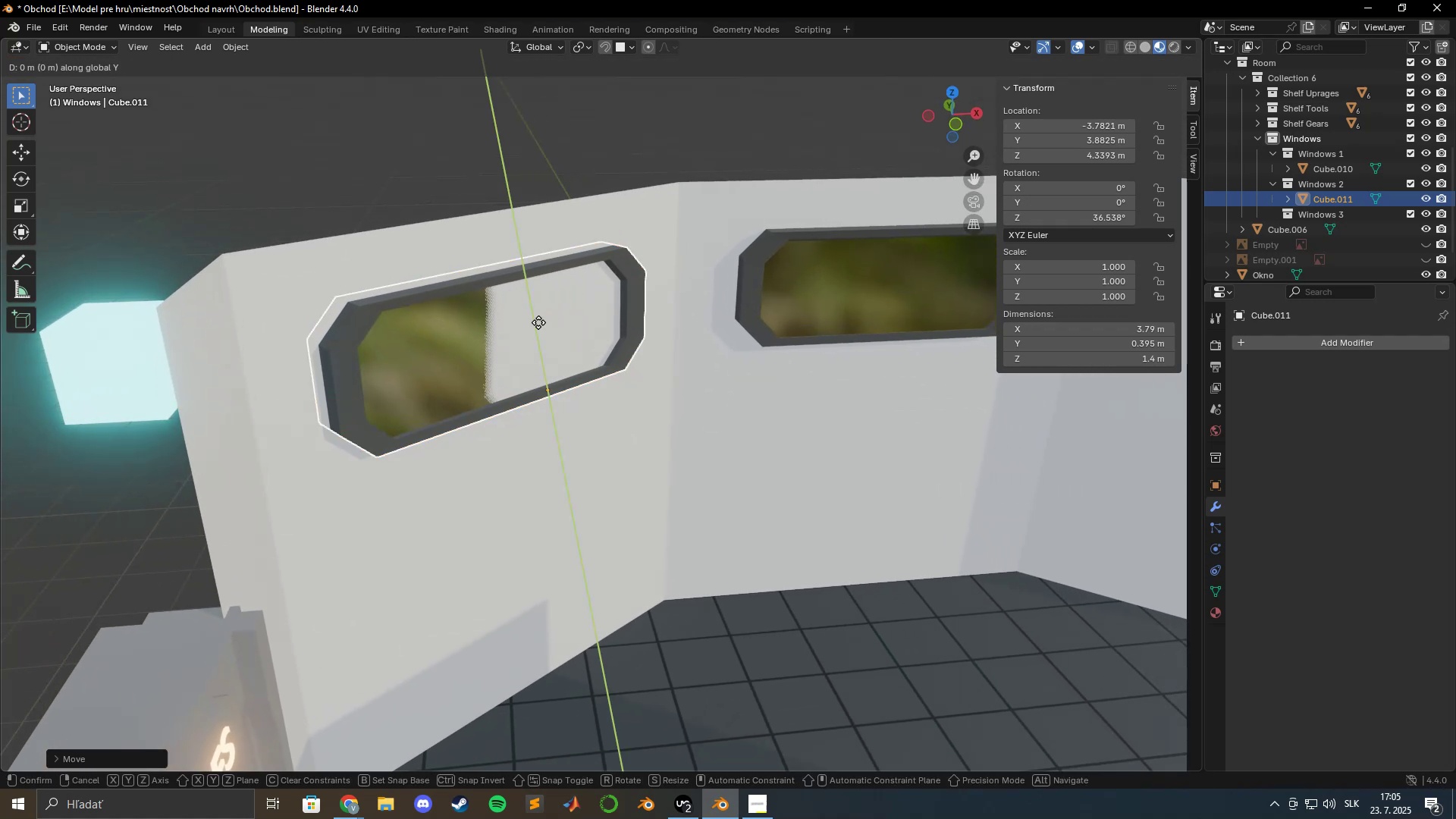 
hold_key(key=ShiftLeft, duration=1.5)
 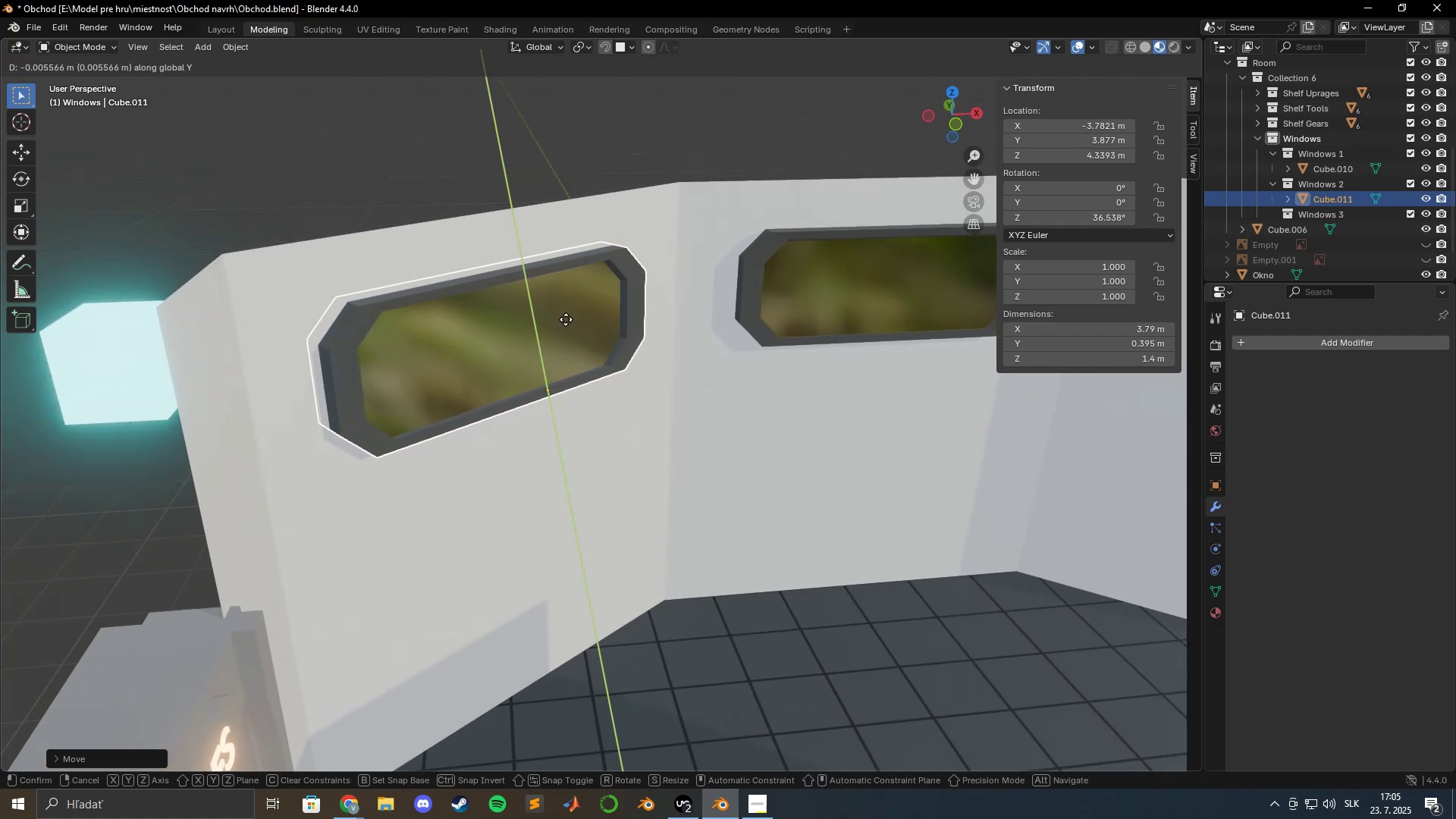 
hold_key(key=ShiftLeft, duration=1.51)
 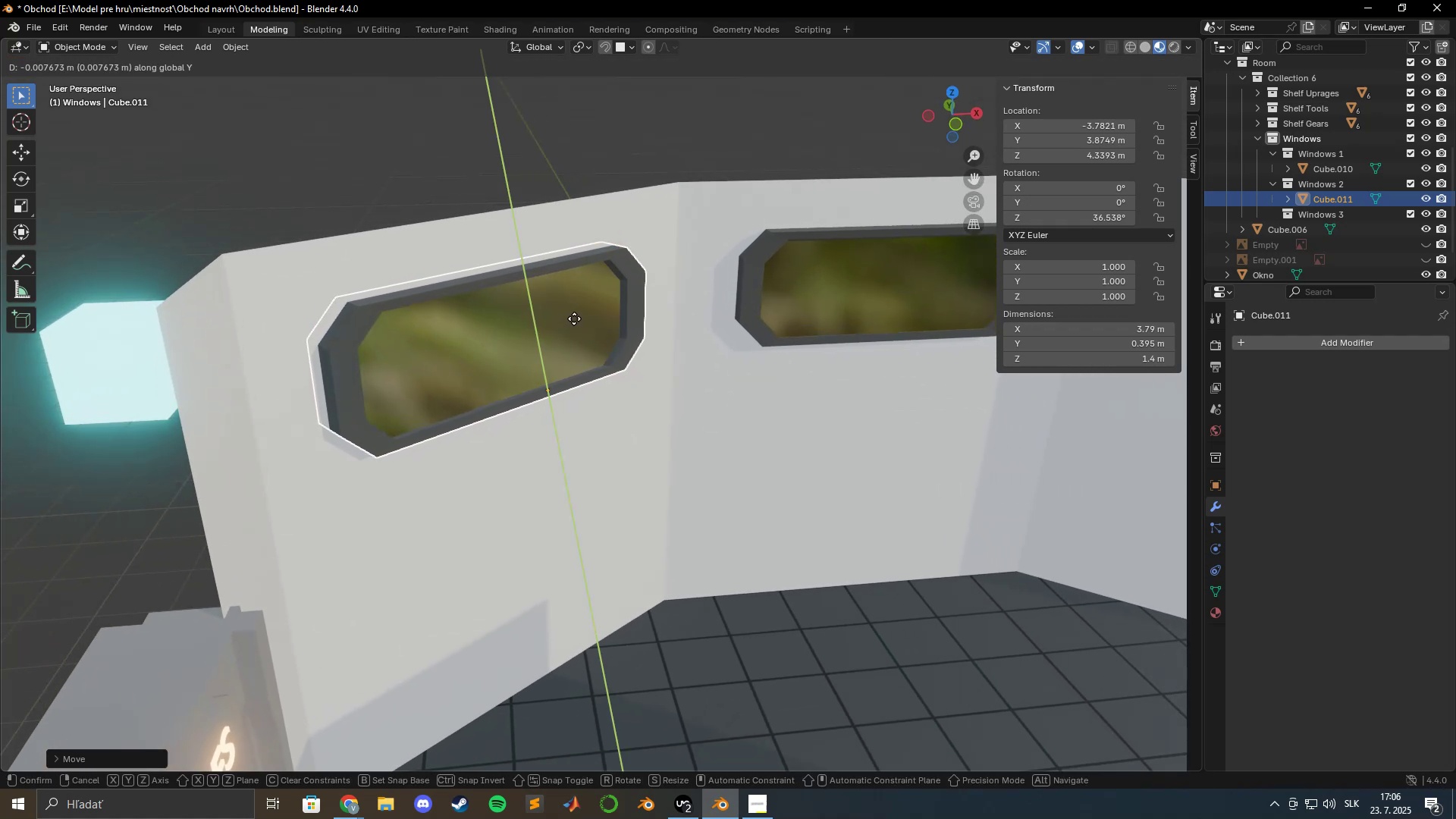 
hold_key(key=ShiftLeft, duration=1.17)
left_click([582, 318])
 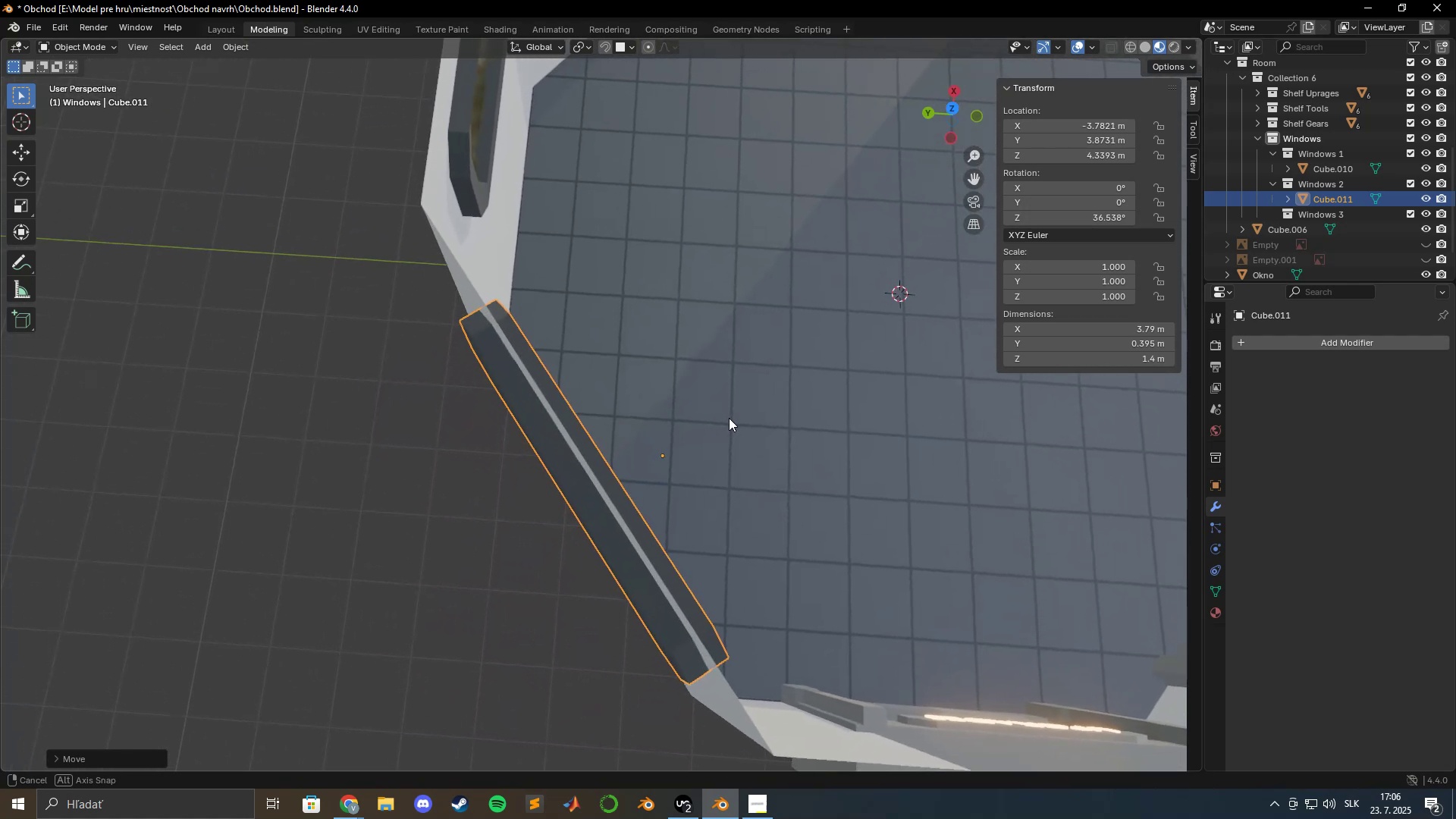 
type(gx)
 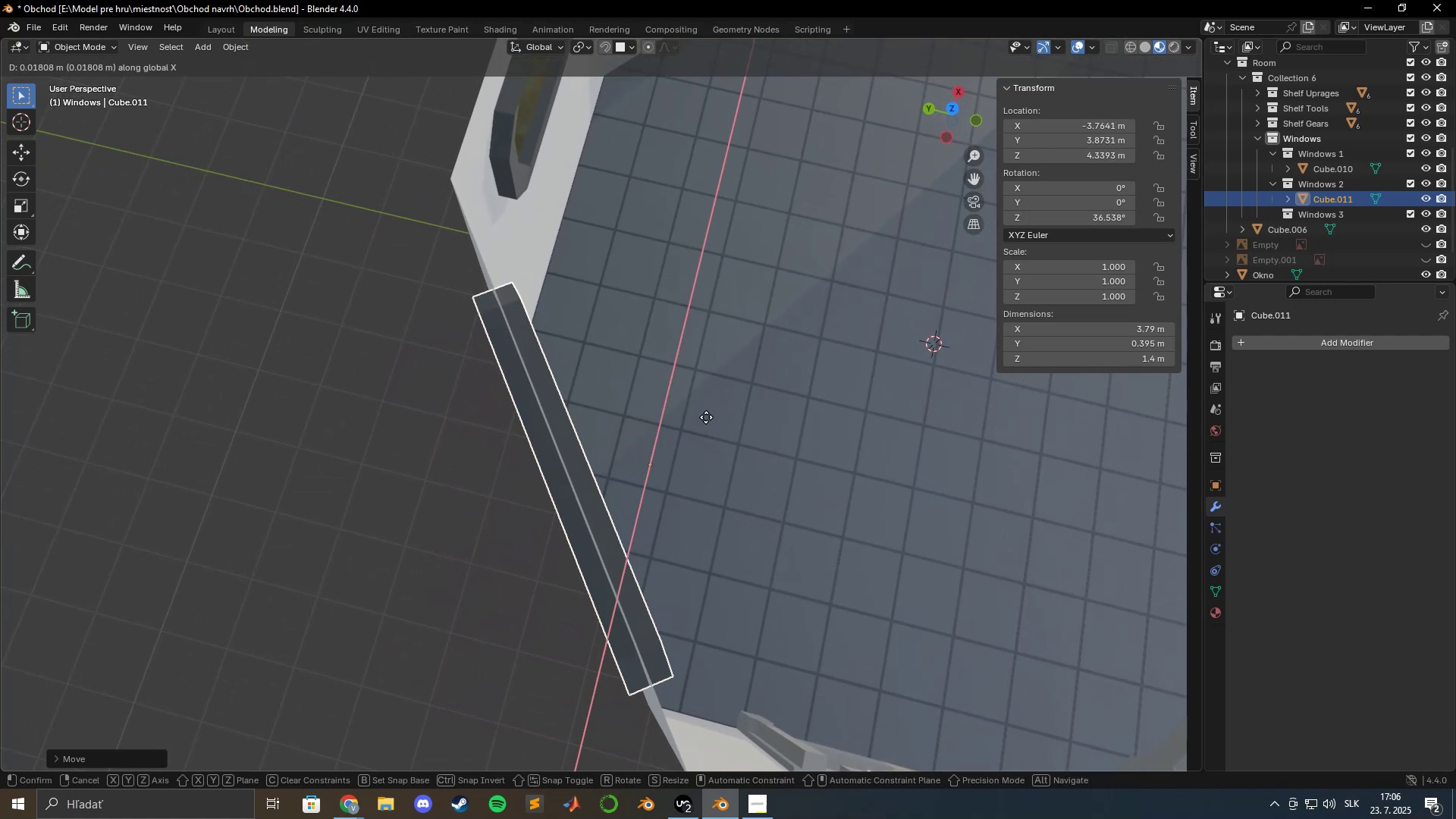 
hold_key(key=ShiftLeft, duration=1.44)
left_click([711, 415])
 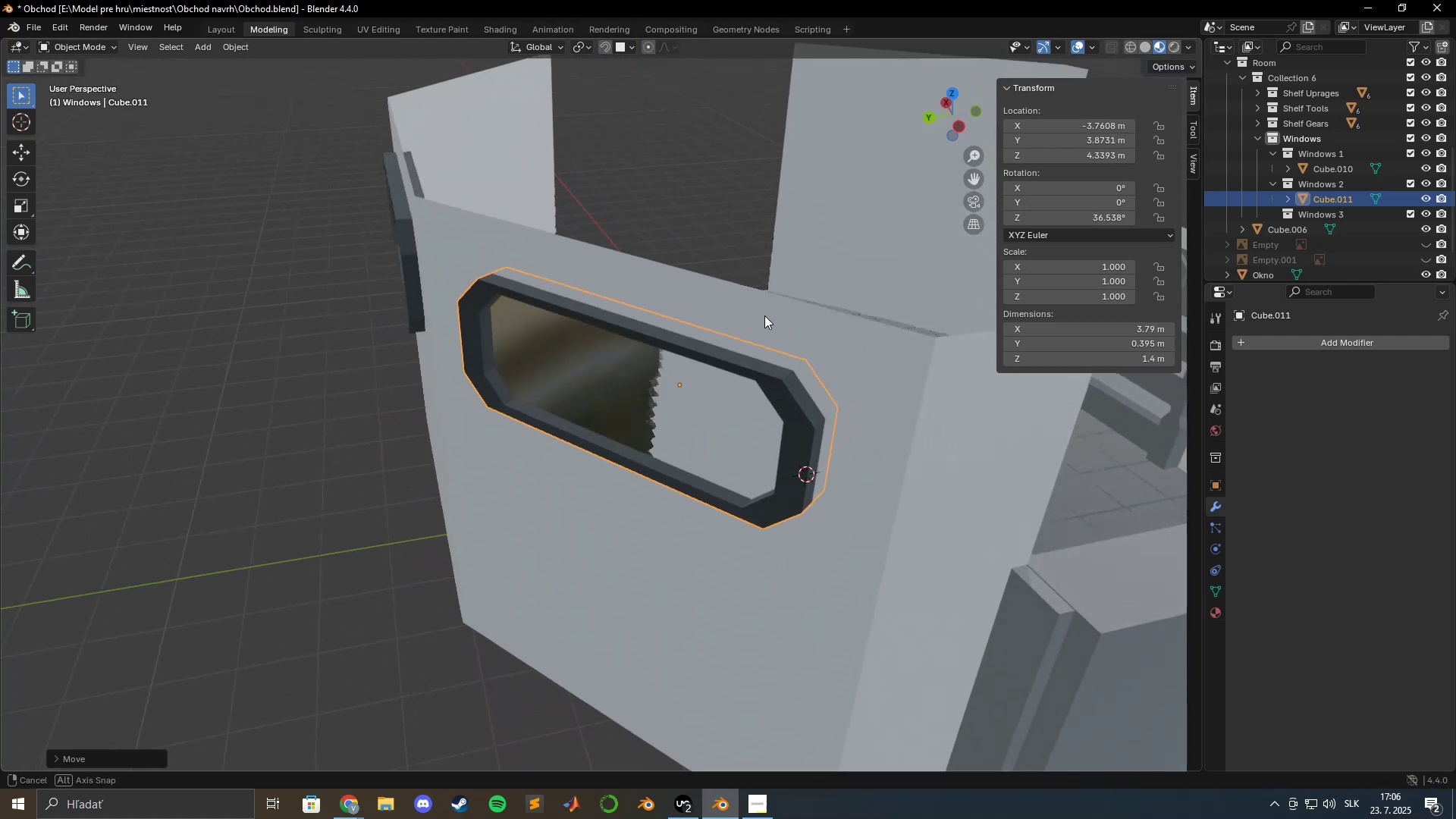 
type(gy)
 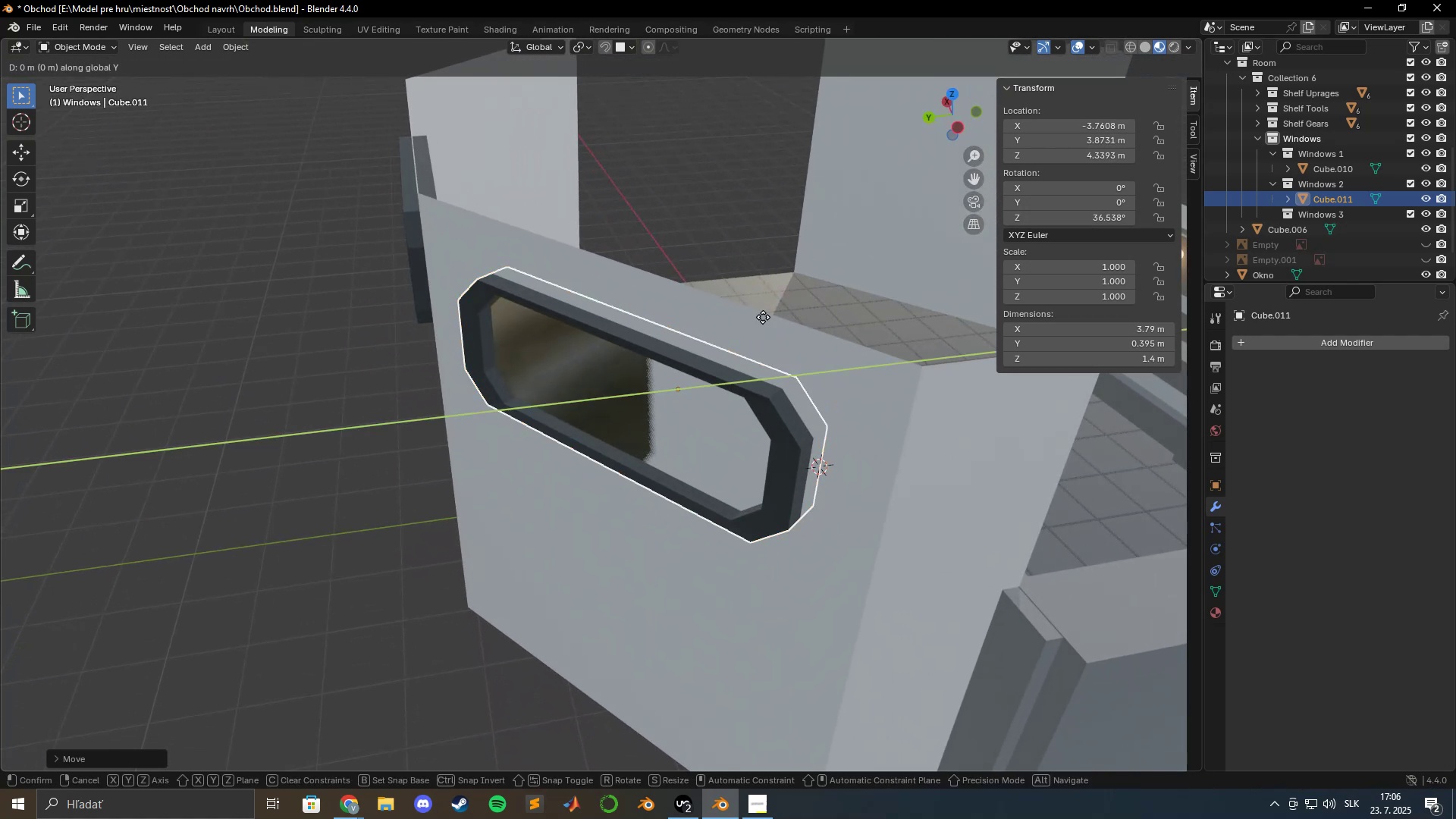 
hold_key(key=ShiftLeft, duration=1.53)
 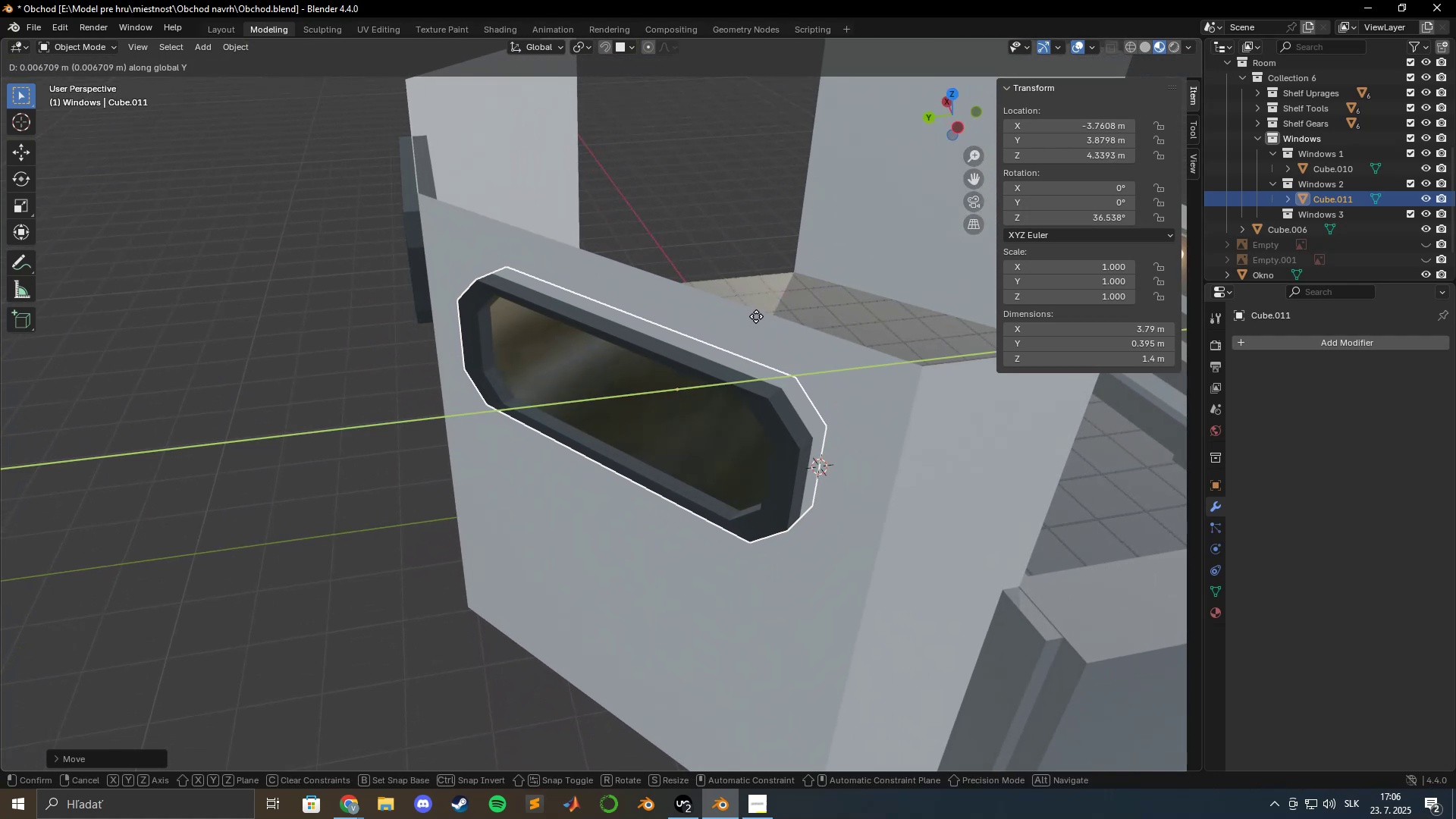 
hold_key(key=ShiftLeft, duration=1.11)
left_click([758, 315])
 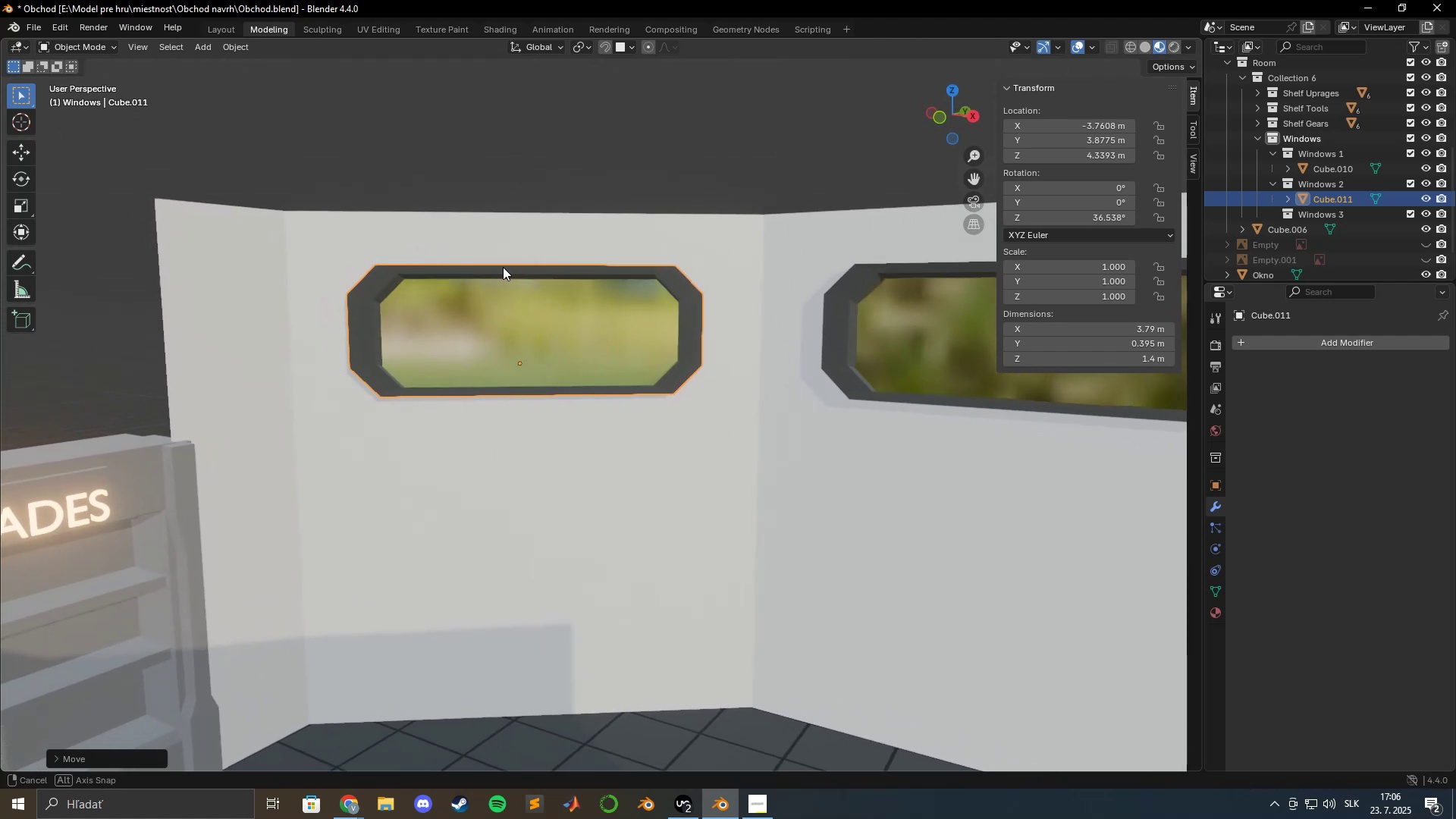 
wait(5.19)
 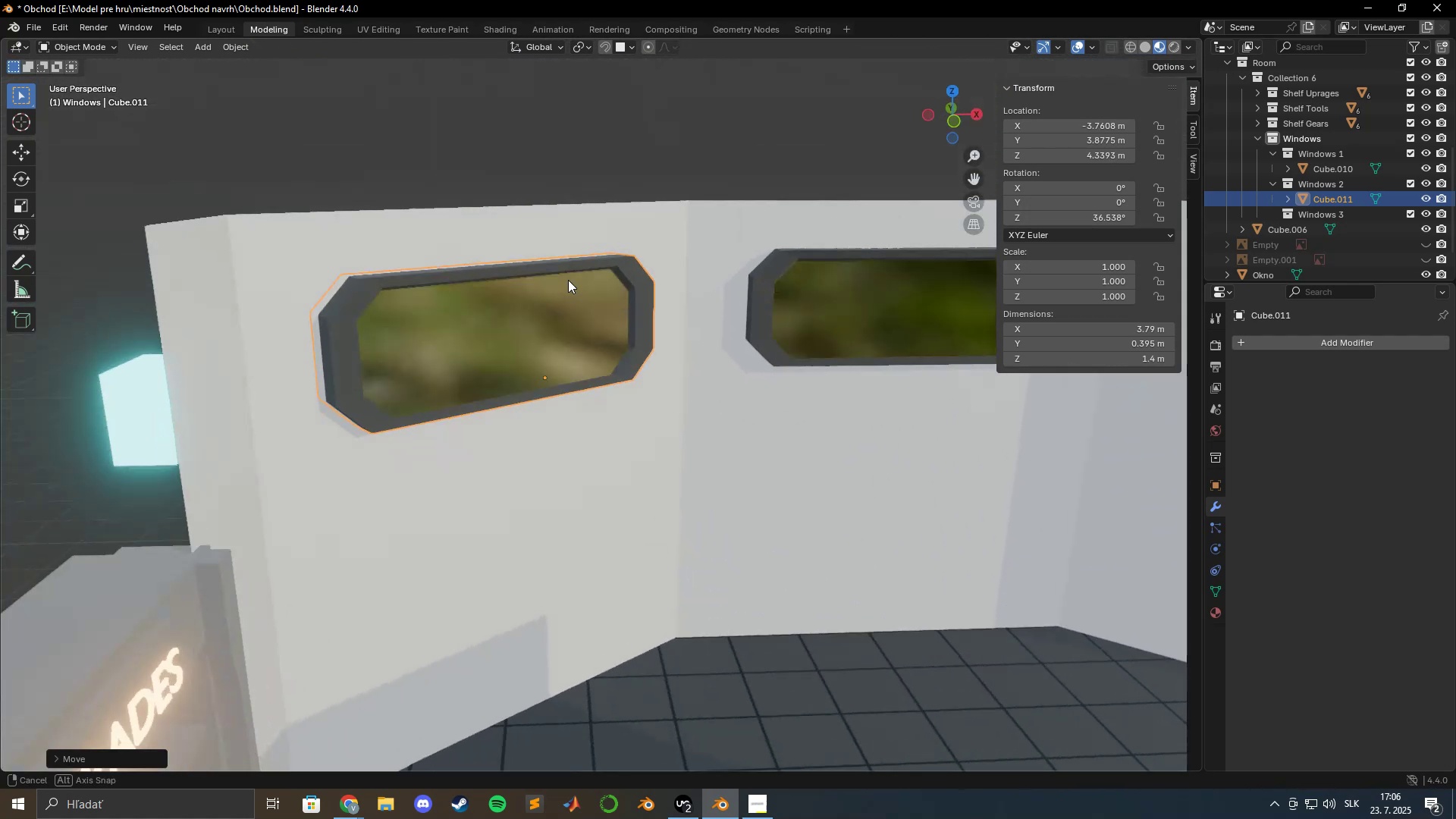 
scroll: coordinate [503, 247], scroll_direction: down, amount: 5.0
 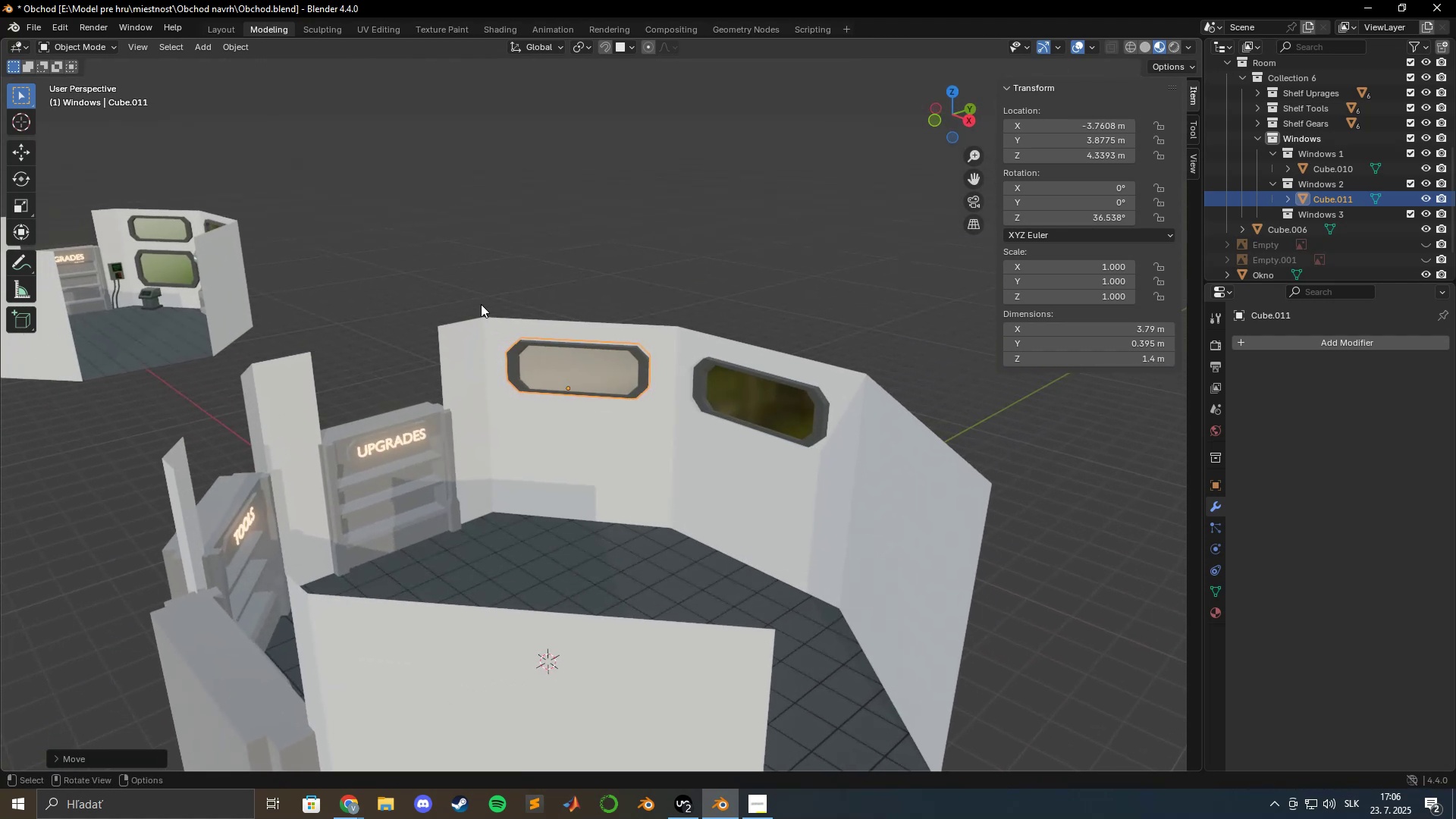 
left_click([556, 261])
 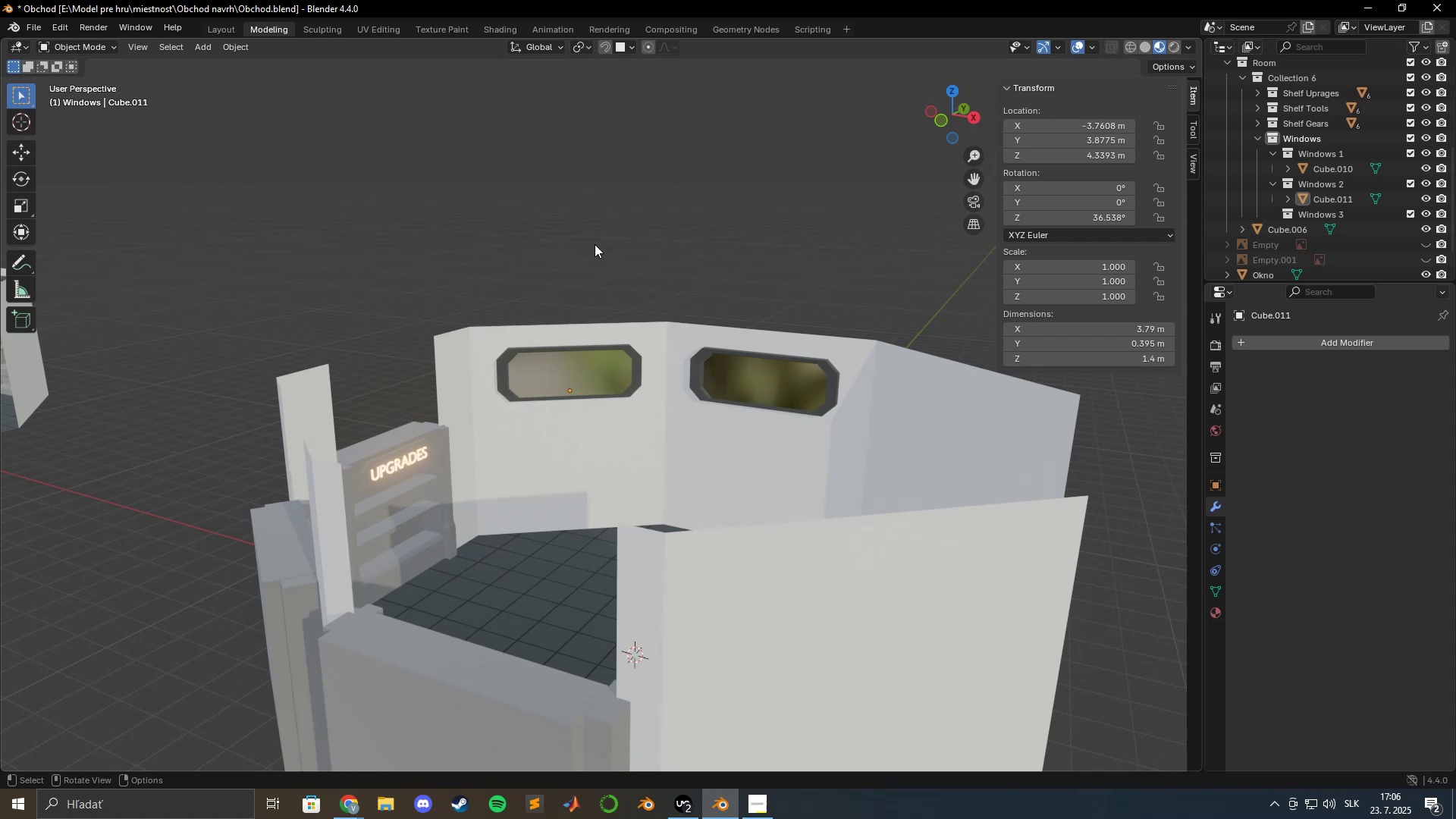 
wait(7.87)
 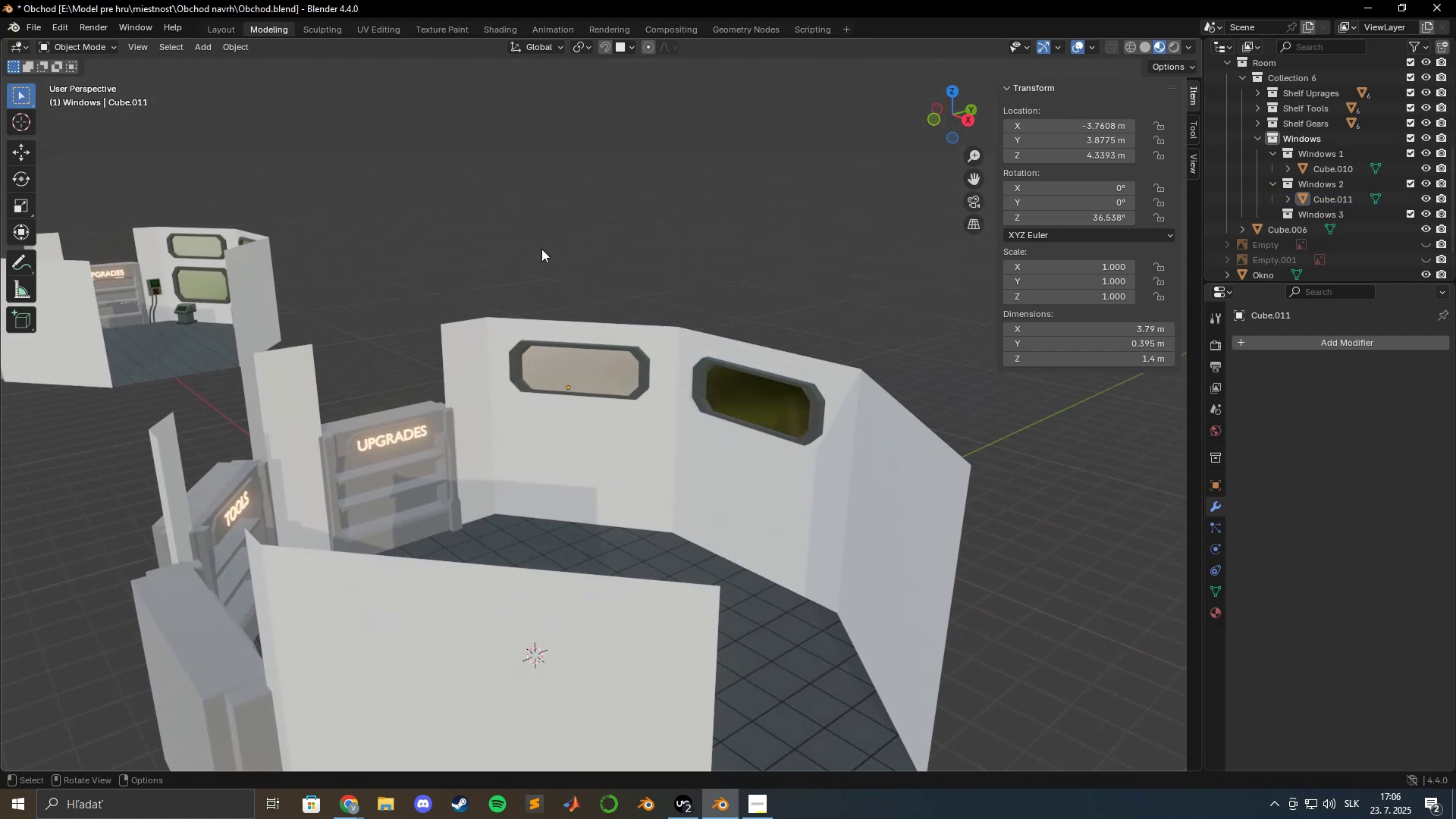 
left_click([576, 365])
 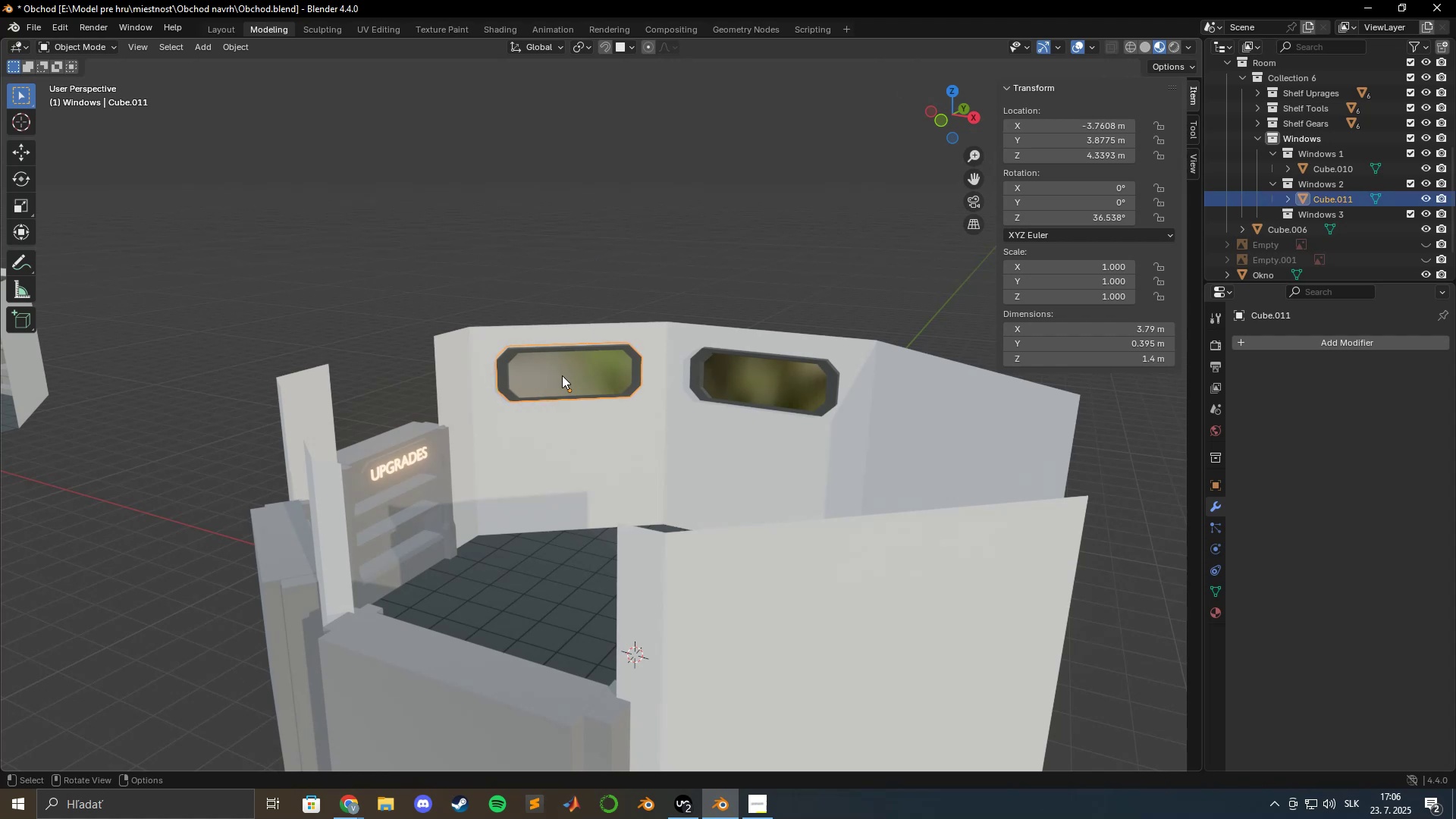 
scroll: coordinate [543, 400], scroll_direction: up, amount: 6.0
 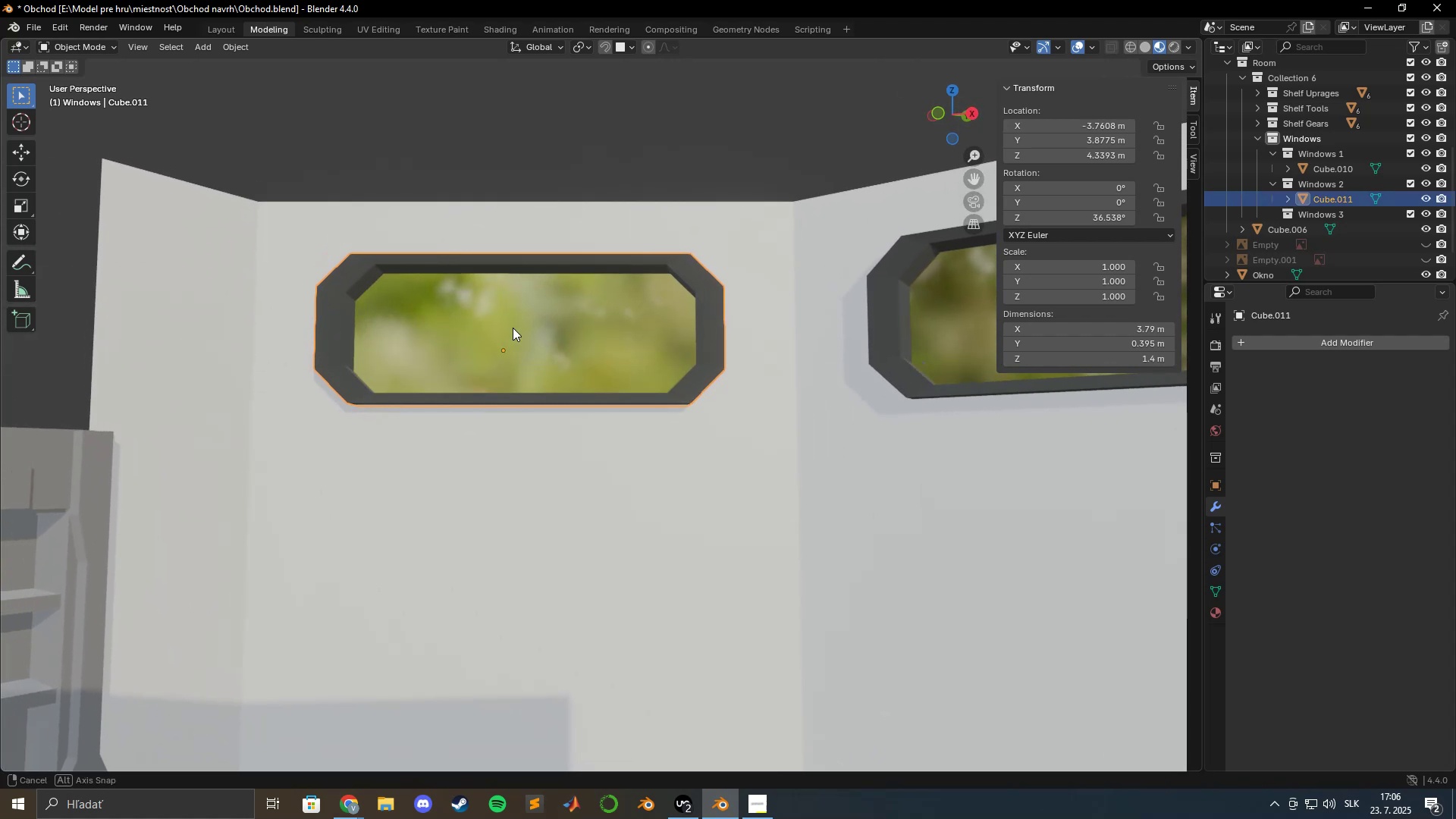 
hold_key(key=ShiftLeft, duration=0.58)
 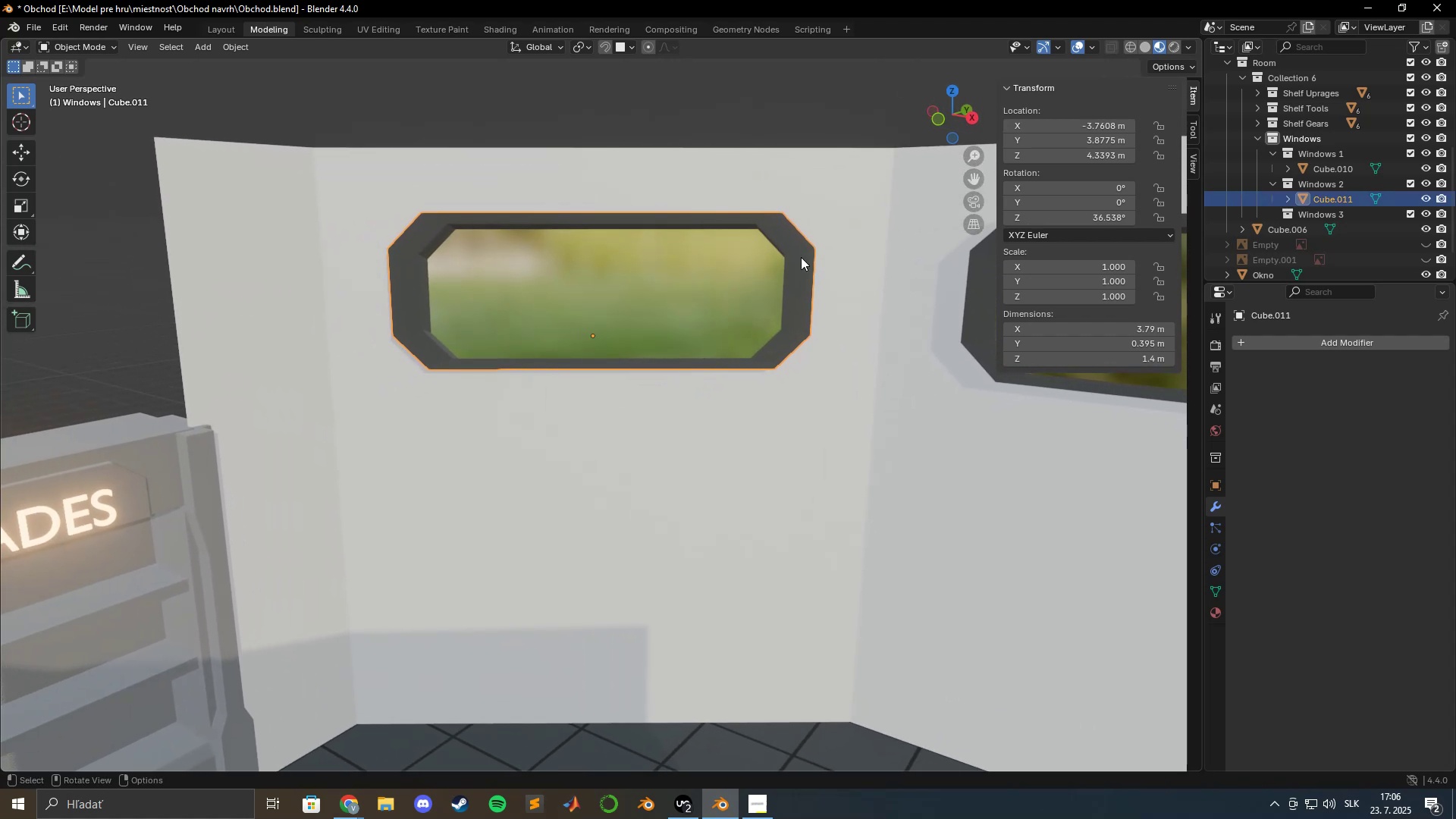 
scroll: coordinate [716, 251], scroll_direction: down, amount: 5.0
 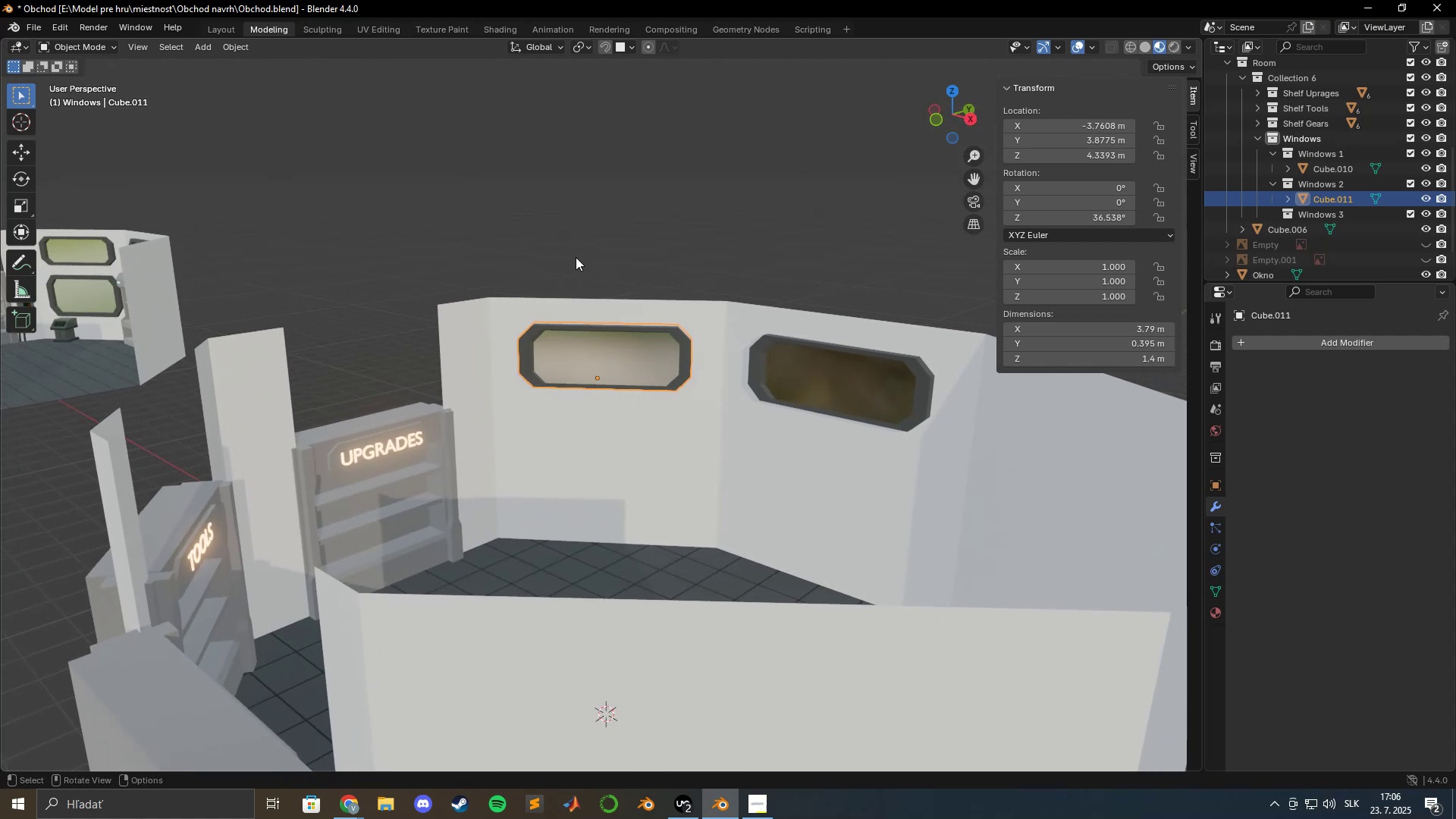 
wait(5.2)
 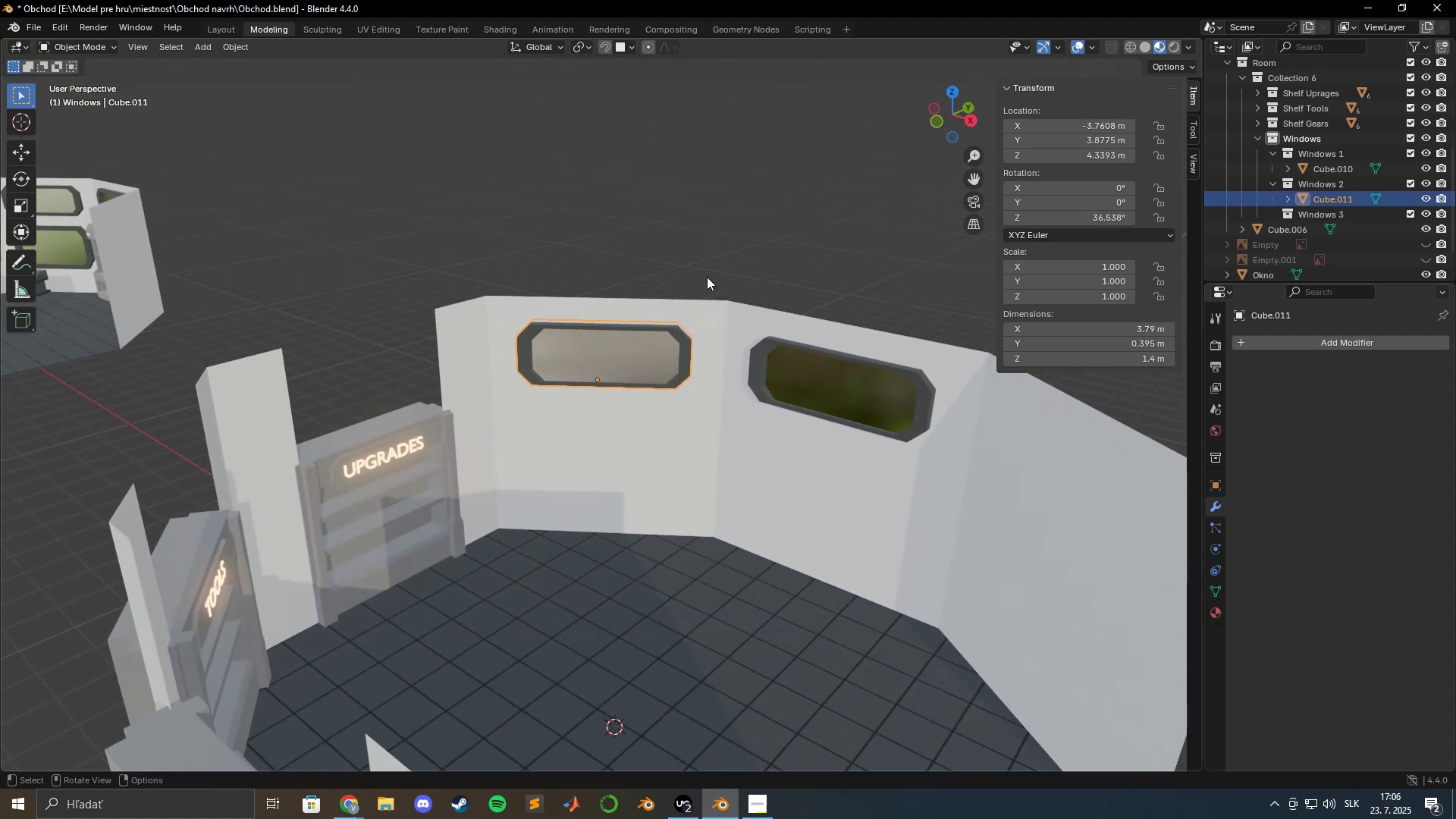 
scroll: coordinate [577, 253], scroll_direction: down, amount: 4.0
 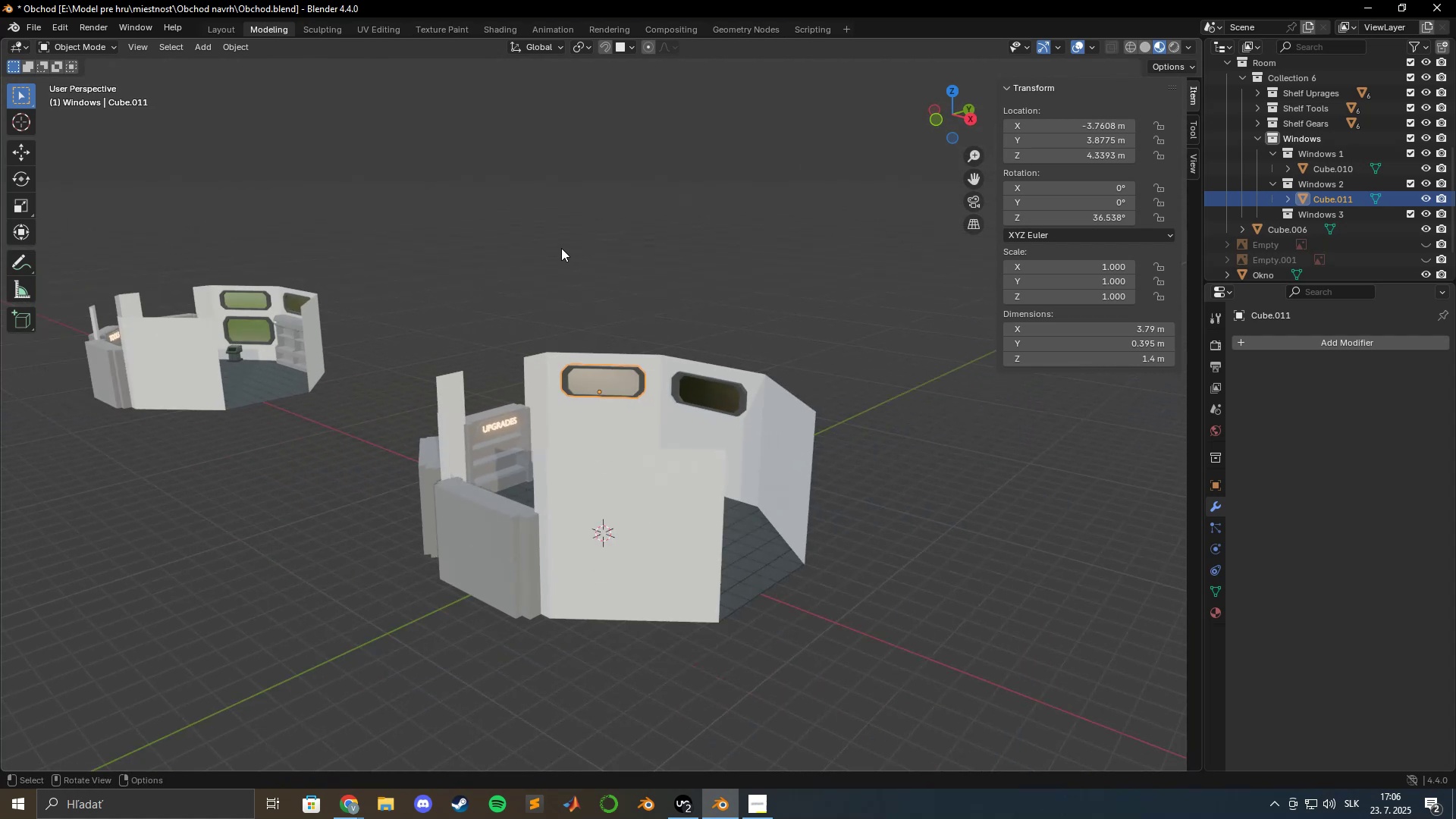 
hold_key(key=ShiftLeft, duration=1.29)
 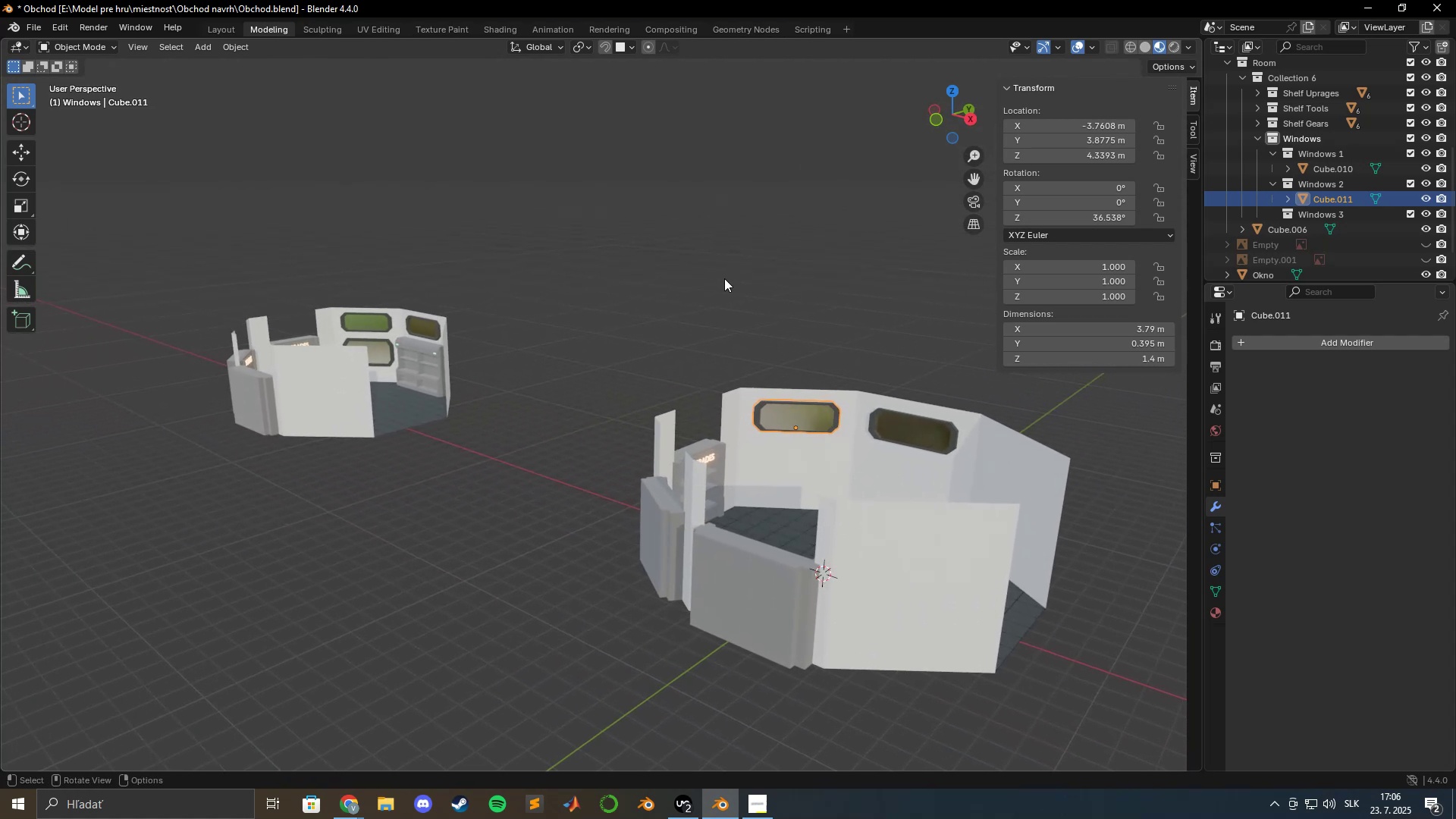 
key(Shift+ShiftLeft)
 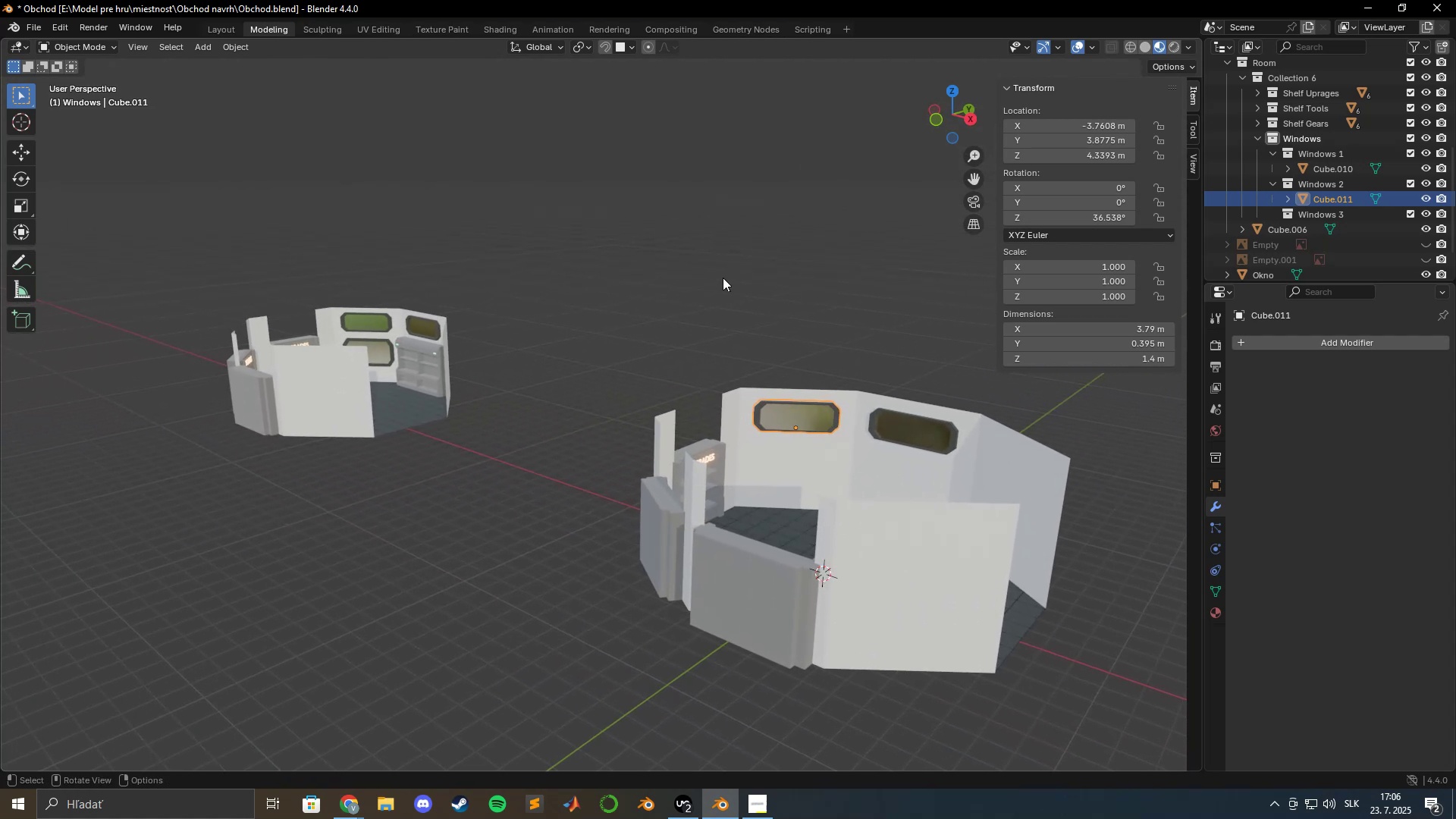 
scroll: coordinate [757, 297], scroll_direction: up, amount: 5.0
 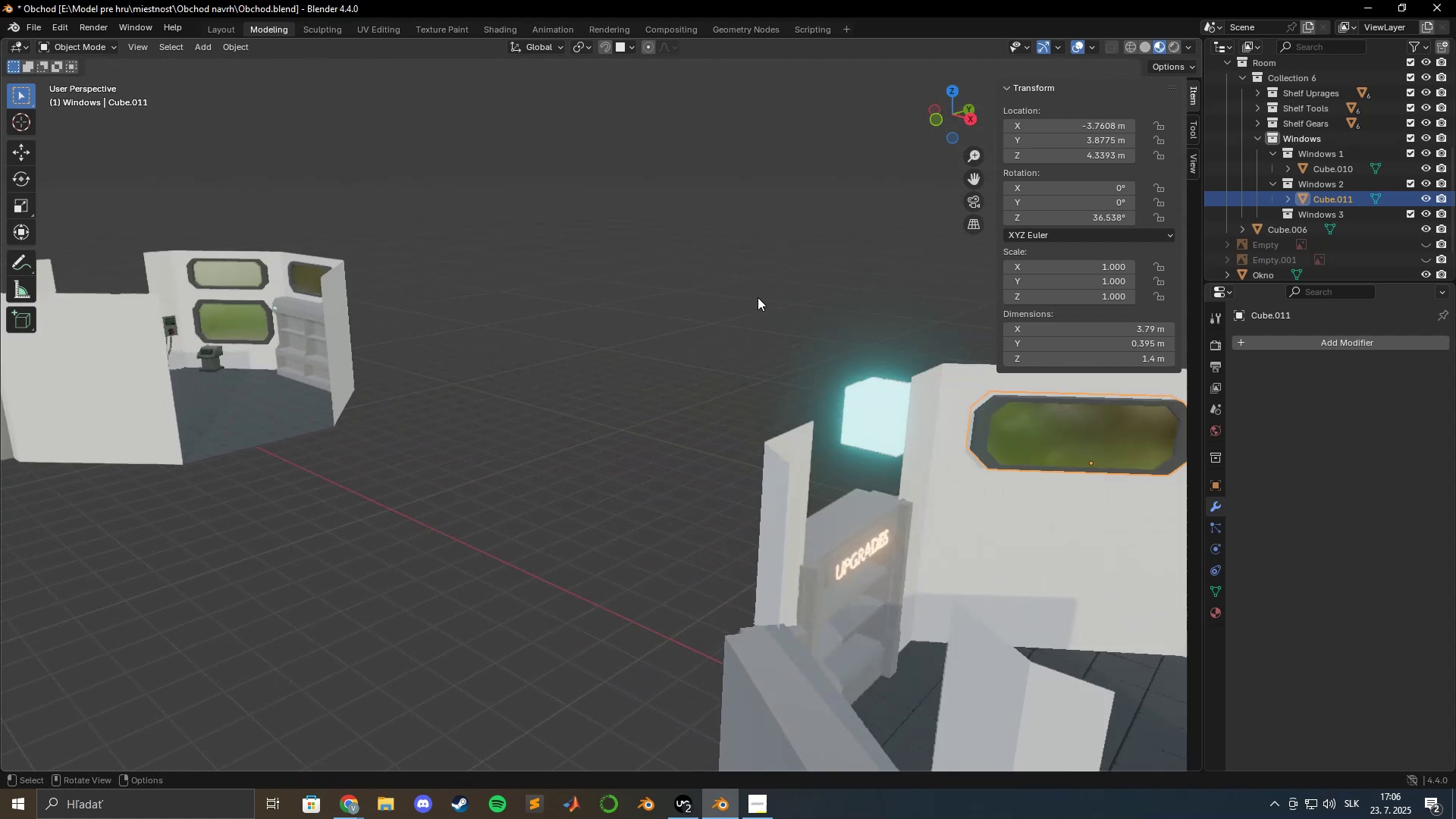 
hold_key(key=ShiftLeft, duration=1.52)
 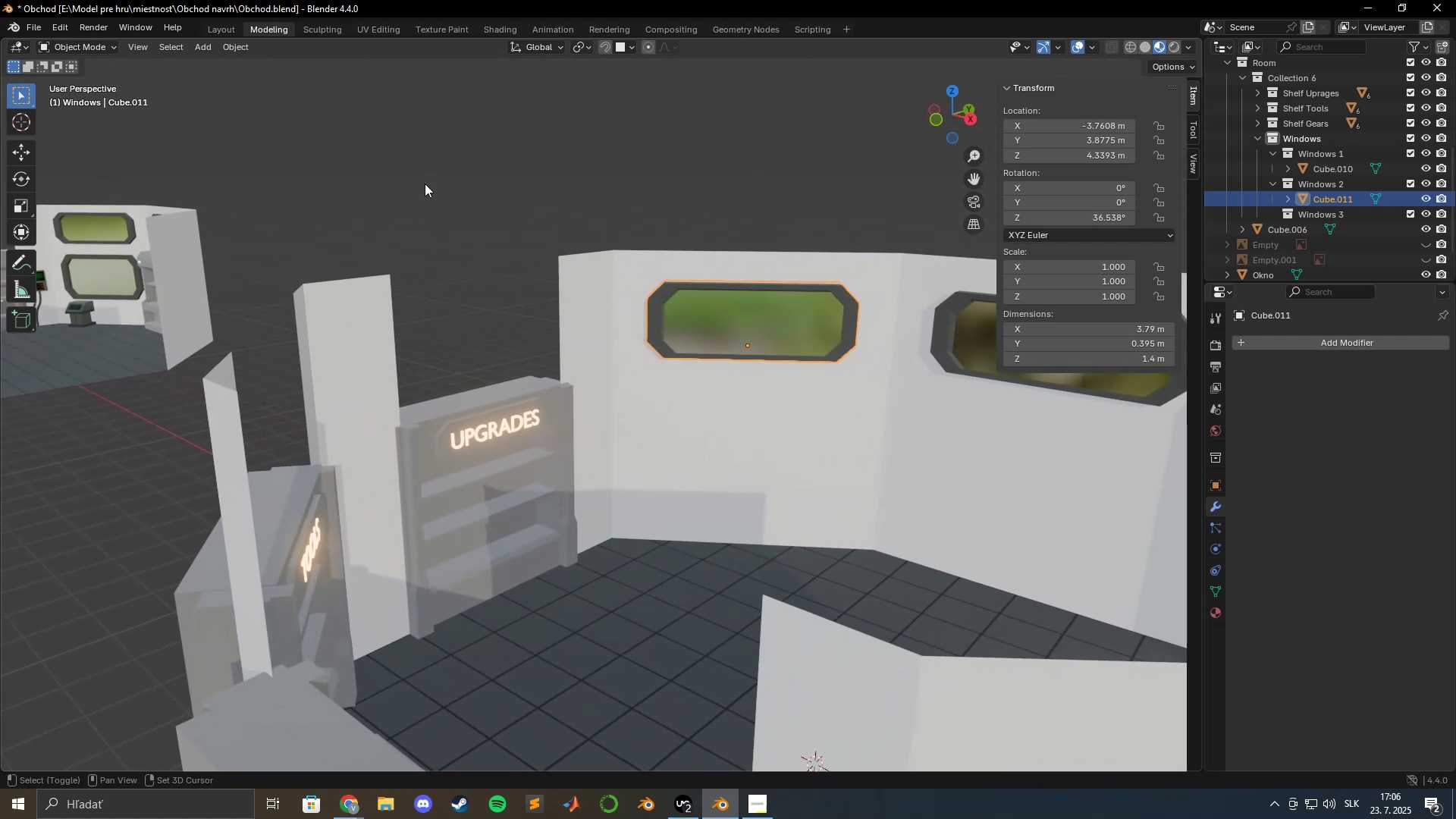 
hold_key(key=ShiftLeft, duration=1.53)
 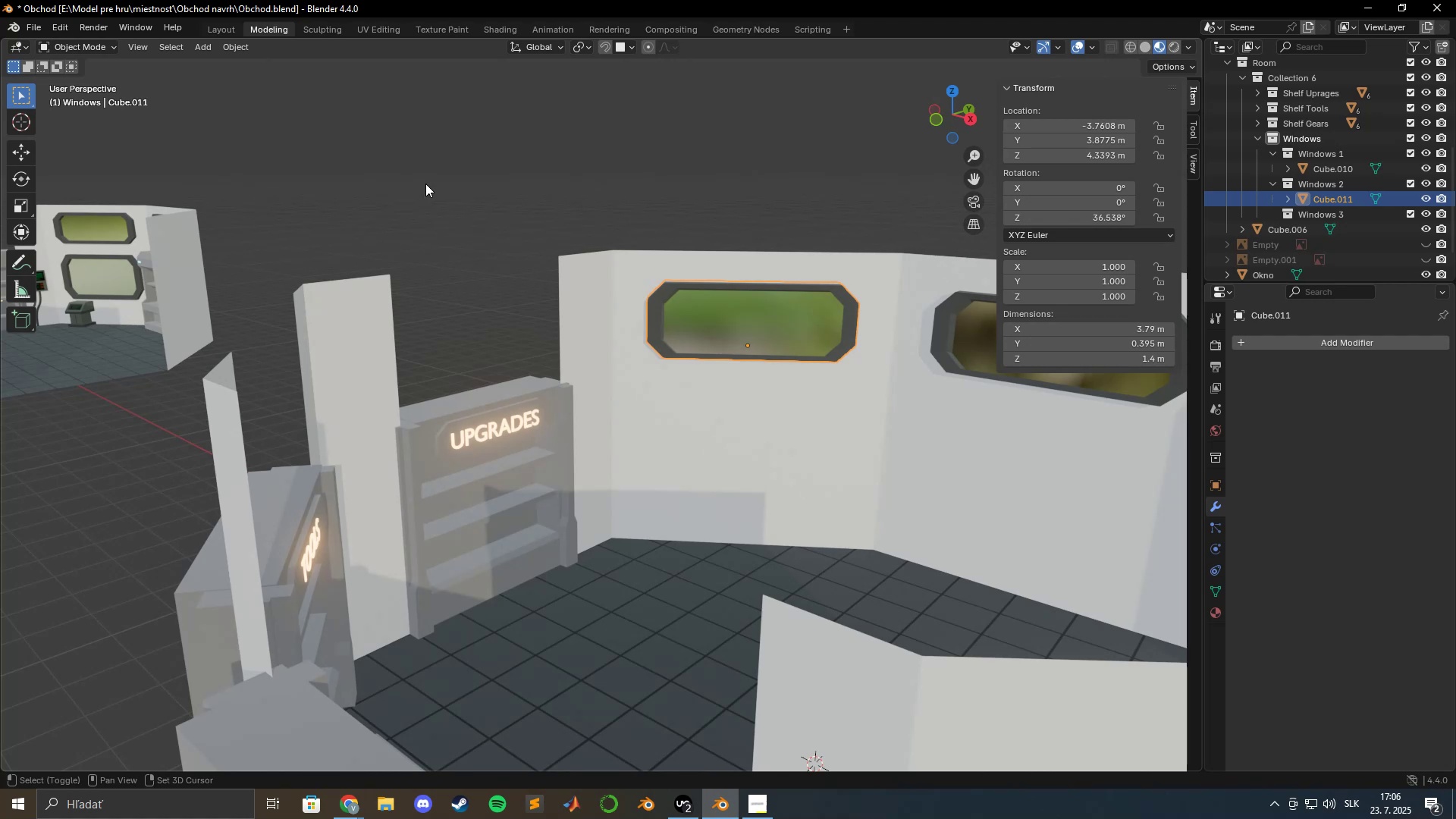 
hold_key(key=ShiftLeft, duration=1.51)
 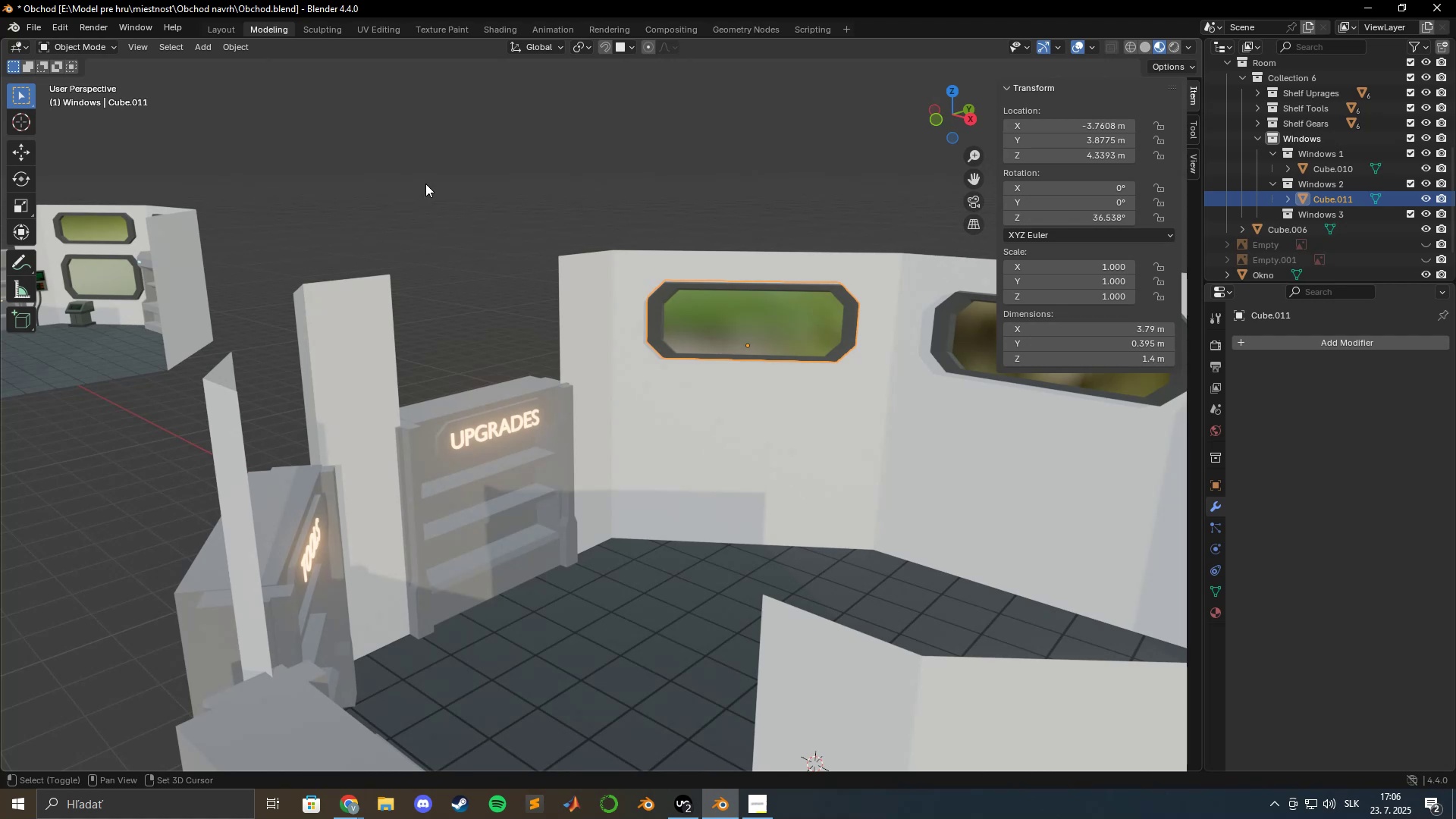 
hold_key(key=ShiftLeft, duration=1.53)
 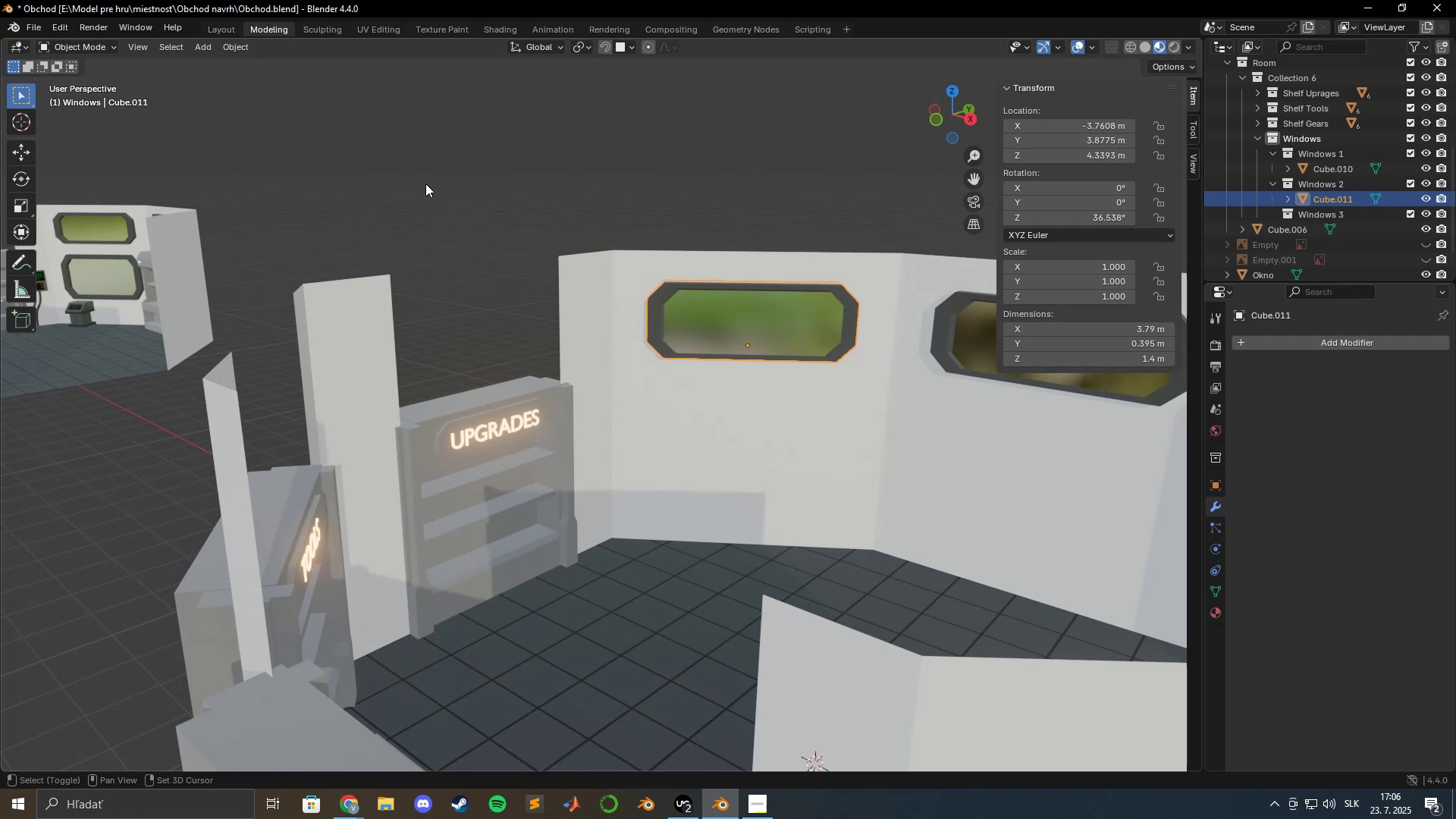 
hold_key(key=ShiftLeft, duration=1.18)
 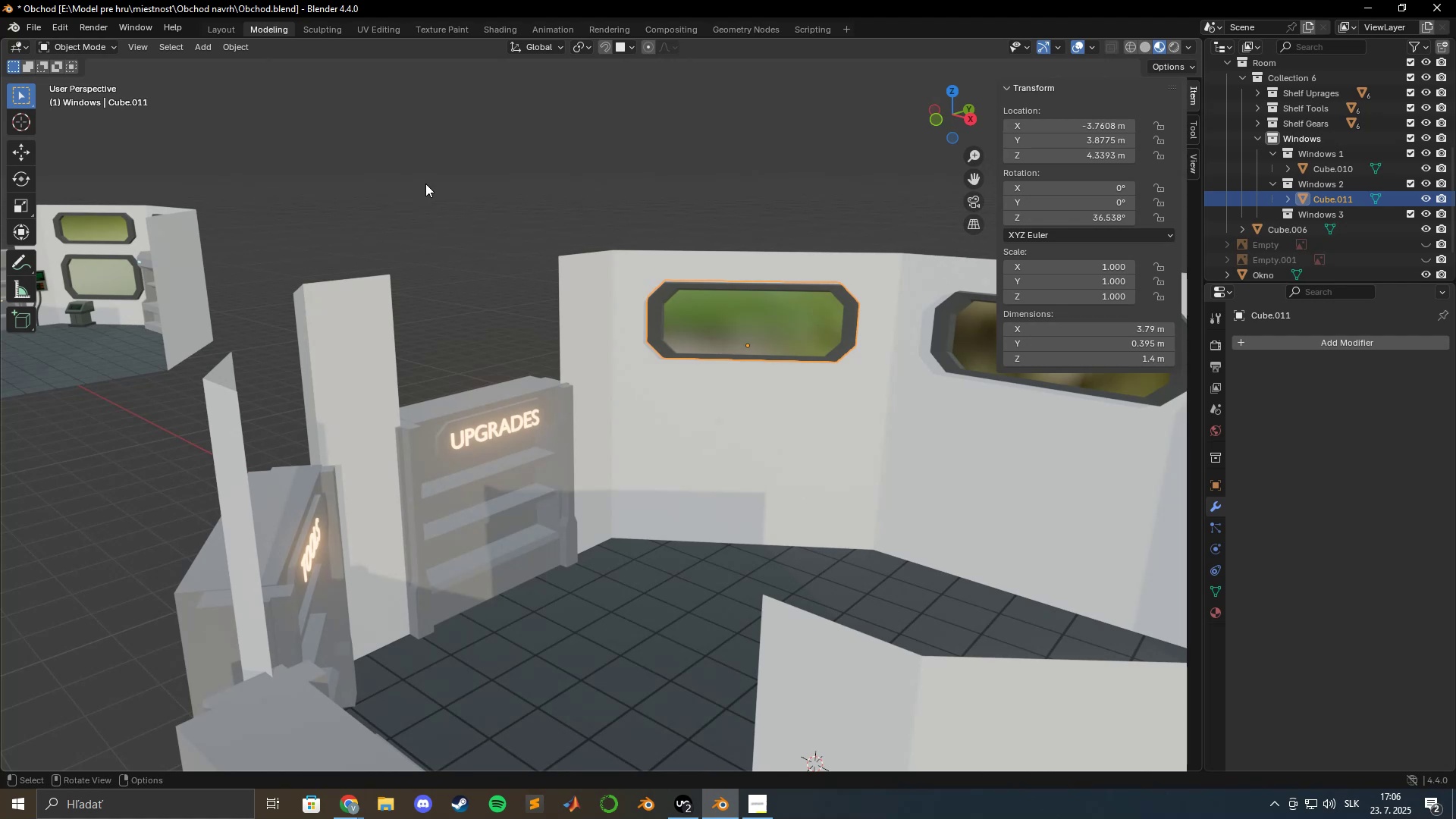 
hold_key(key=ShiftLeft, duration=1.47)
 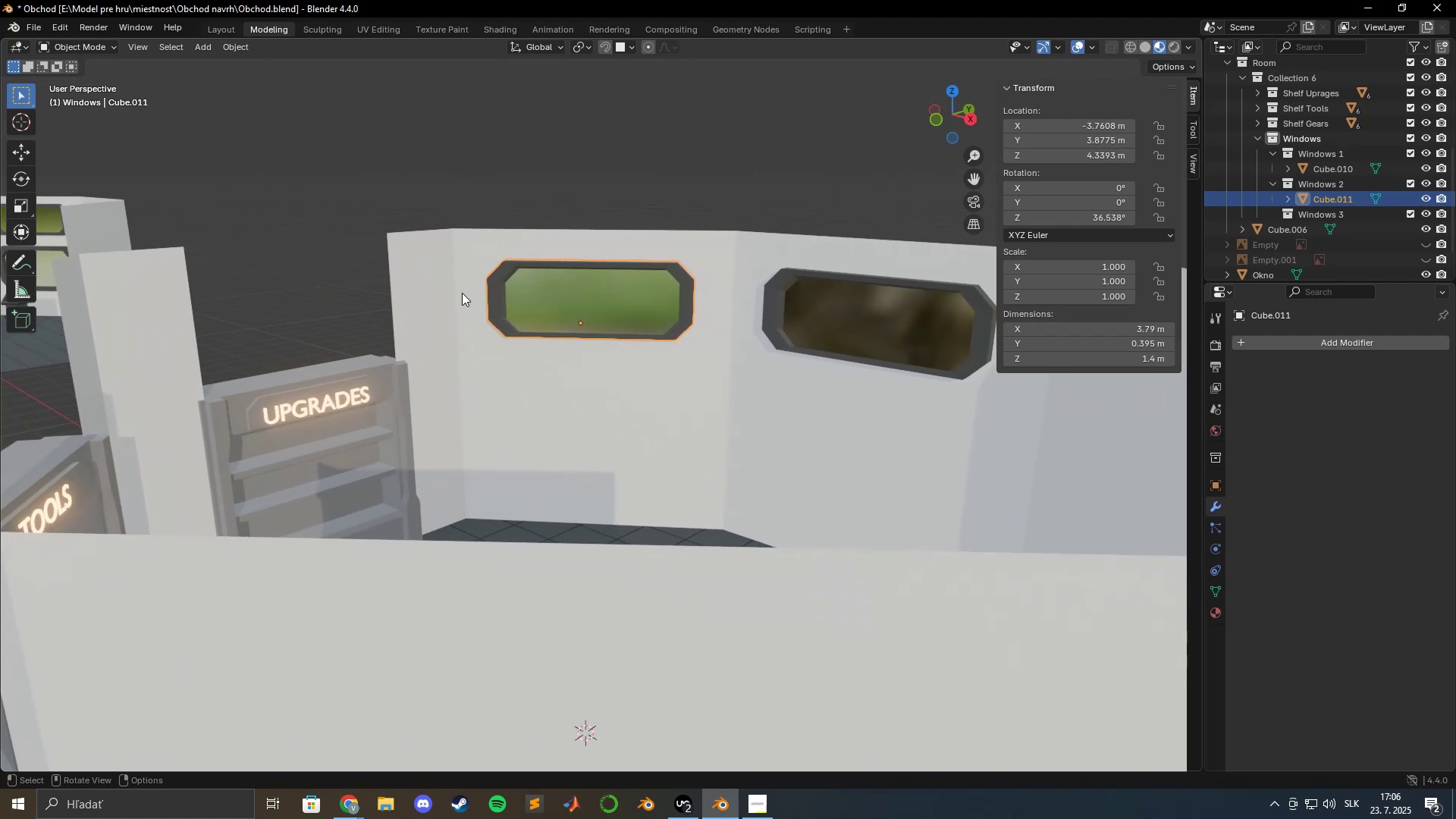 
scroll: coordinate [484, 305], scroll_direction: up, amount: 5.0
 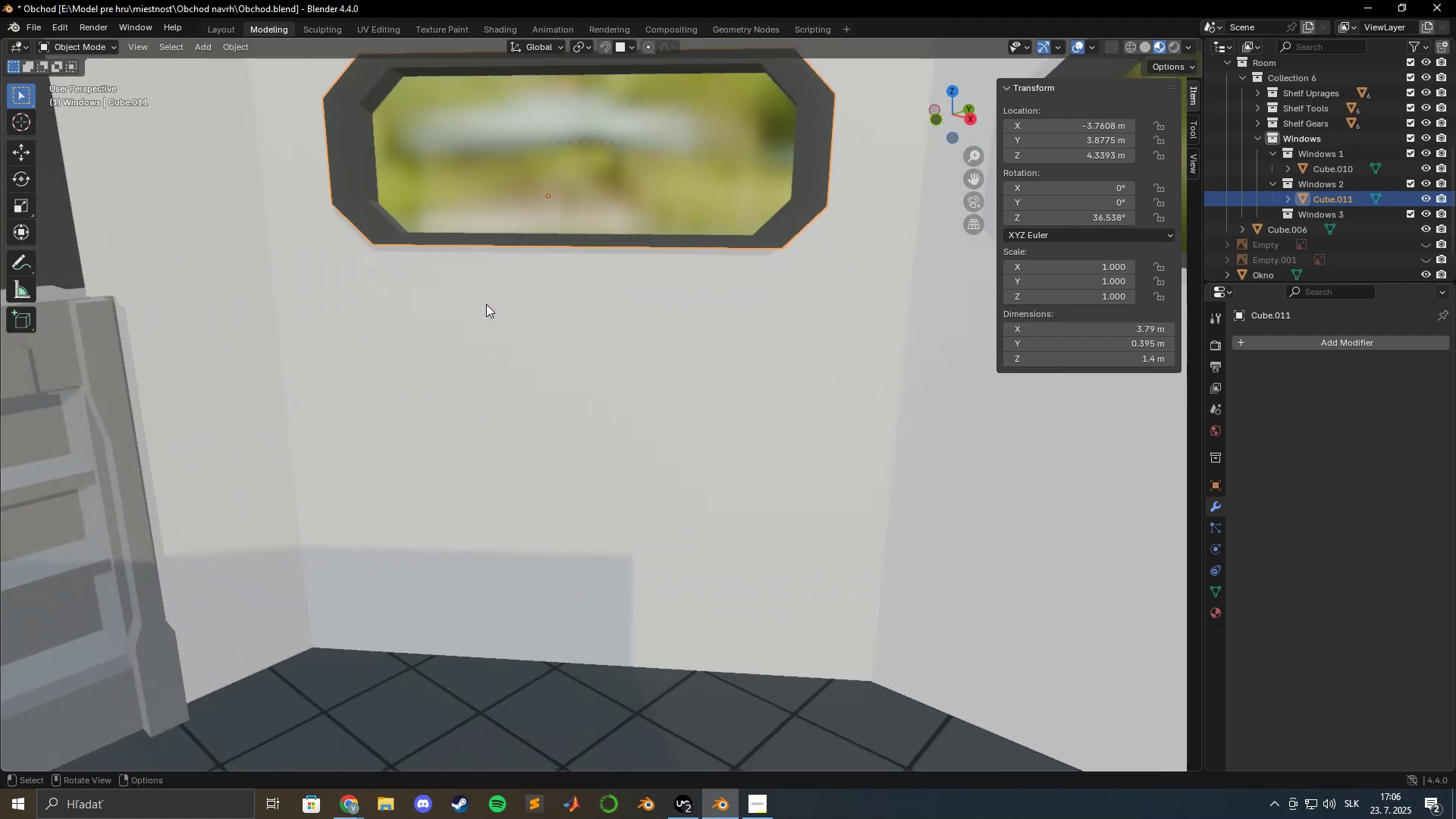 
hold_key(key=ShiftLeft, duration=0.8)
 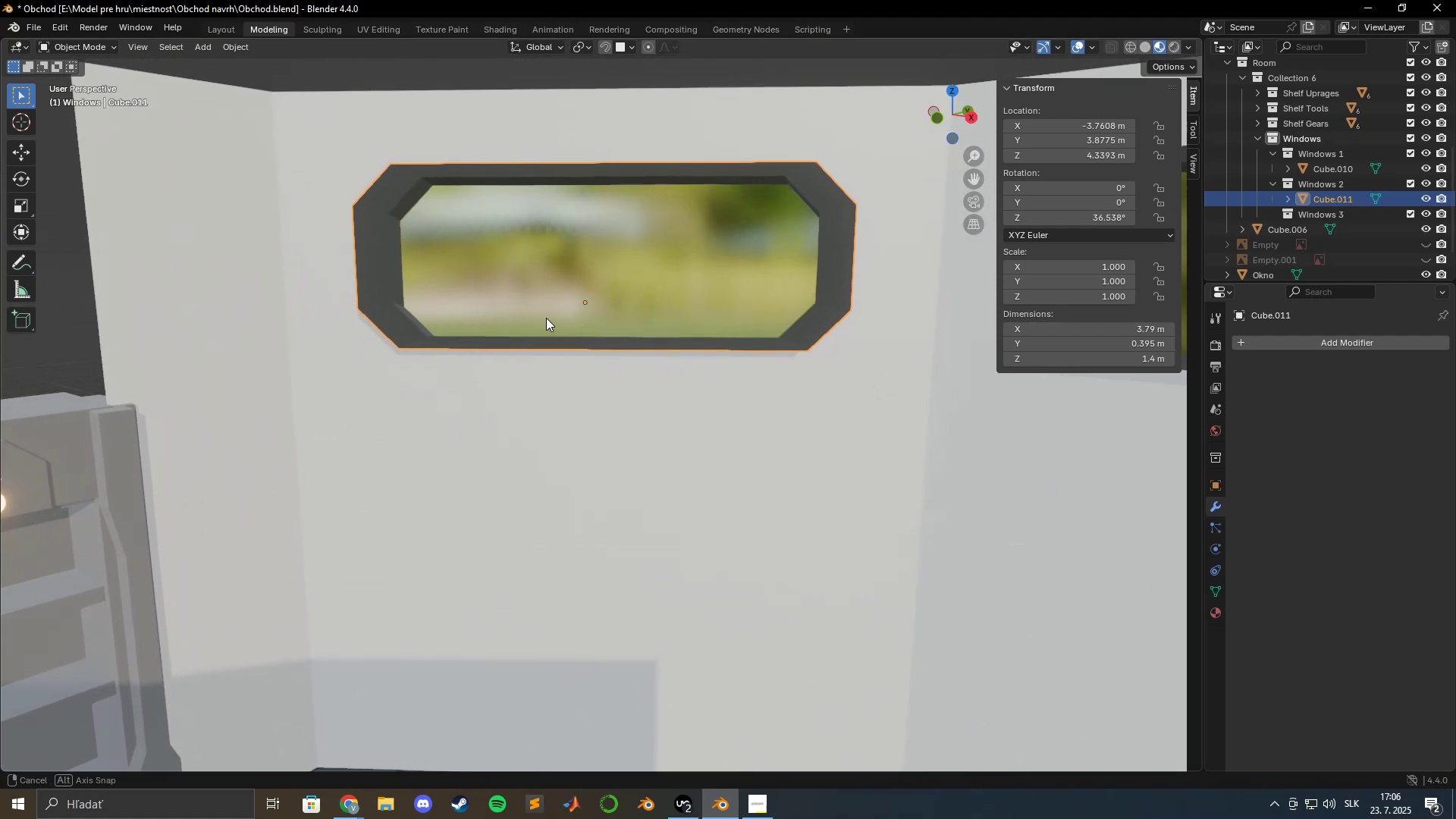 
type(Dgxz)
 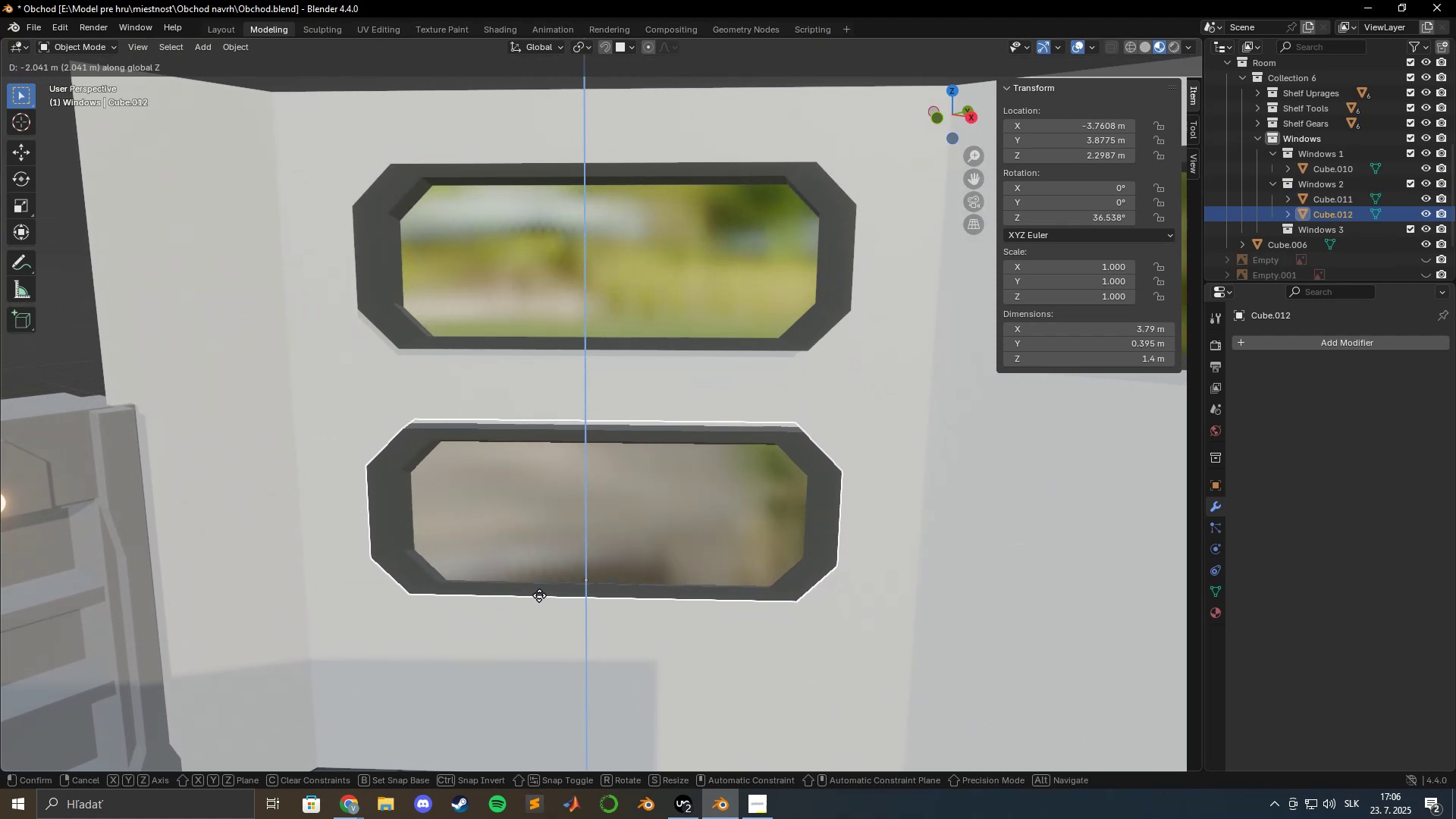 
left_click([539, 603])
 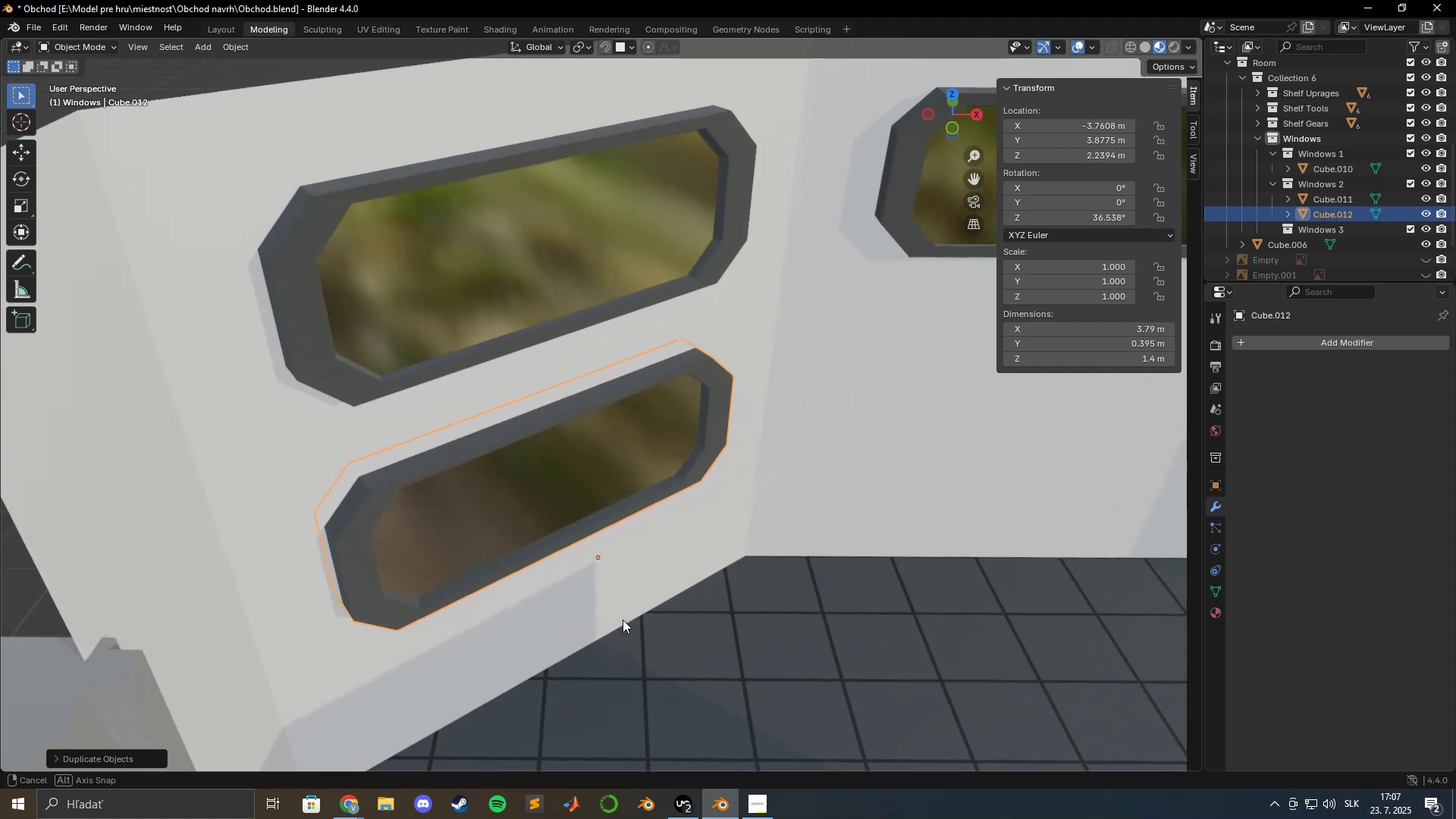 
hold_key(key=ShiftLeft, duration=0.71)
 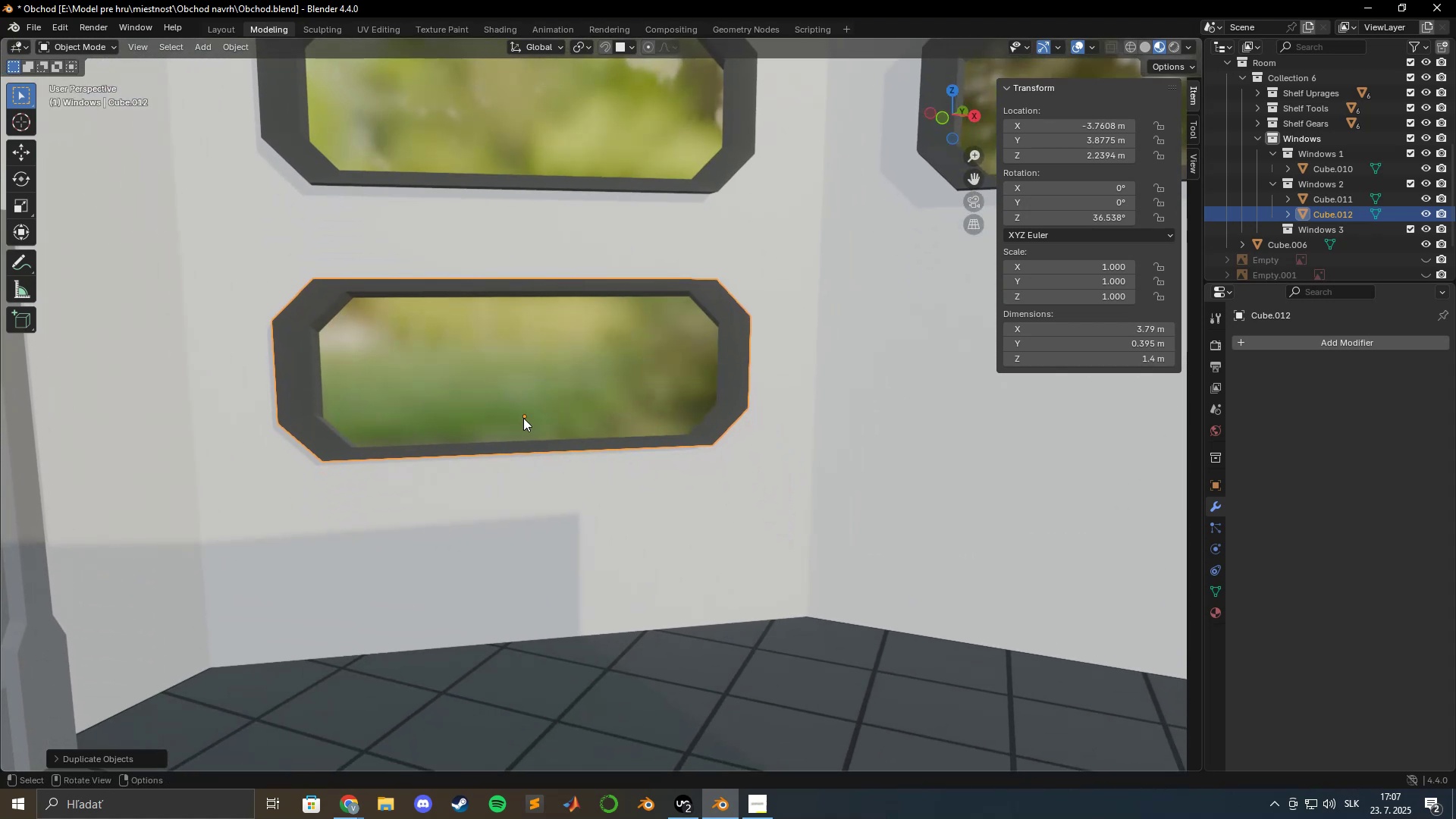 
type(gz)
 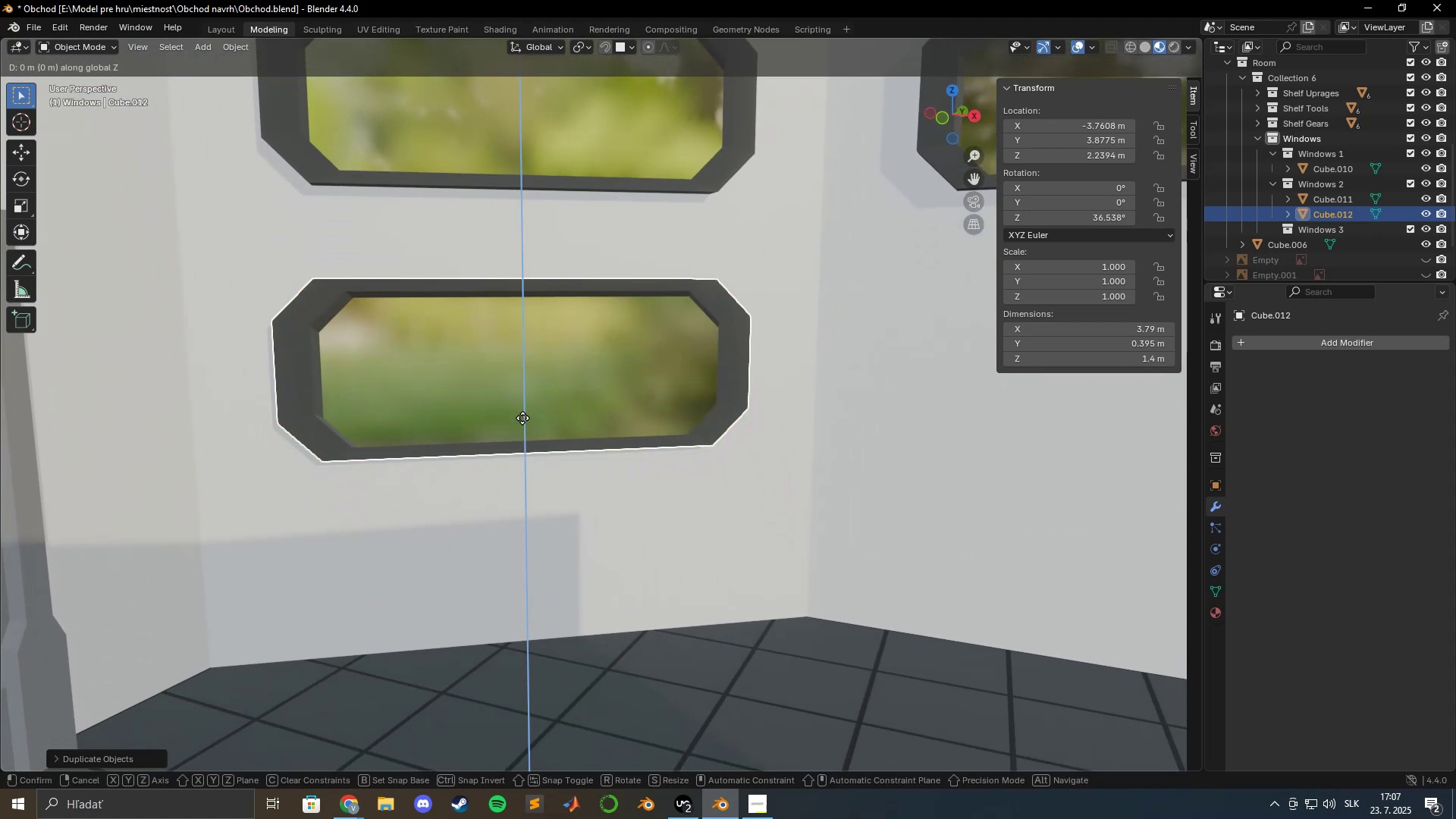 
hold_key(key=ShiftLeft, duration=0.81)
 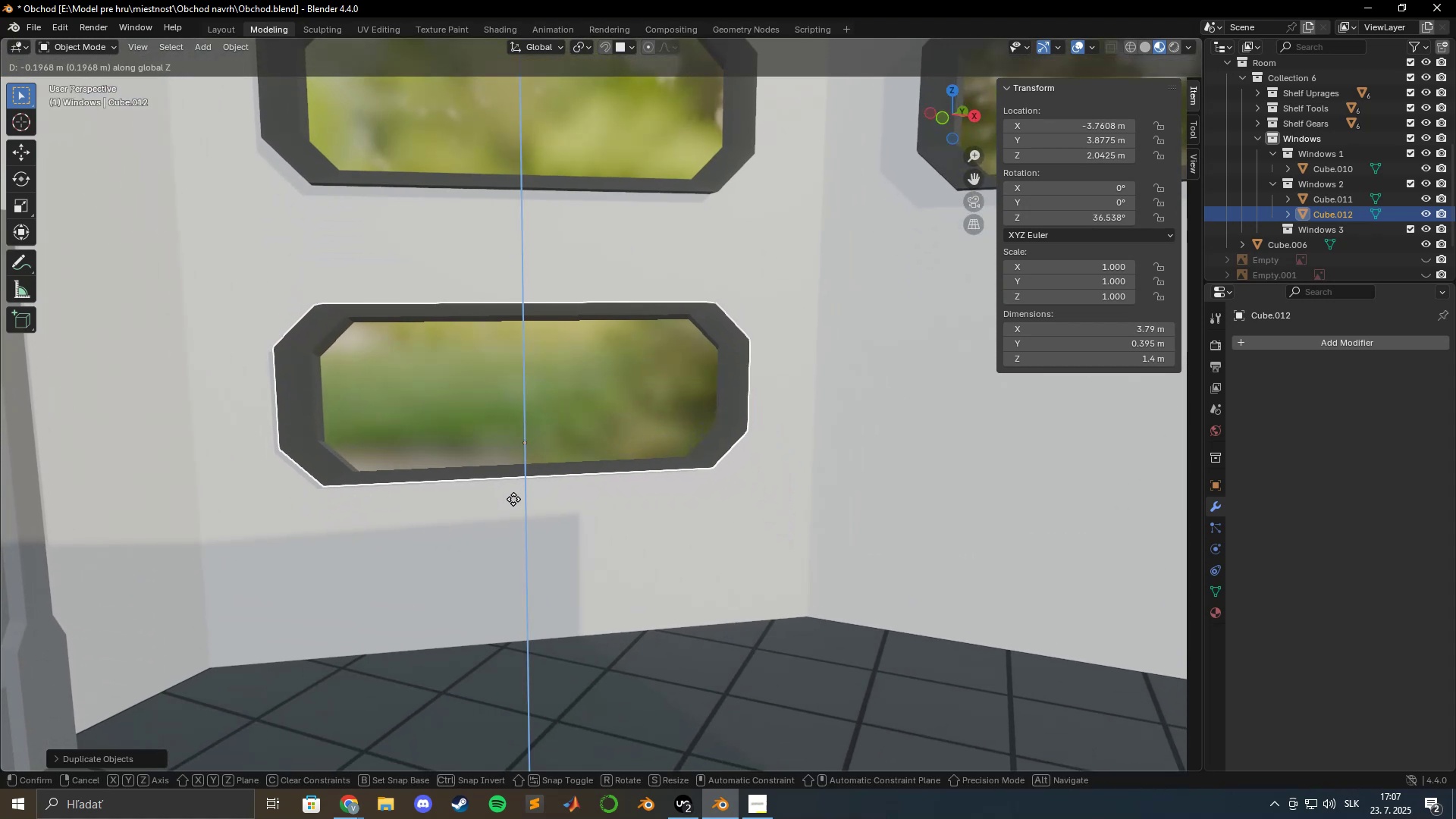 
hold_key(key=ShiftLeft, duration=1.5)
 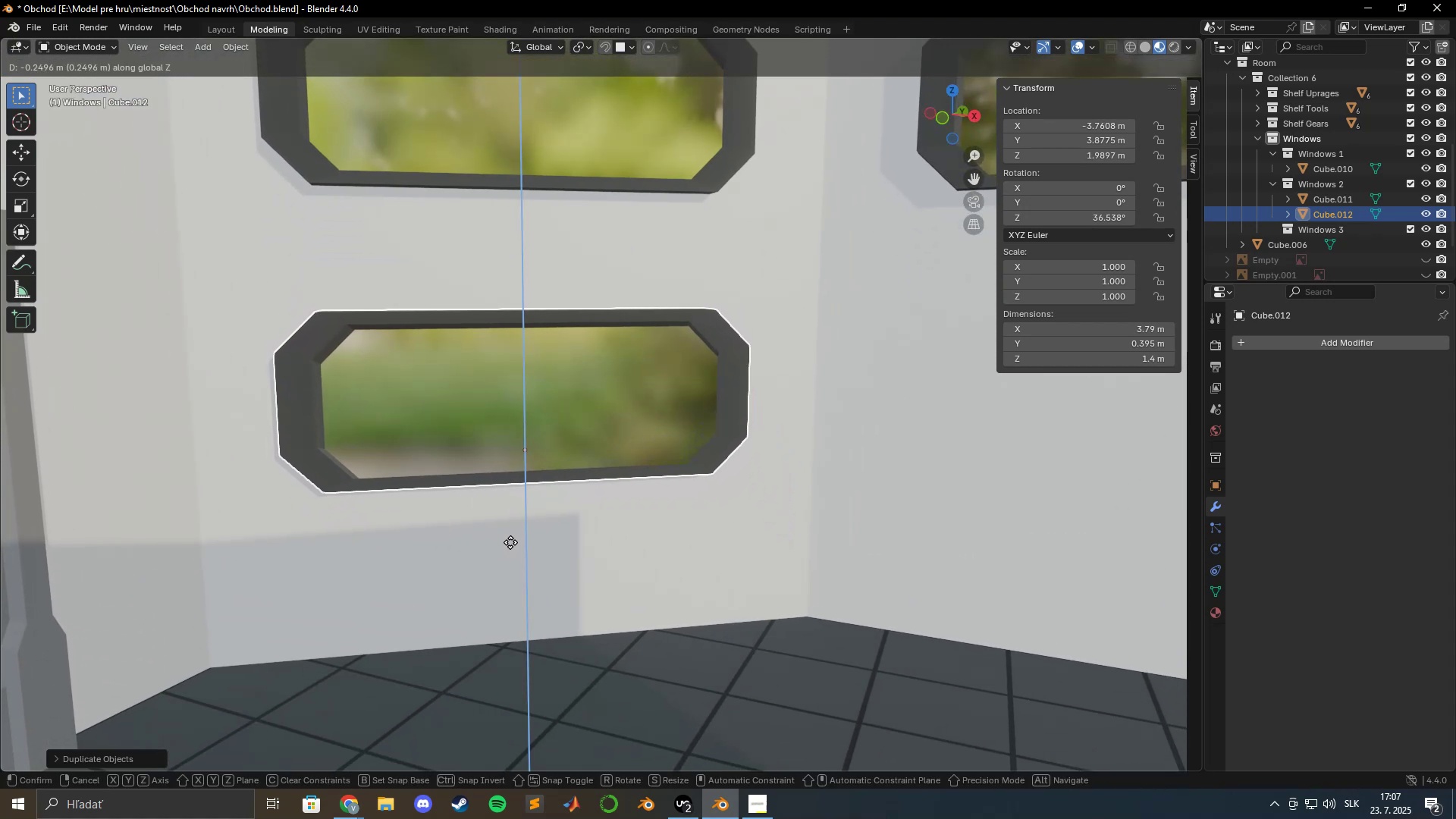 
hold_key(key=ShiftLeft, duration=1.52)
 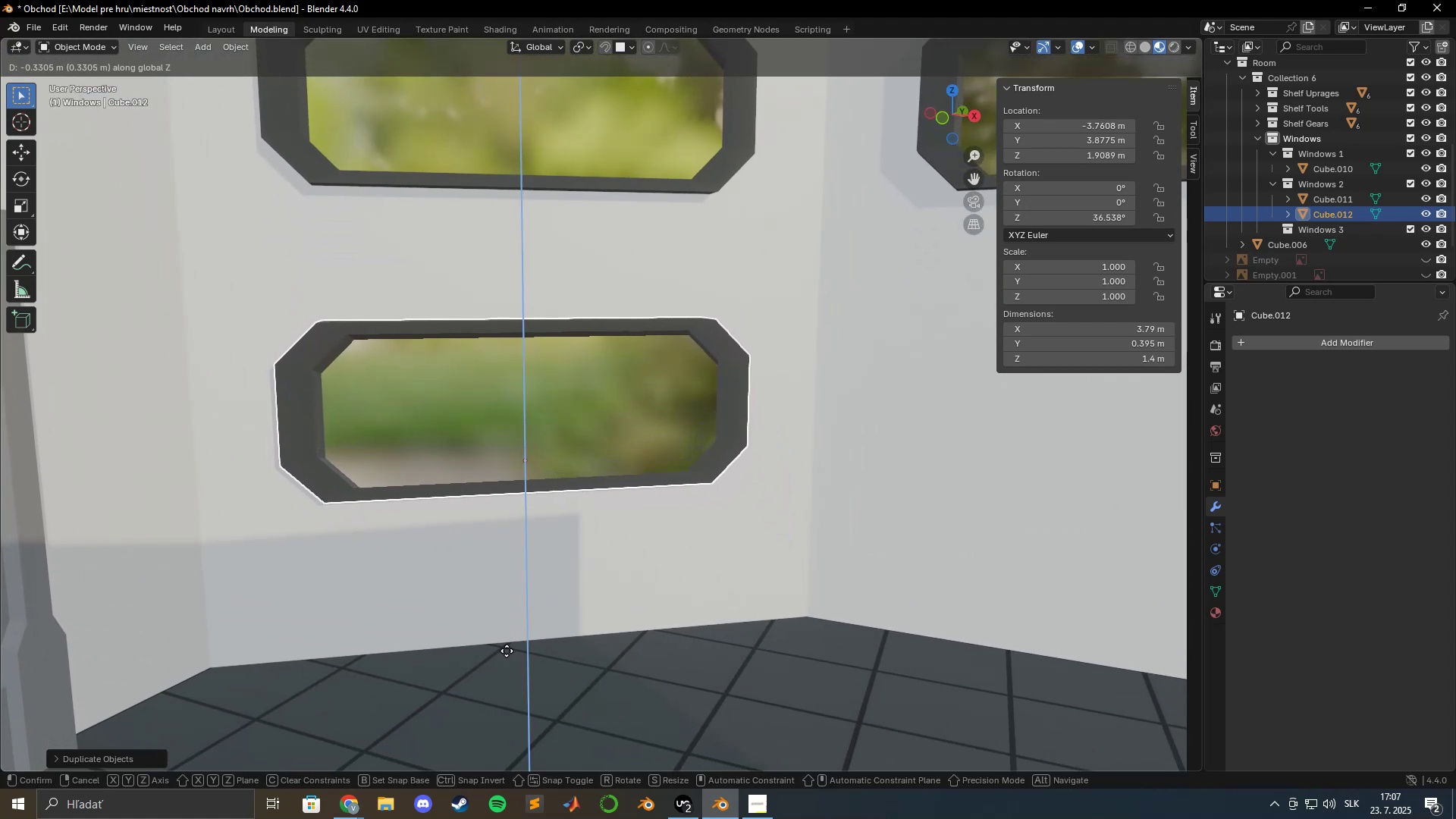 
hold_key(key=ShiftLeft, duration=1.51)
 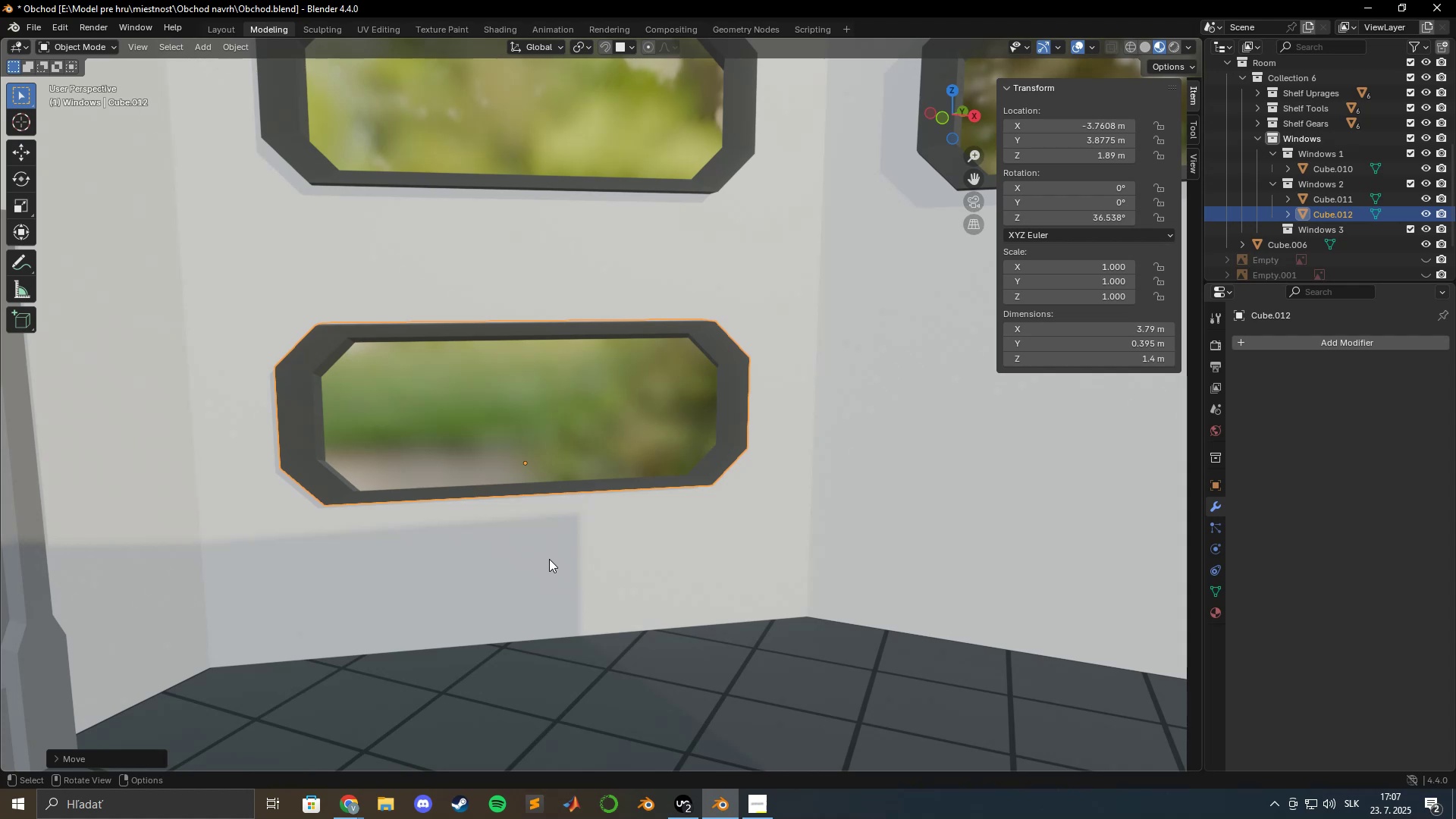 
hold_key(key=ShiftLeft, duration=0.33)
left_click([507, 674])
 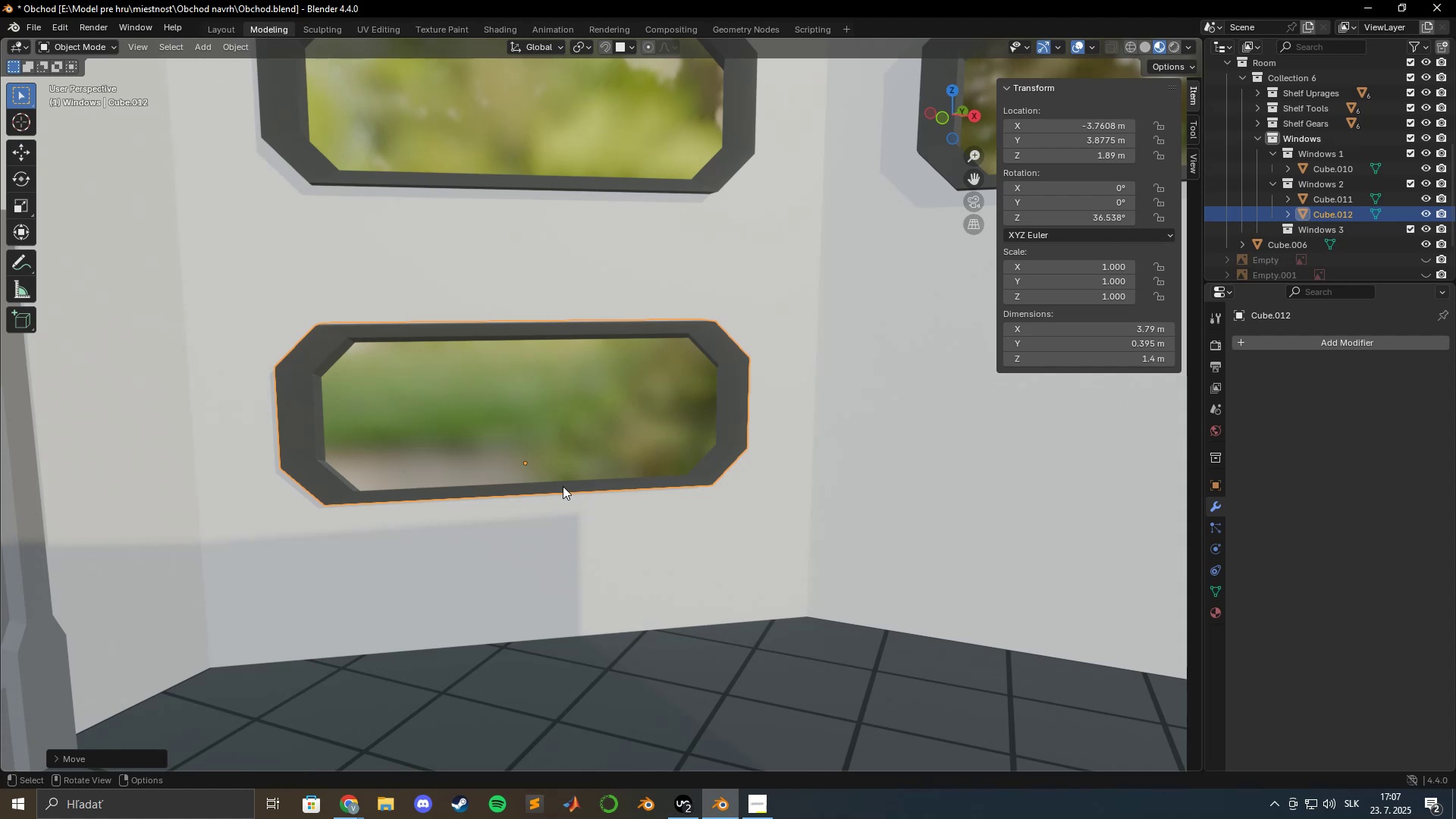 
type(sz)
 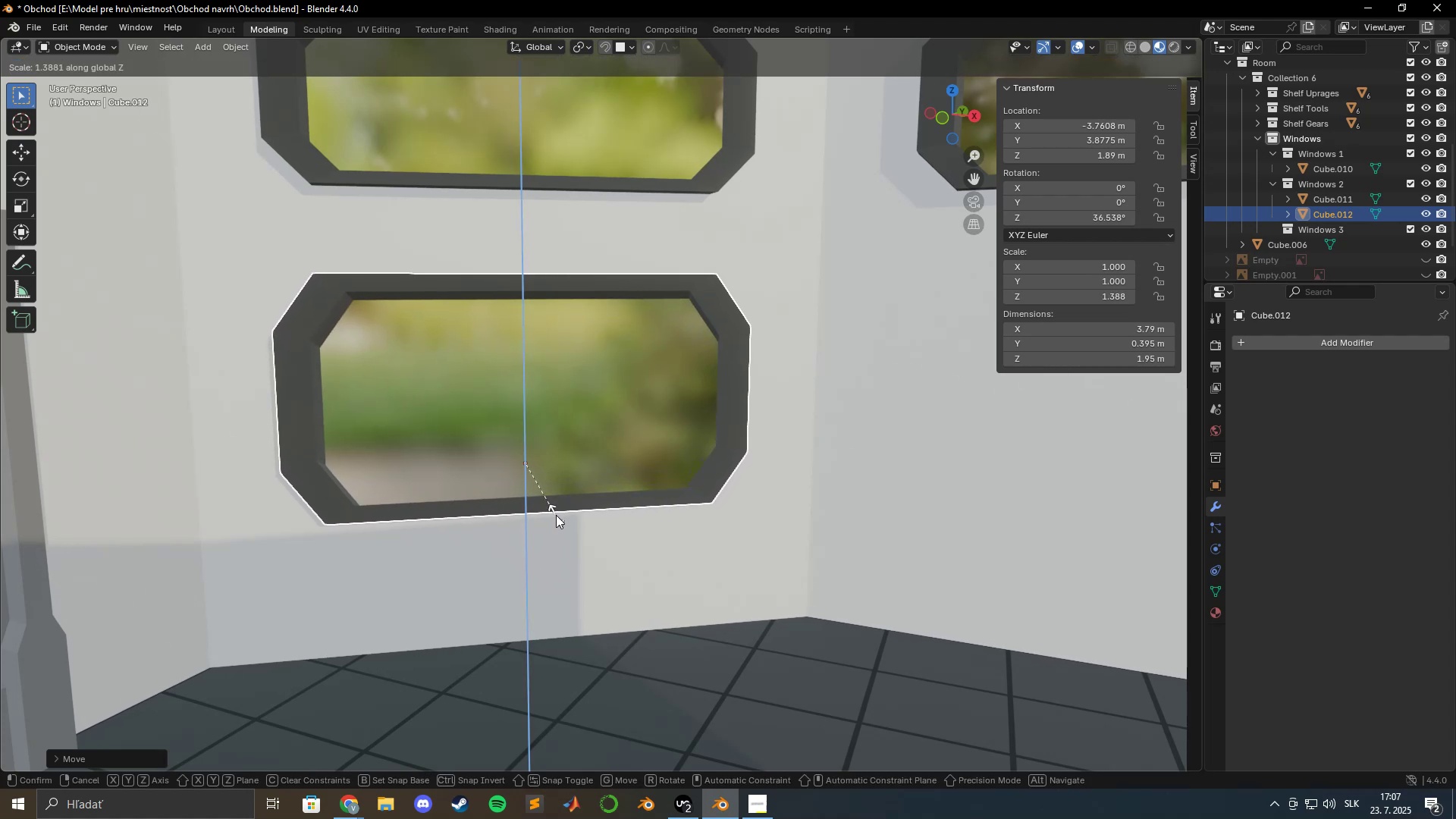 
wait(10.89)
 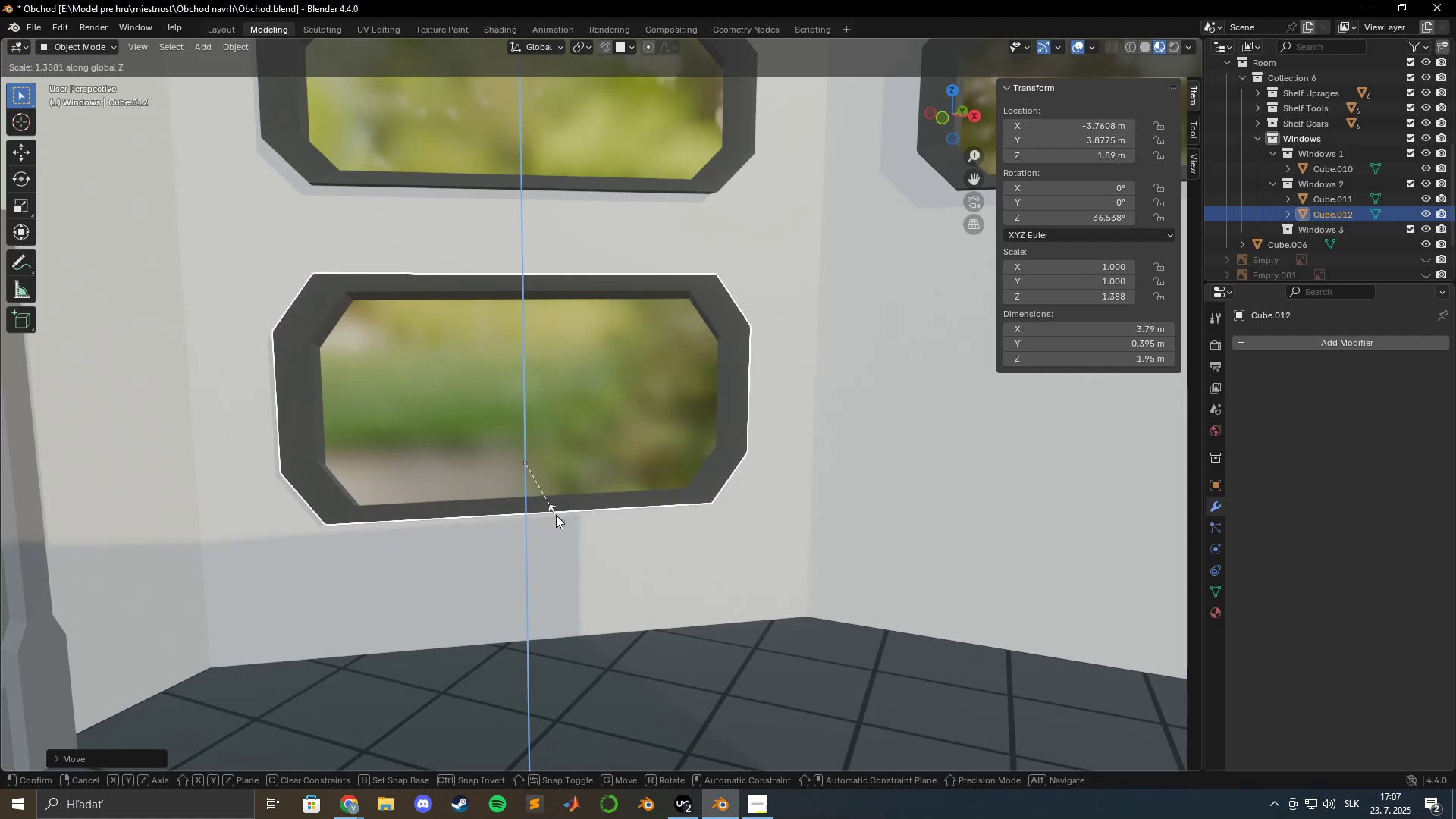 
left_click([557, 514])
 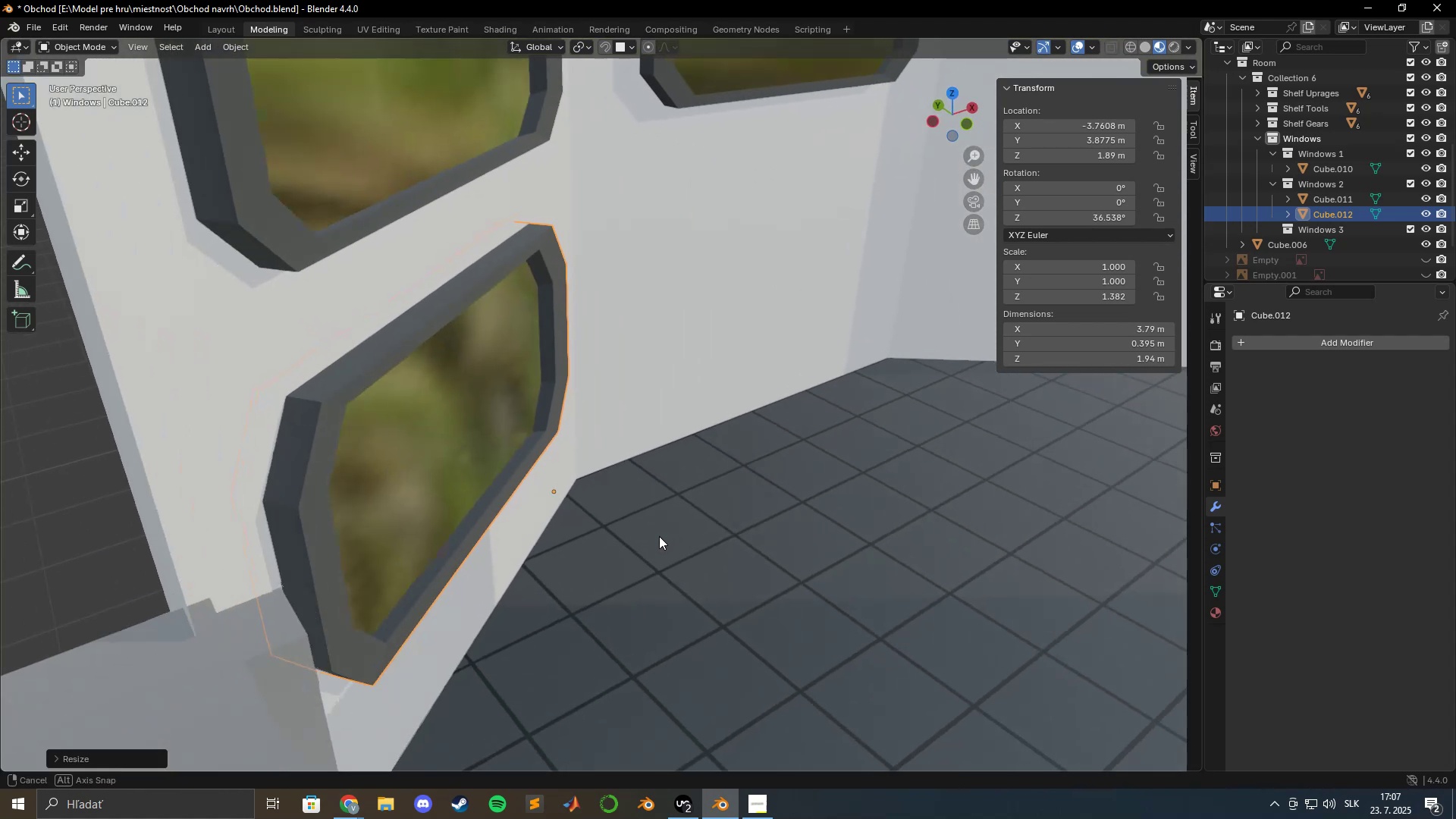 
key(Tab)
 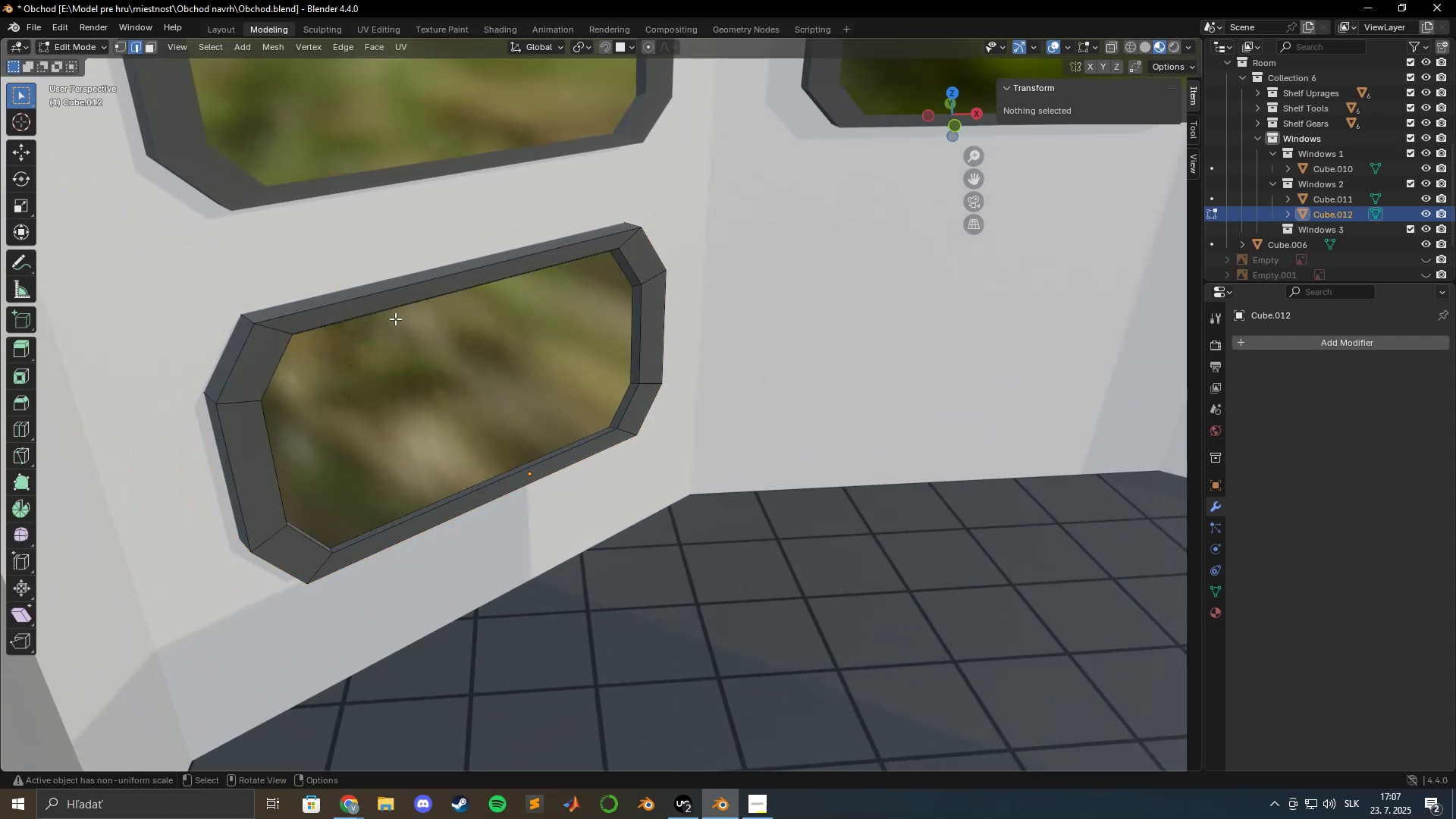 
left_click([384, 312])
 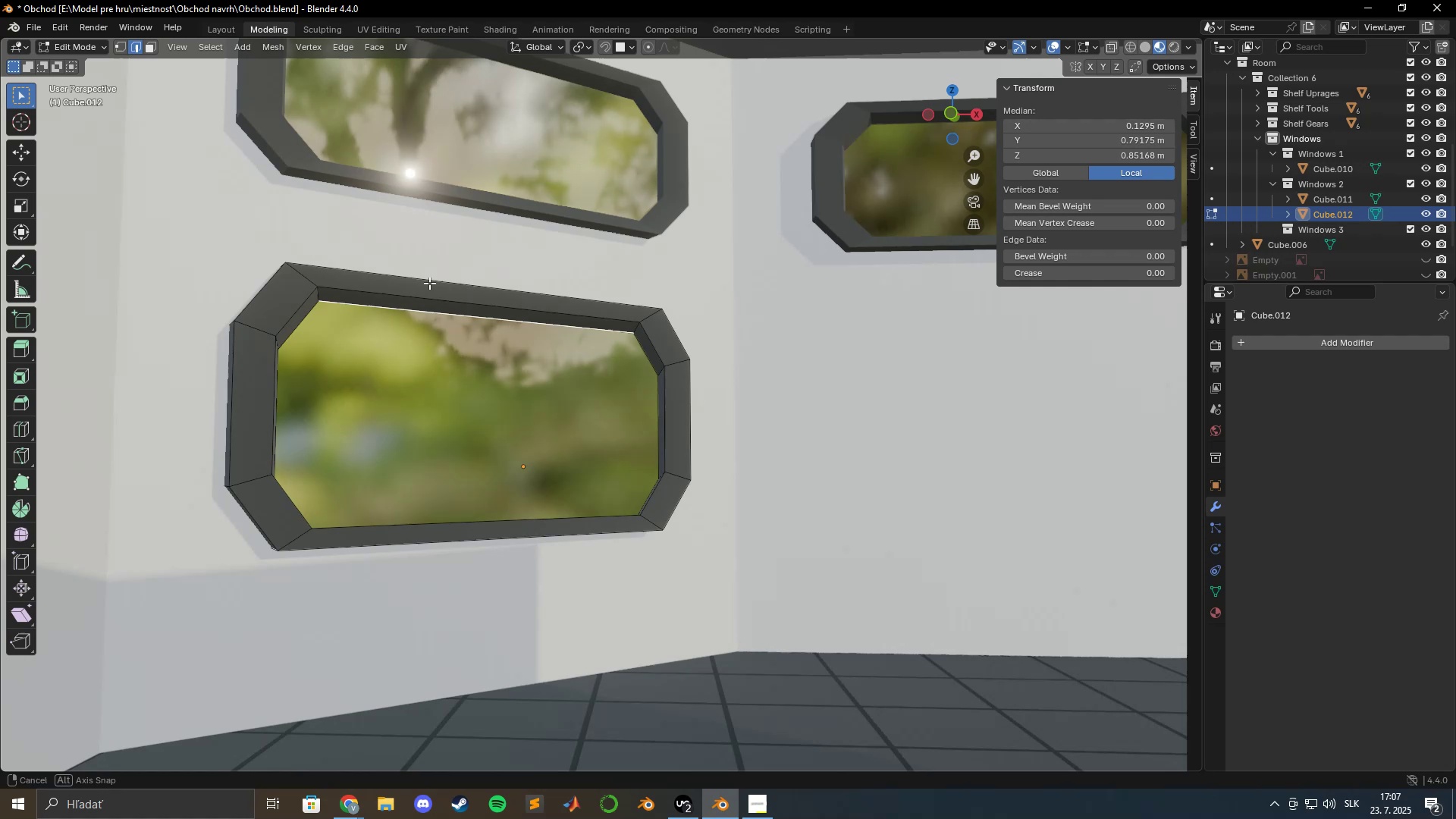 
hold_key(key=ShiftLeft, duration=1.52)
left_click([447, 287])
 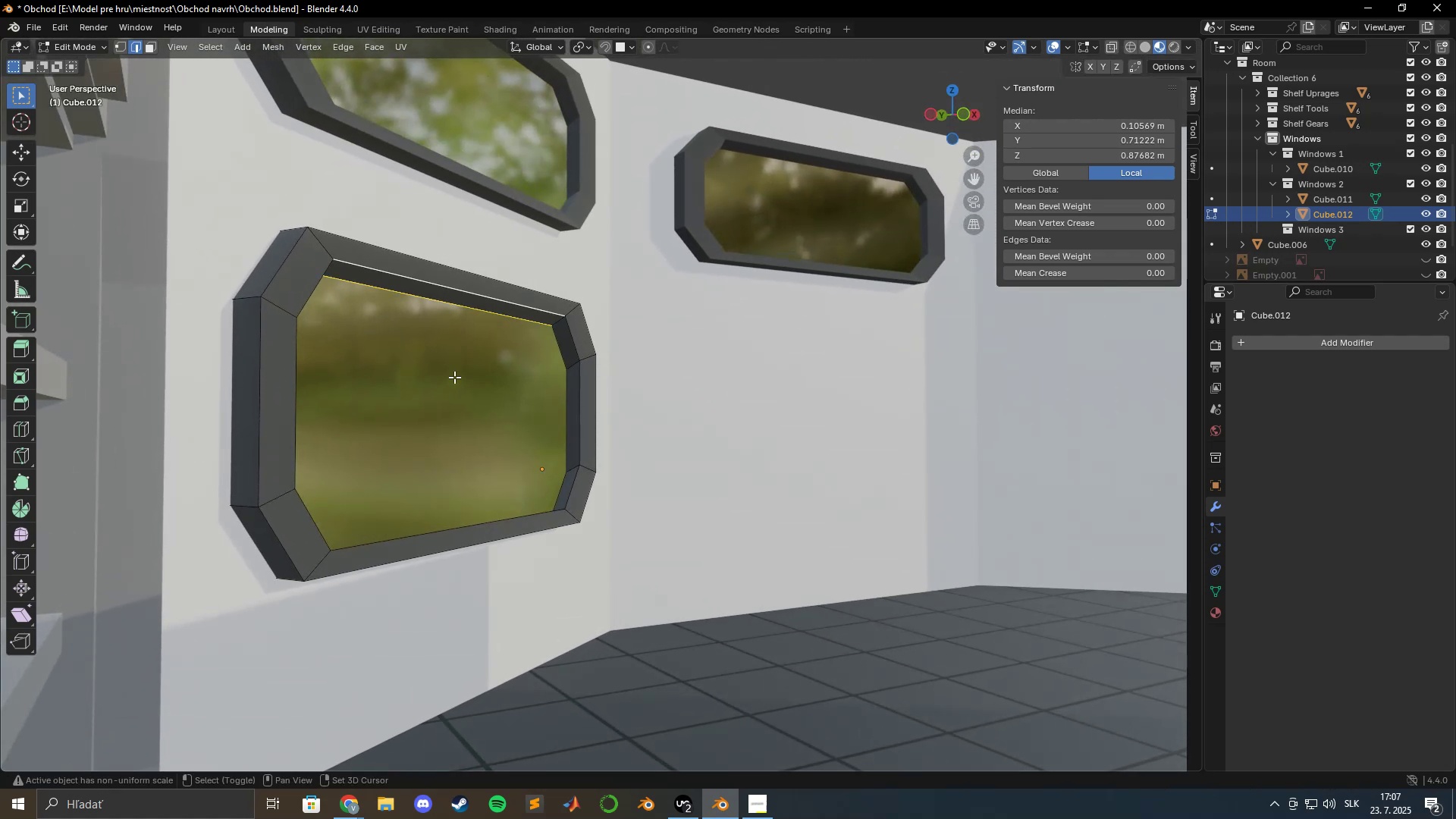 
key(Shift+ShiftLeft)
 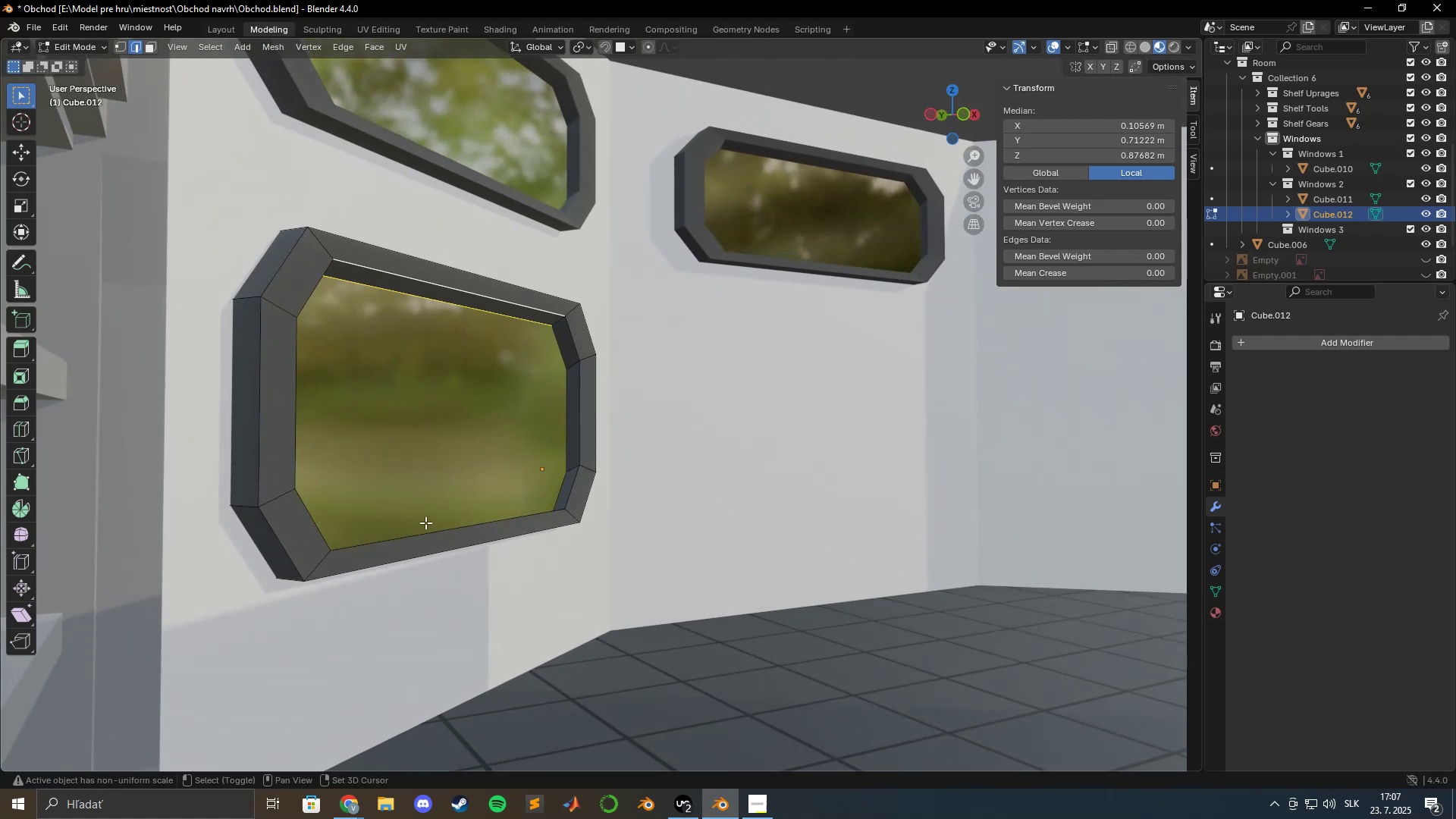 
key(Shift+ShiftLeft)
 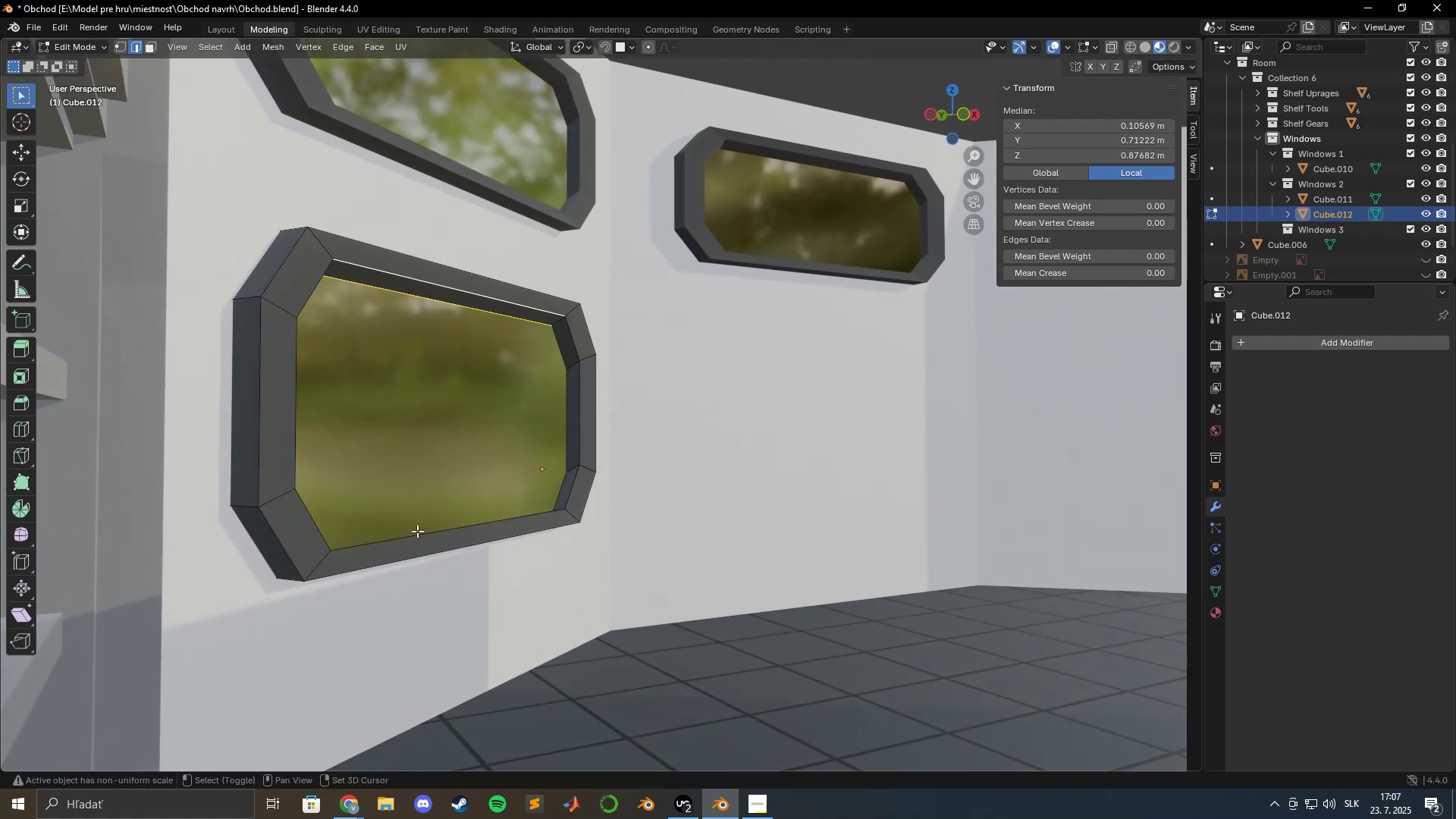 
key(Shift+ShiftLeft)
 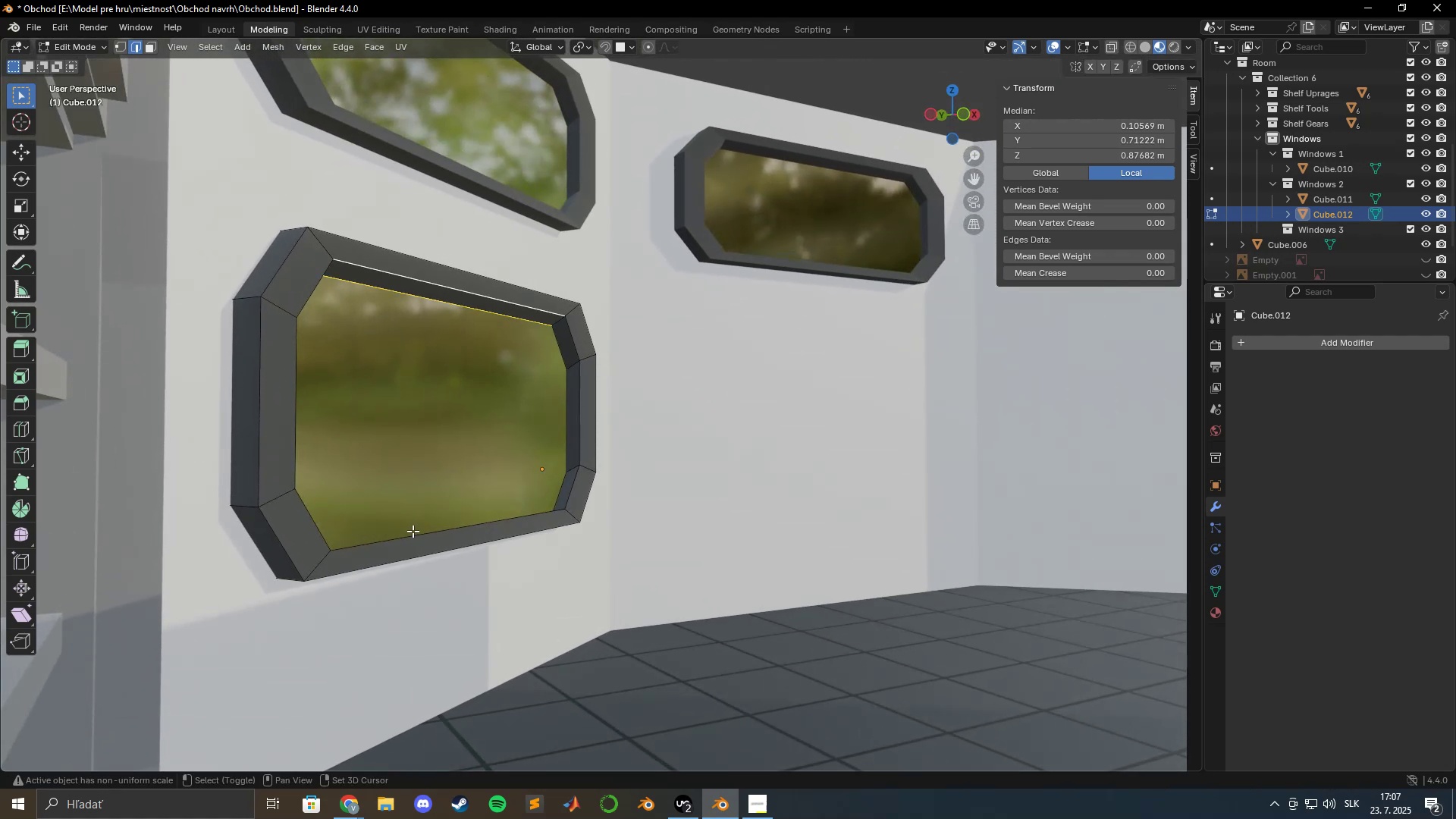 
key(Shift+ShiftLeft)
 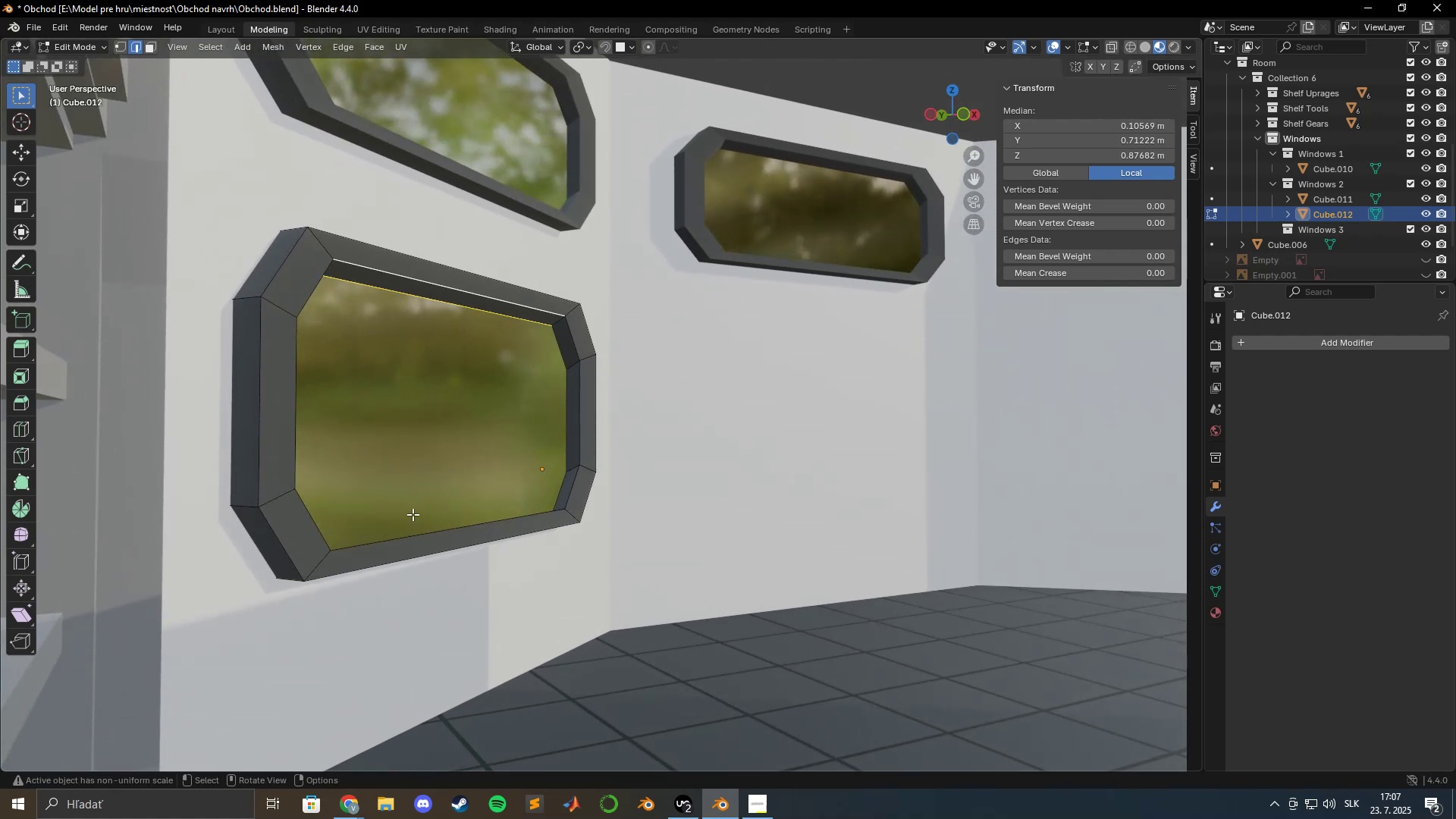 
key(Shift+ShiftLeft)
 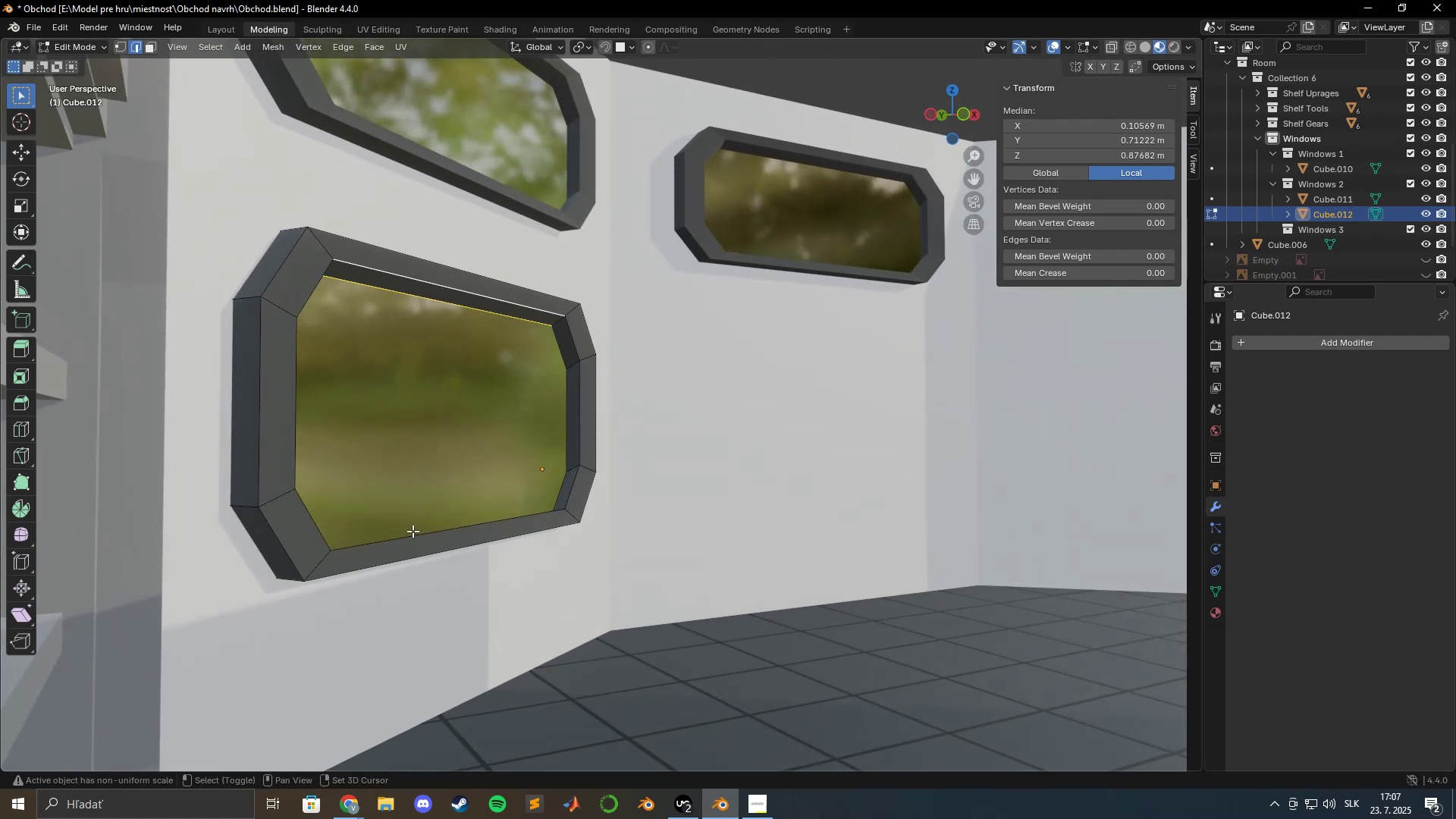 
key(Shift+ShiftLeft)
 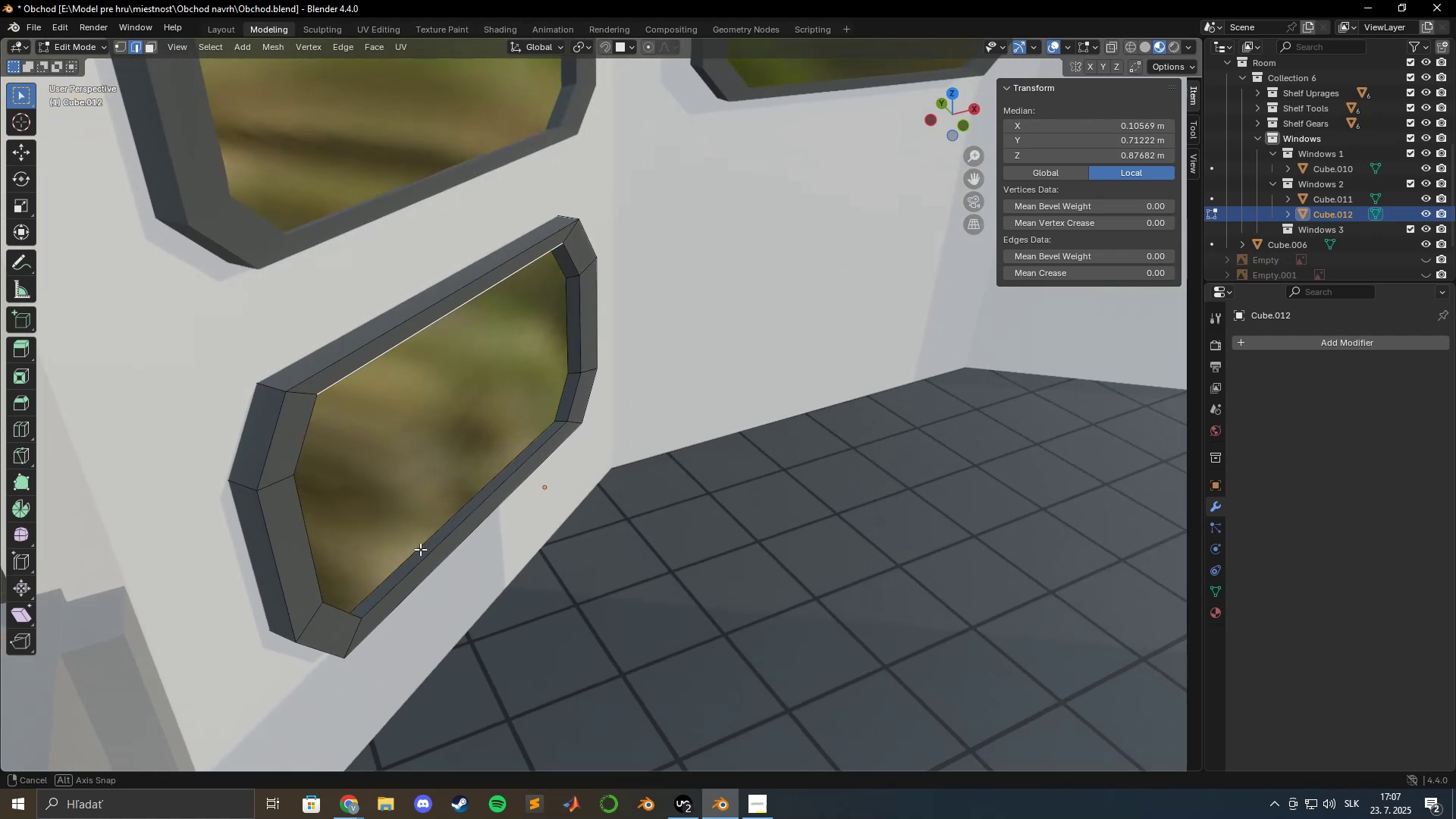 
hold_key(key=ShiftLeft, duration=1.28)
left_click([400, 559])
 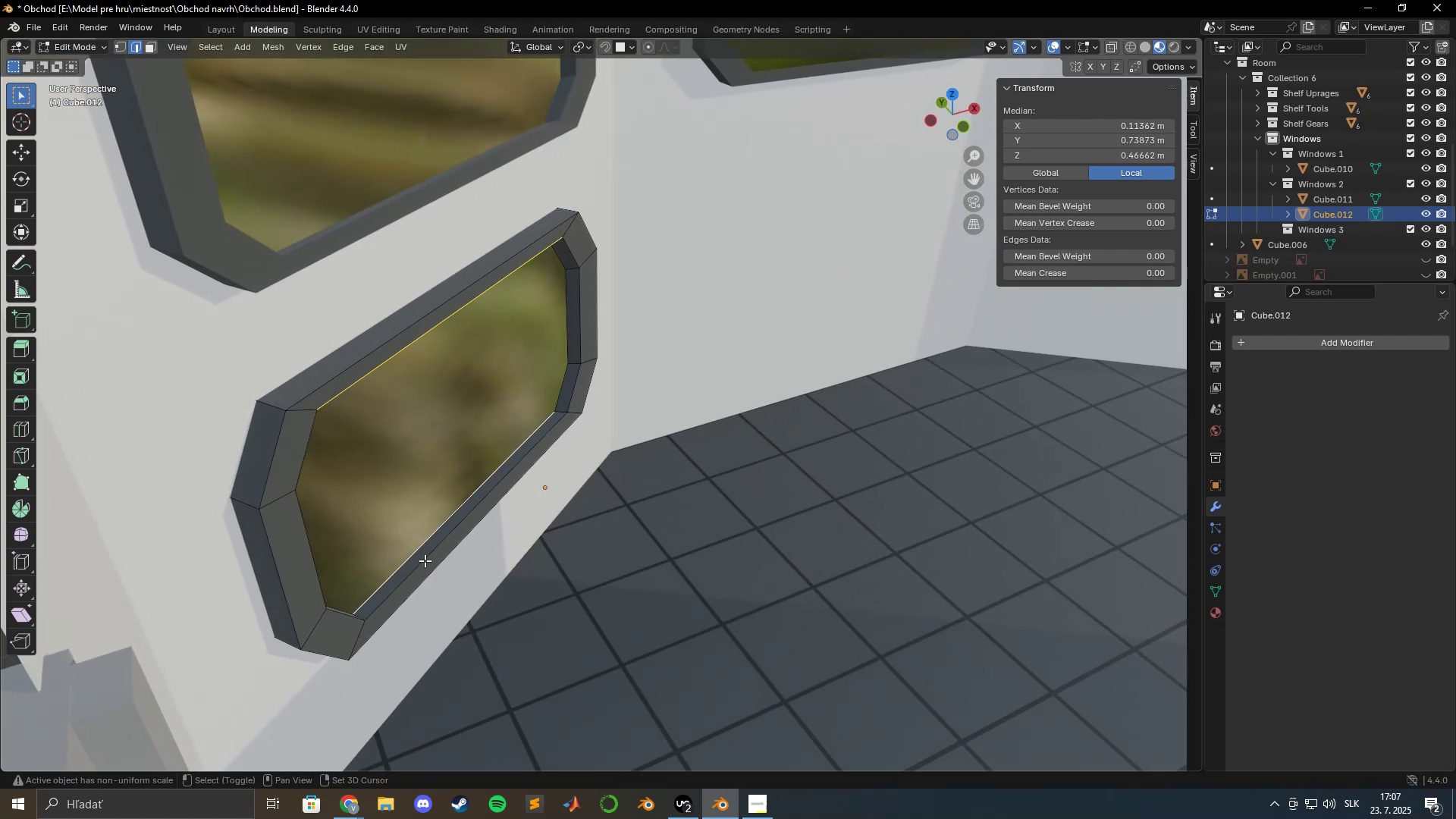 
left_click([424, 560])
 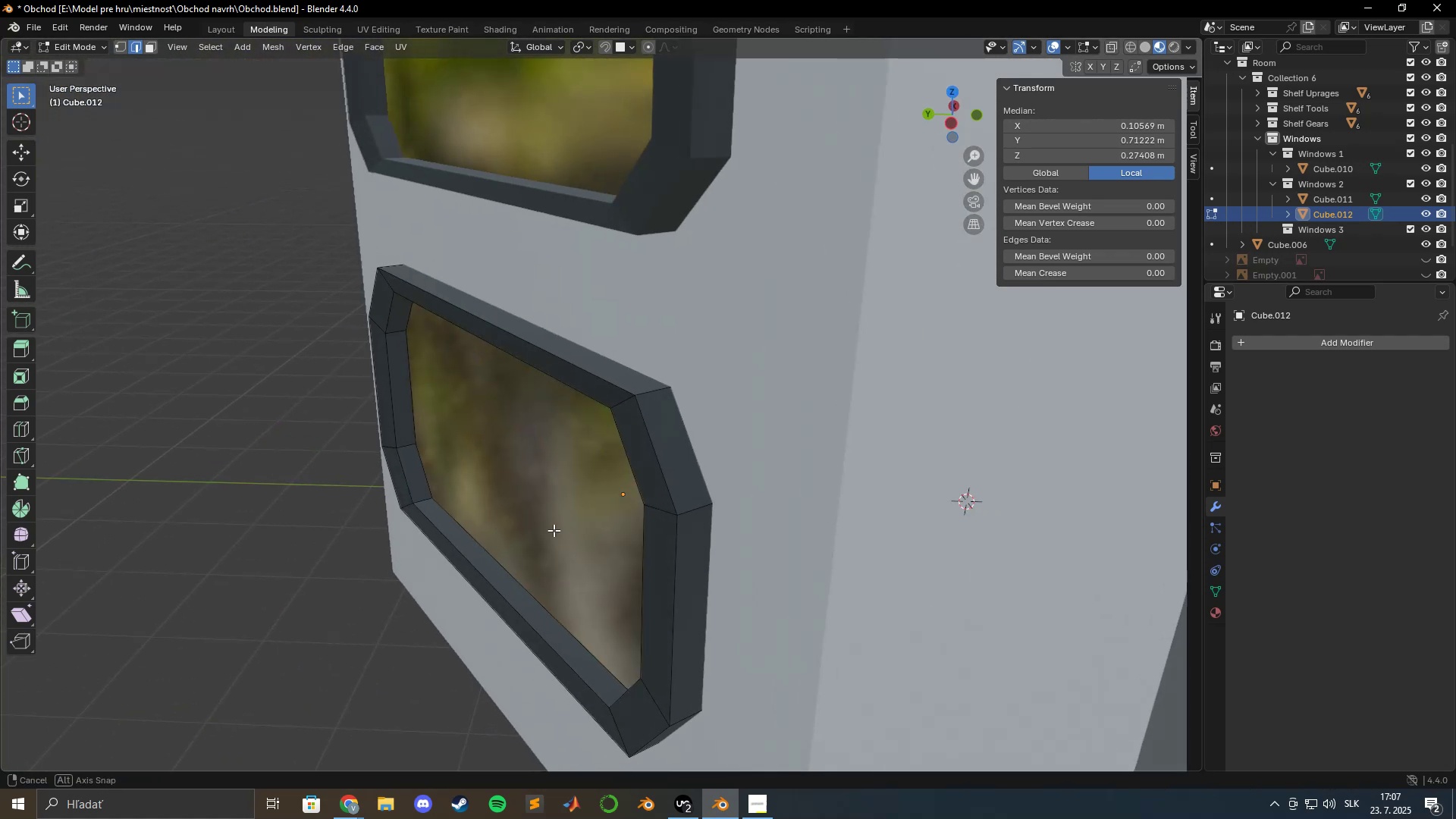 
hold_key(key=ShiftLeft, duration=1.5)
left_click([525, 591])
 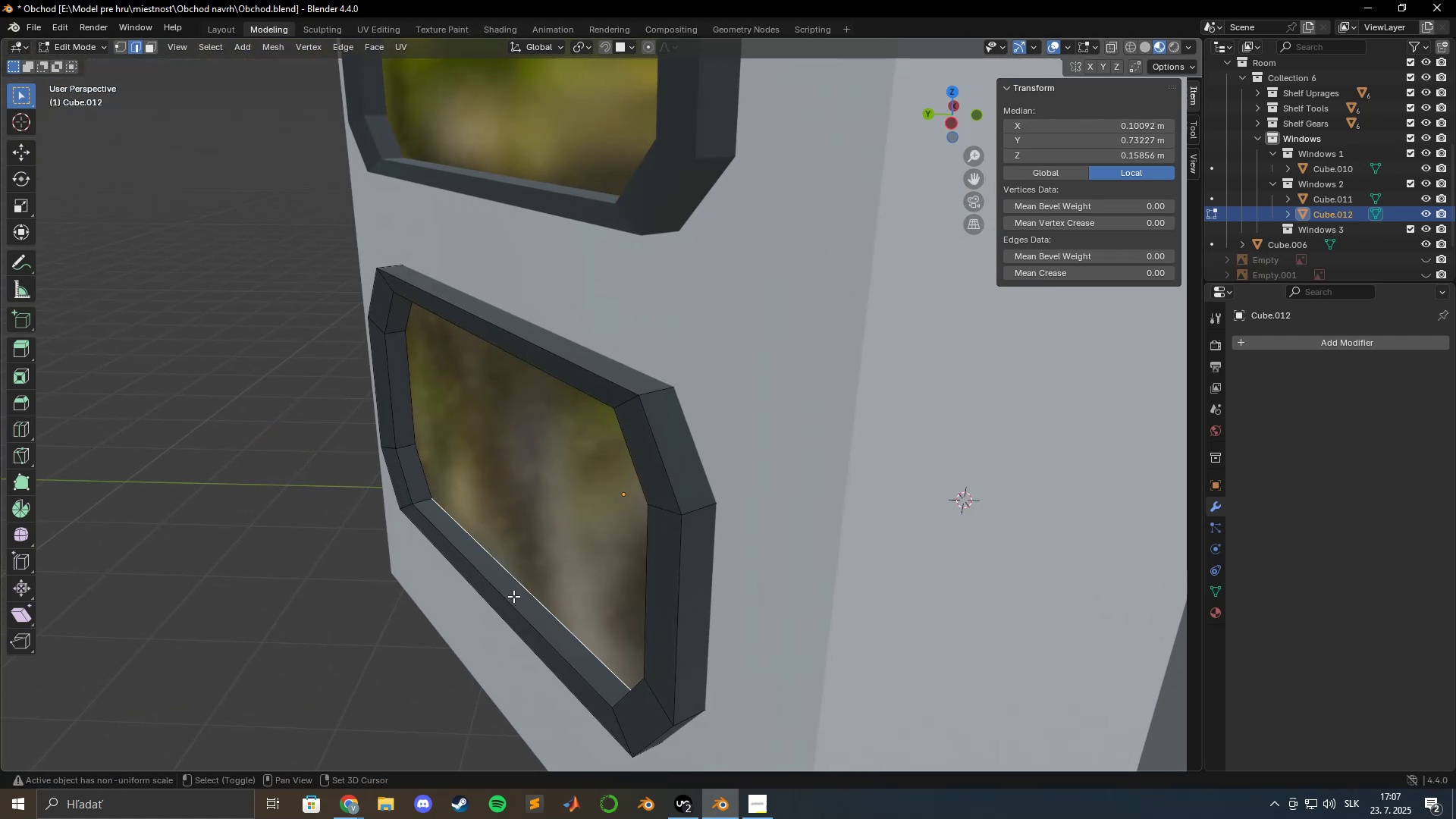 
double_click([513, 596])
 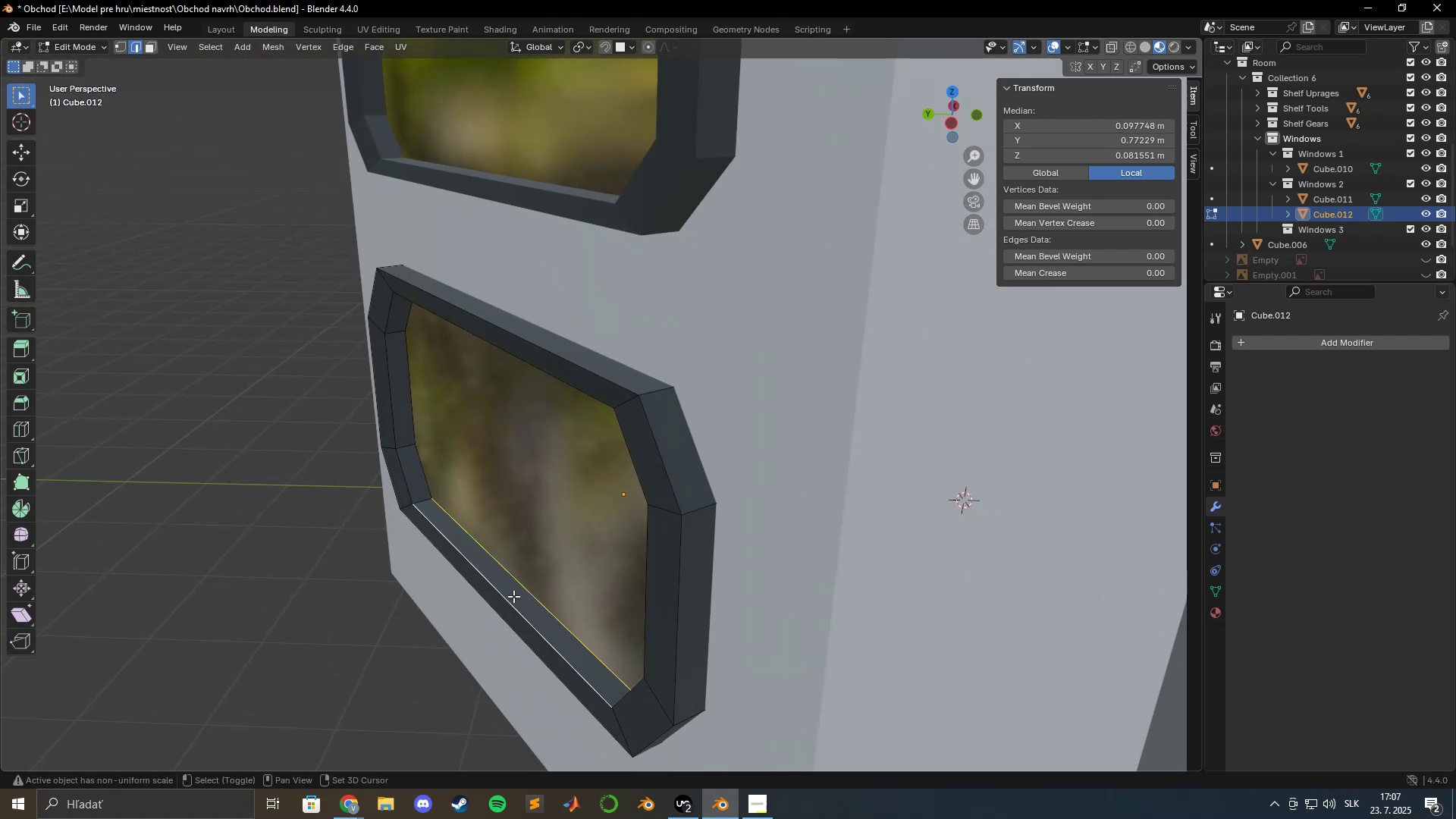 
key(Shift+ShiftLeft)
 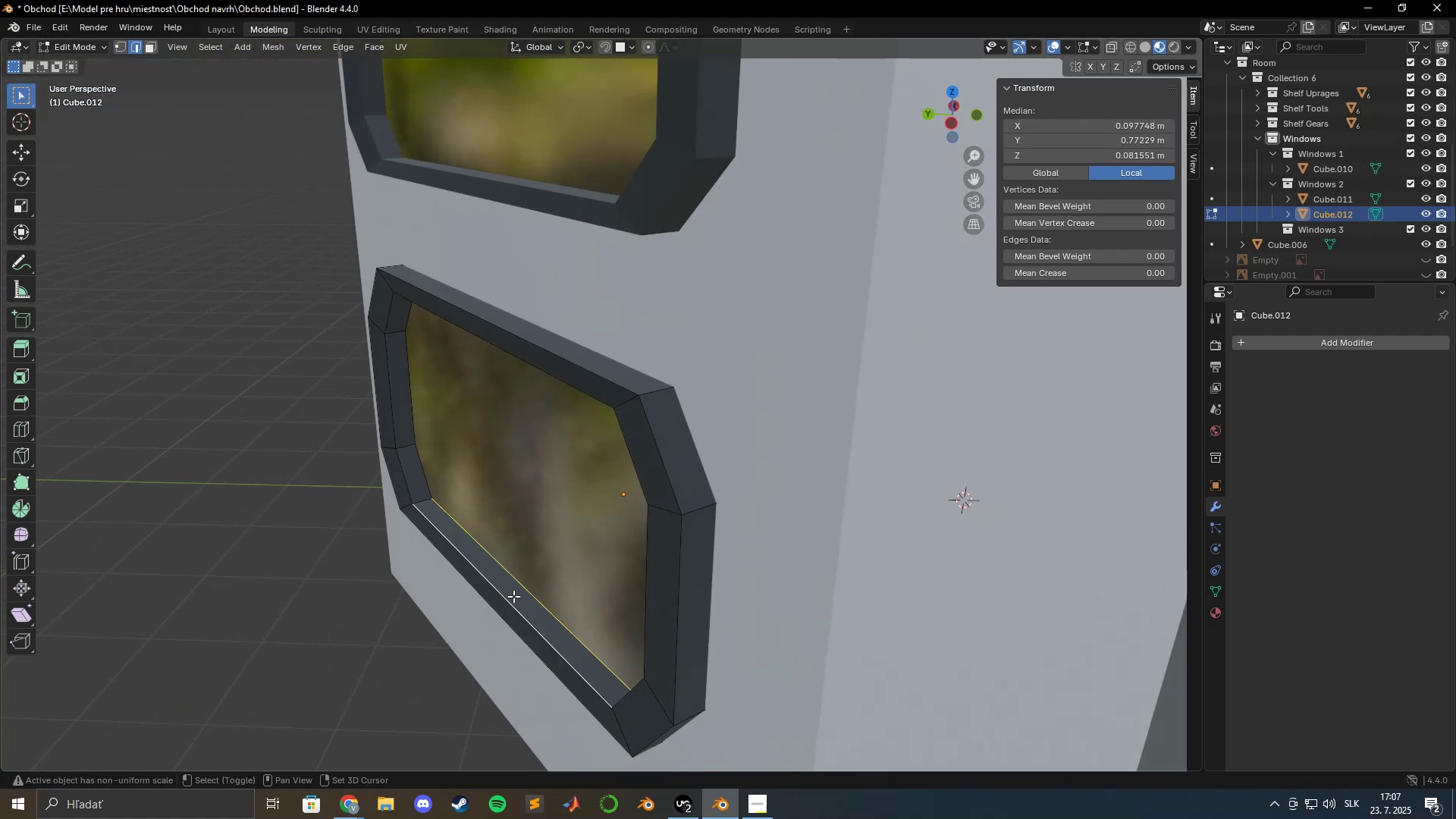 
key(Shift+ShiftLeft)
 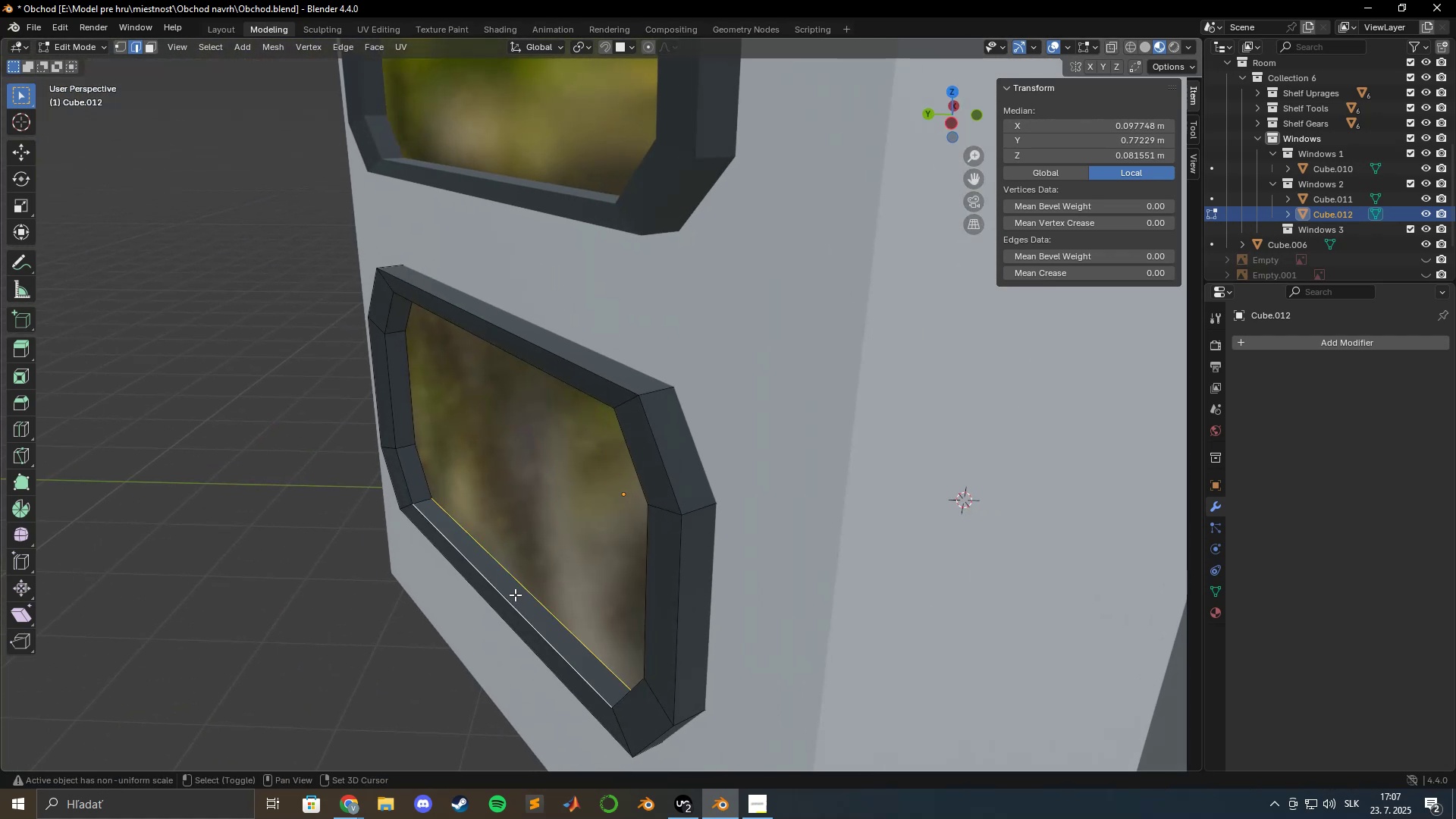 
key(Shift+ShiftLeft)
 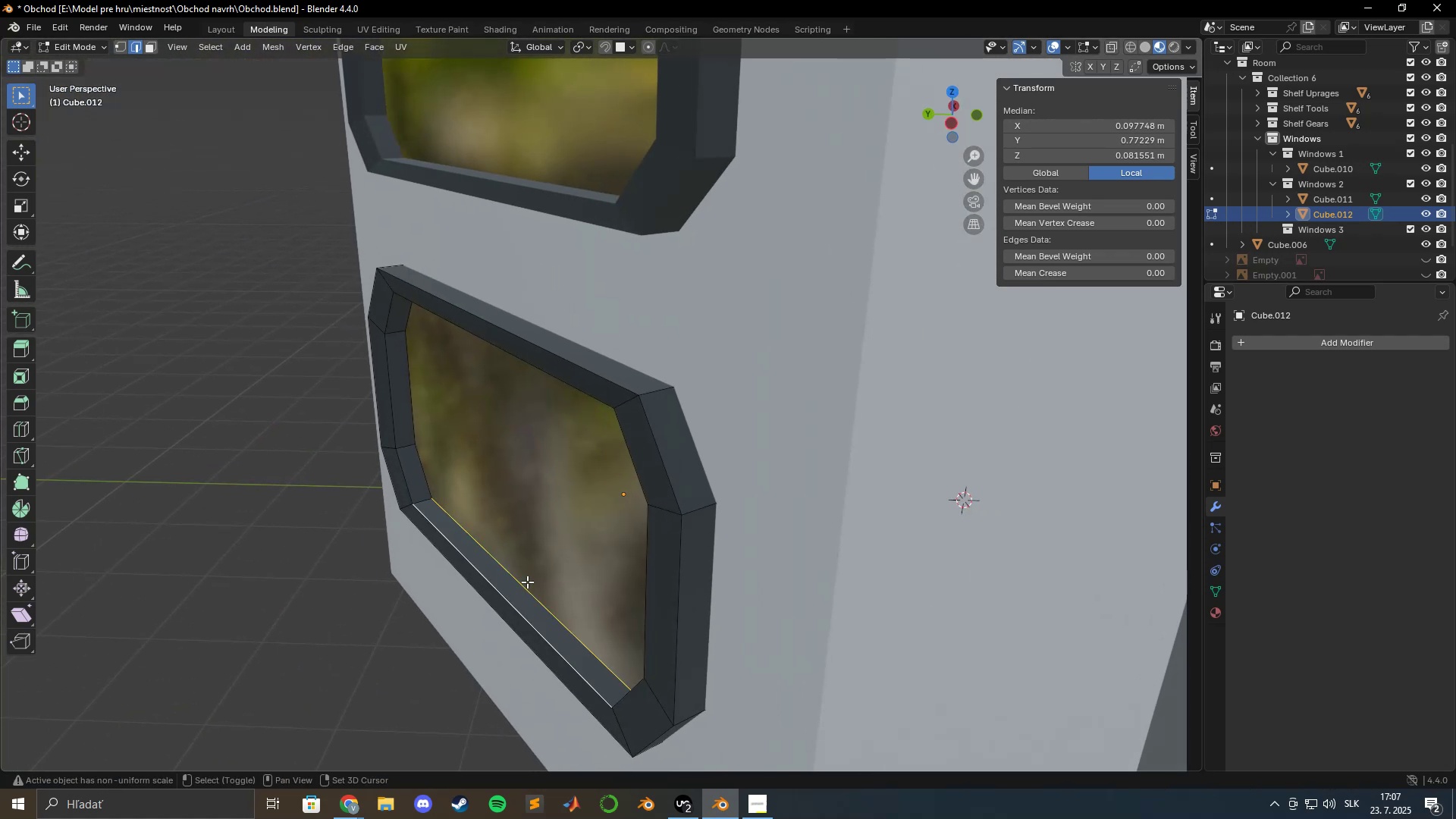 
key(Shift+ShiftLeft)
 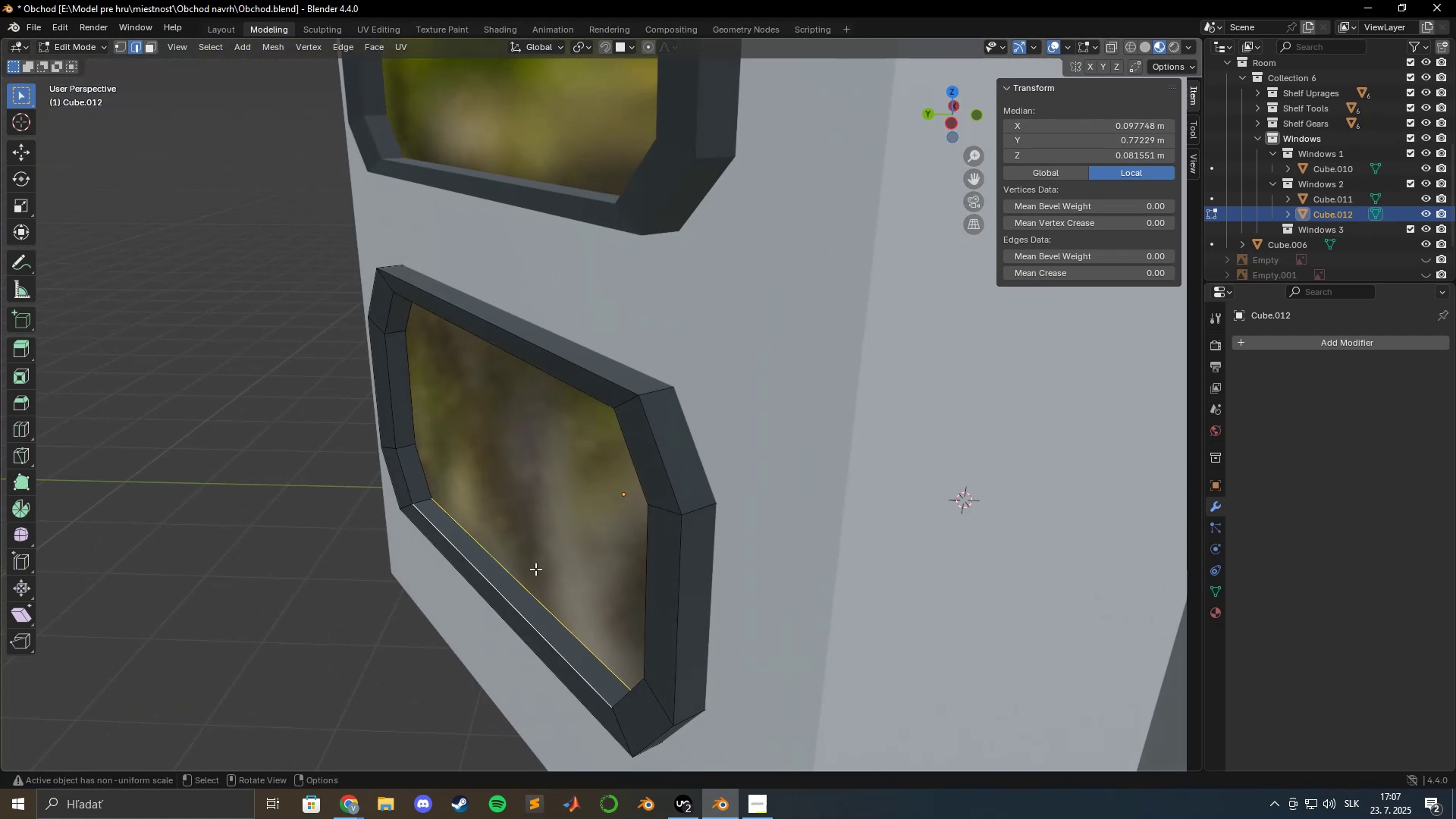 
key(Shift+ShiftLeft)
 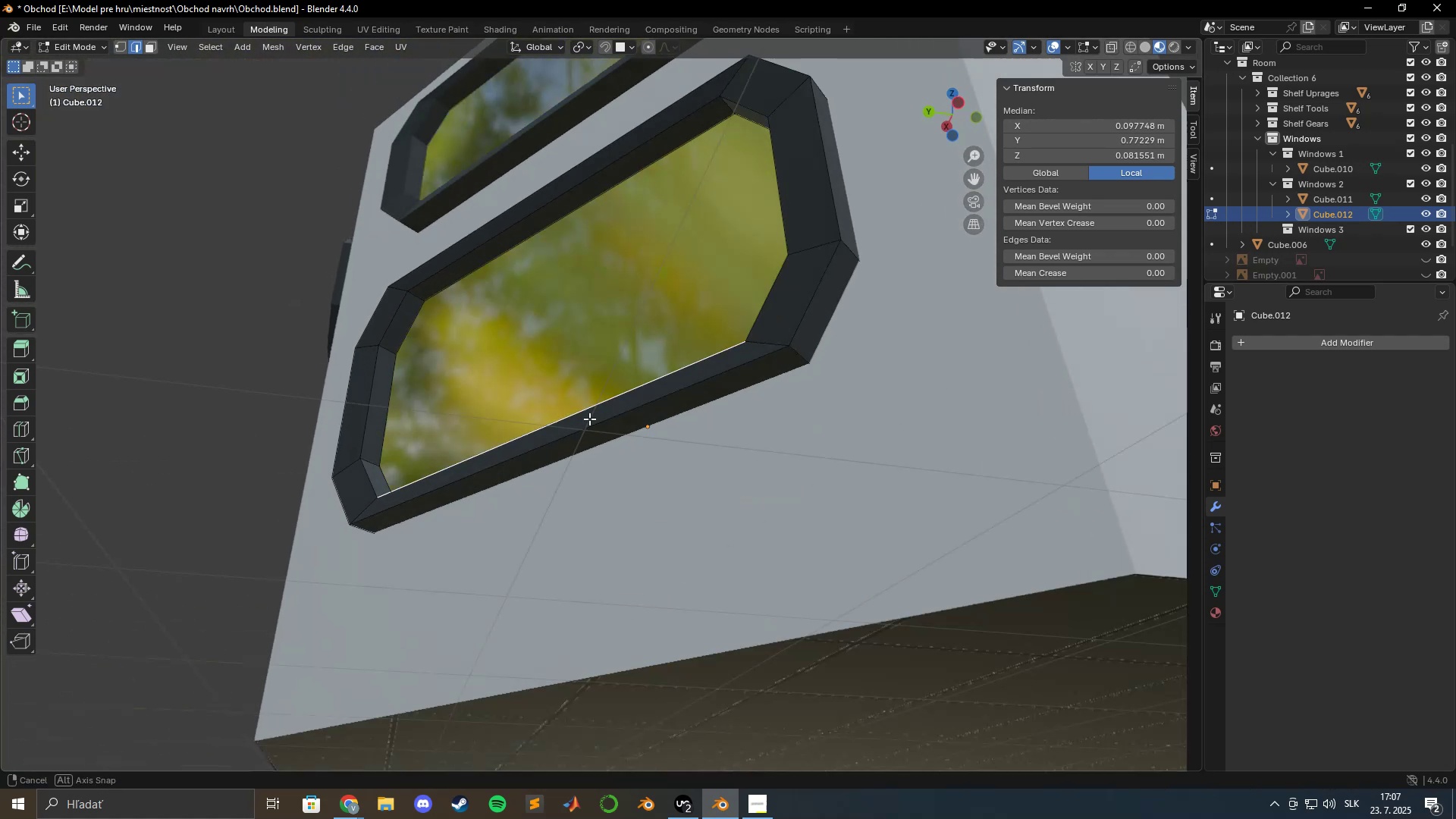 
hold_key(key=ShiftLeft, duration=1.5)
 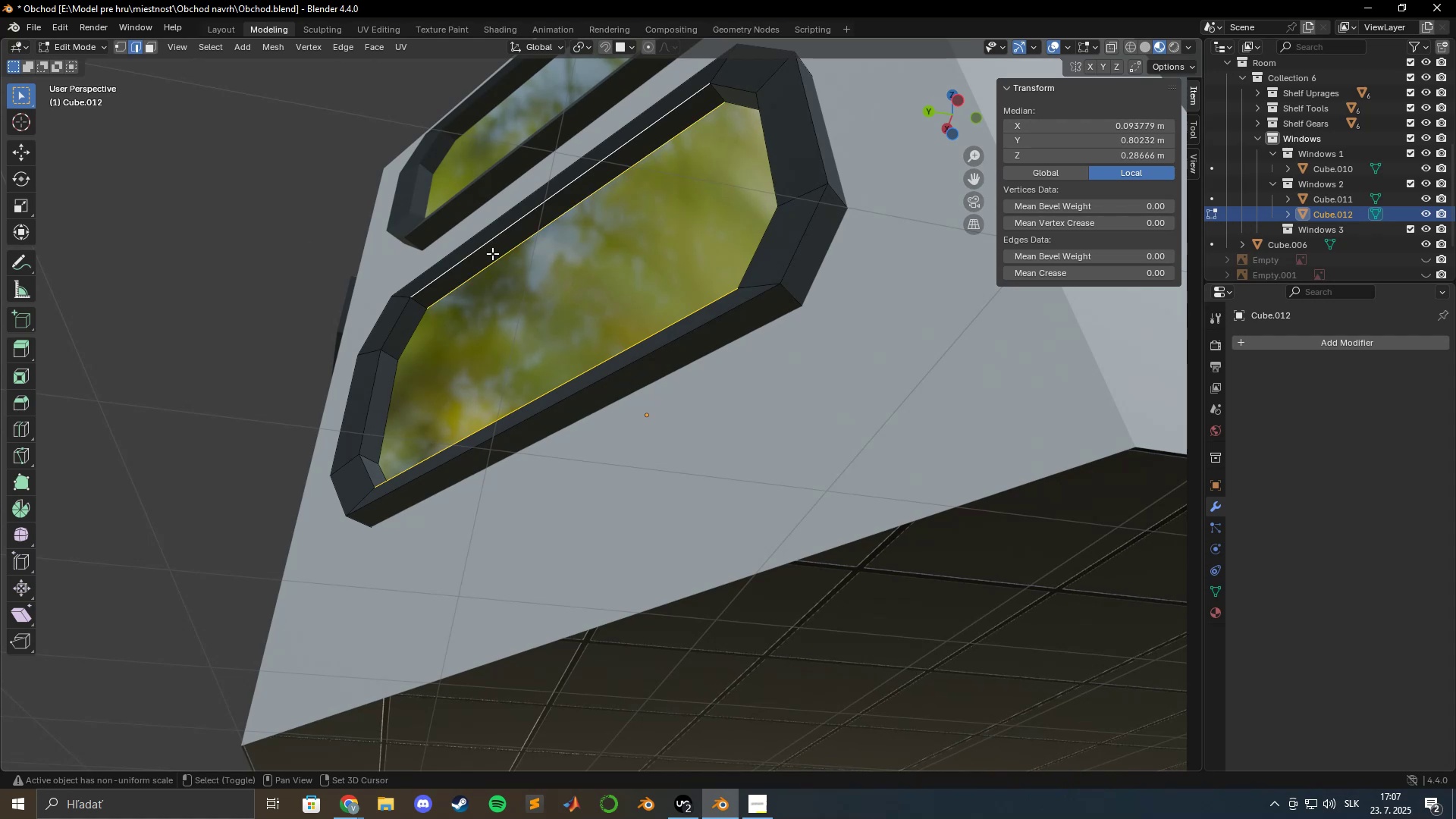 
hold_key(key=ShiftLeft, duration=0.61)
left_click([483, 253])
 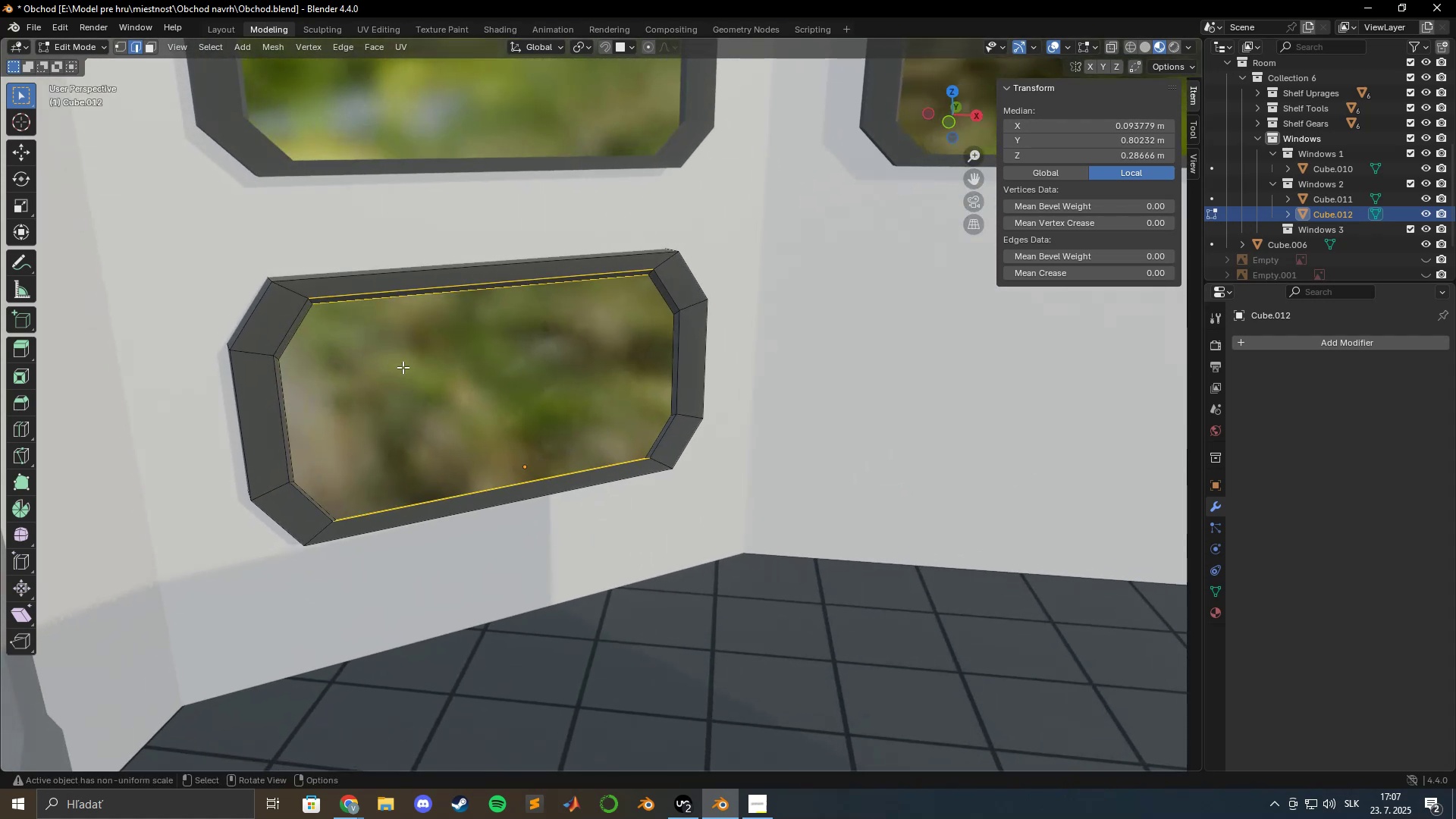 
type(syz)
 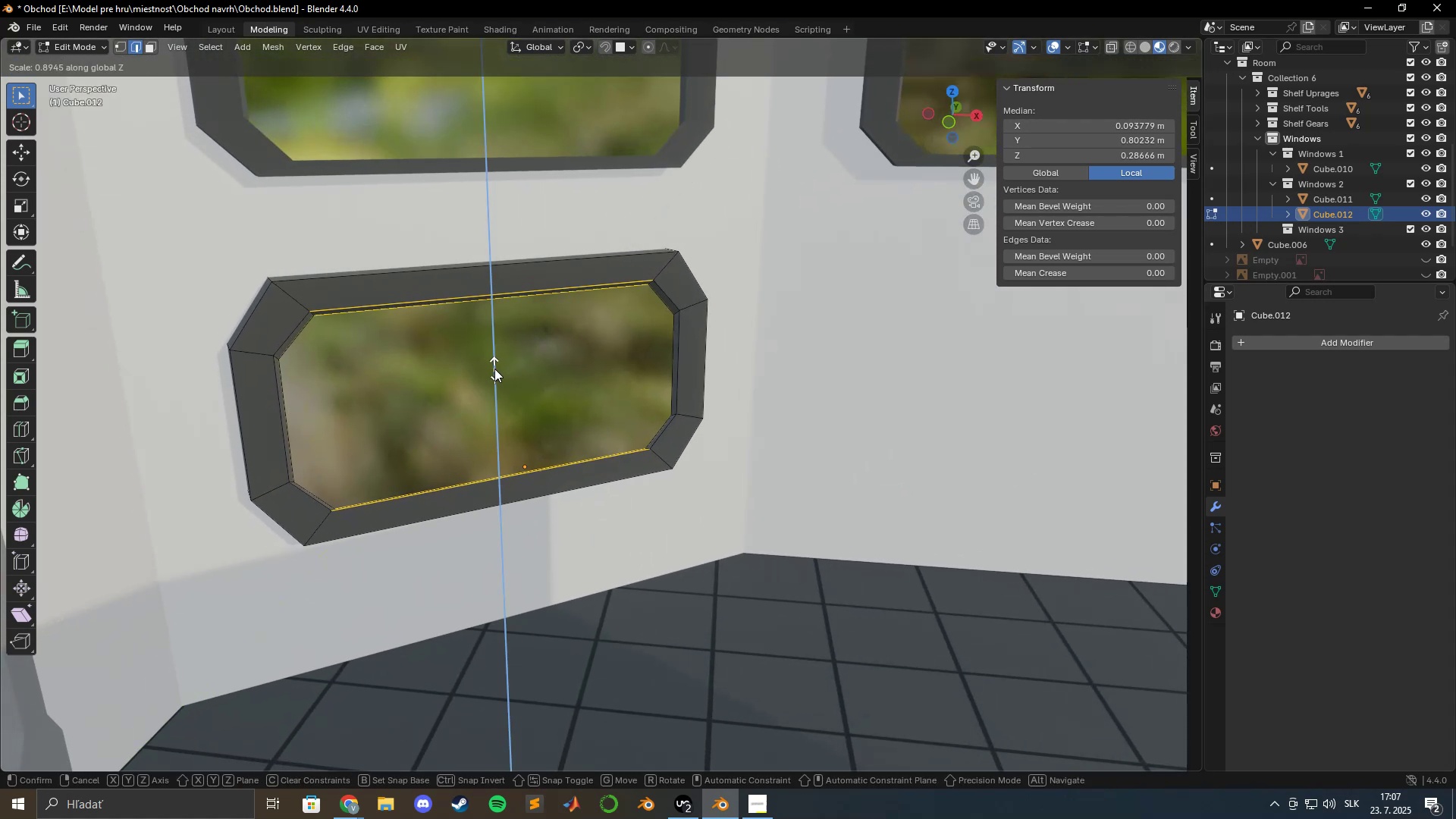 
hold_key(key=ShiftLeft, duration=1.5)
 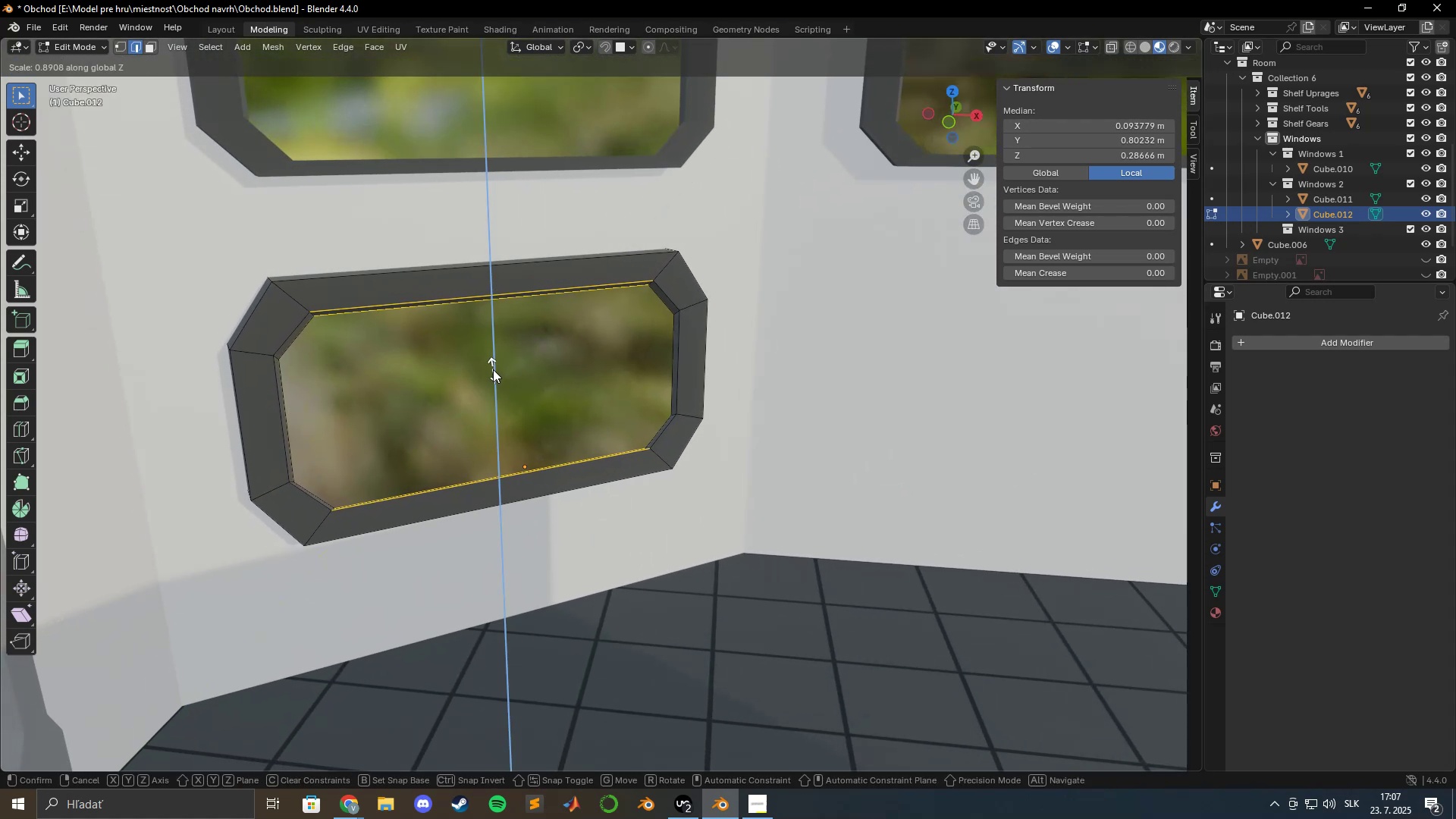 
hold_key(key=ShiftLeft, duration=1.51)
 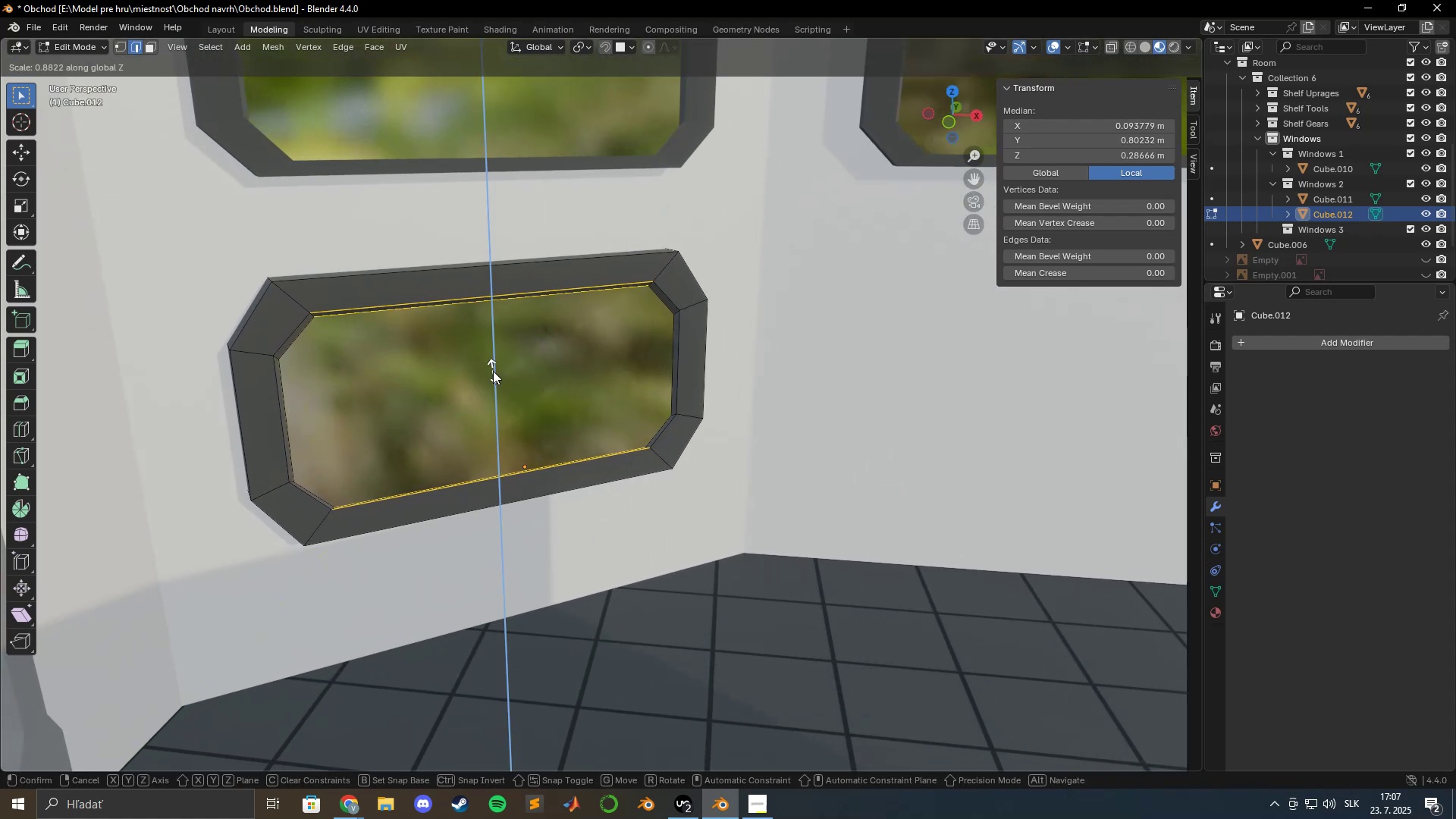 
hold_key(key=ShiftLeft, duration=1.12)
left_click([493, 371])
 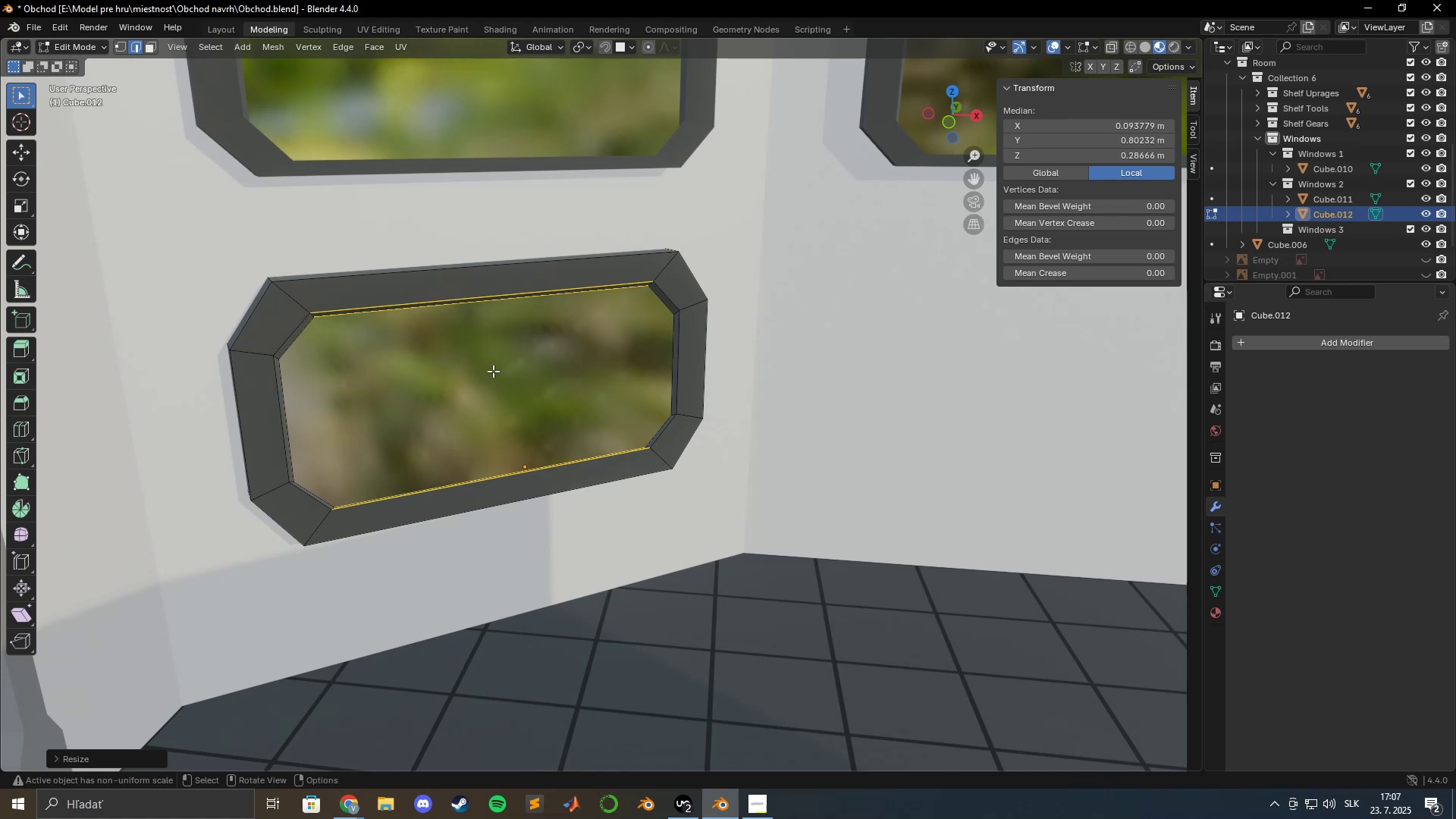 
key(Tab)
 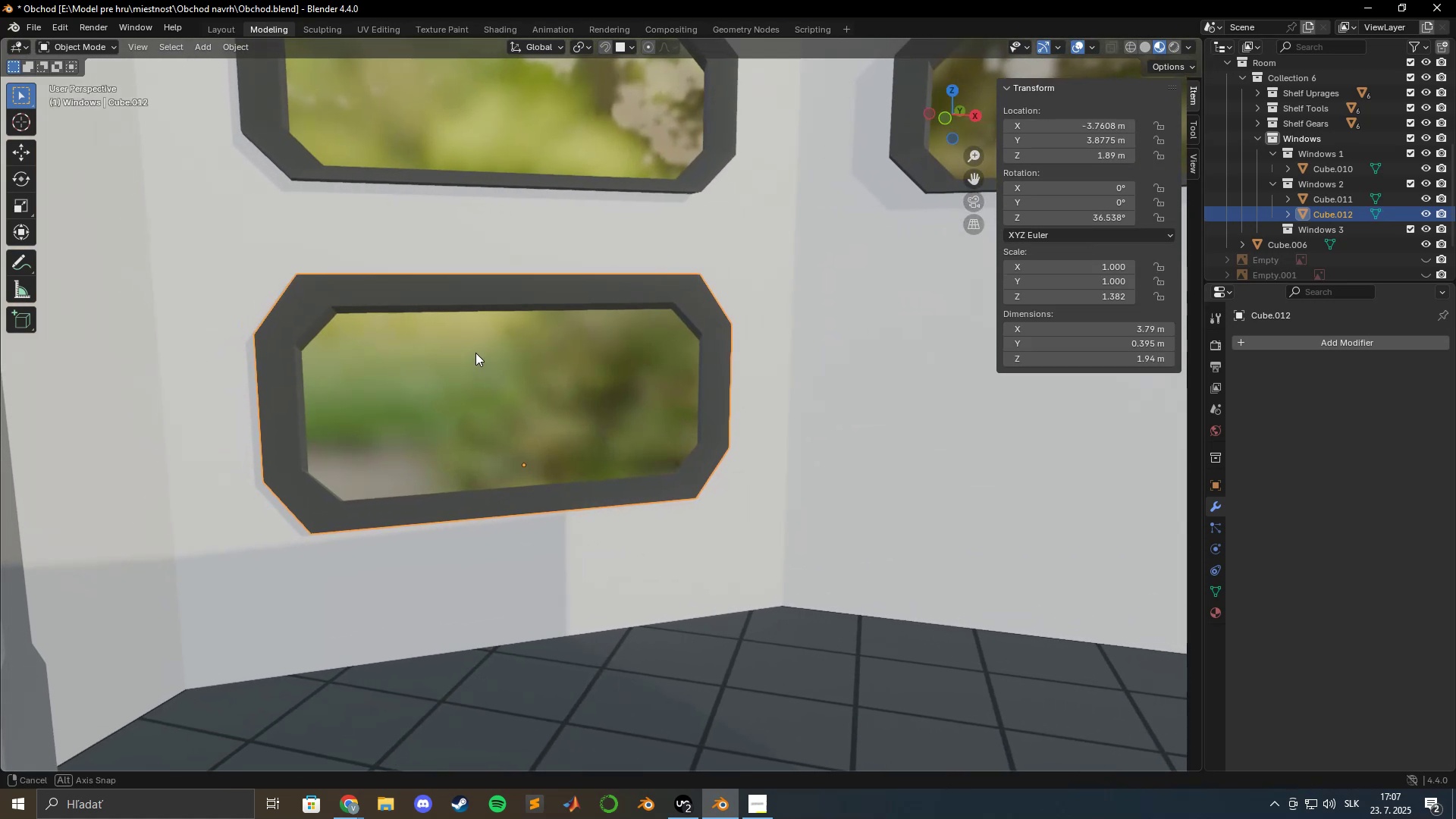 
scroll: coordinate [484, 353], scroll_direction: down, amount: 4.0
 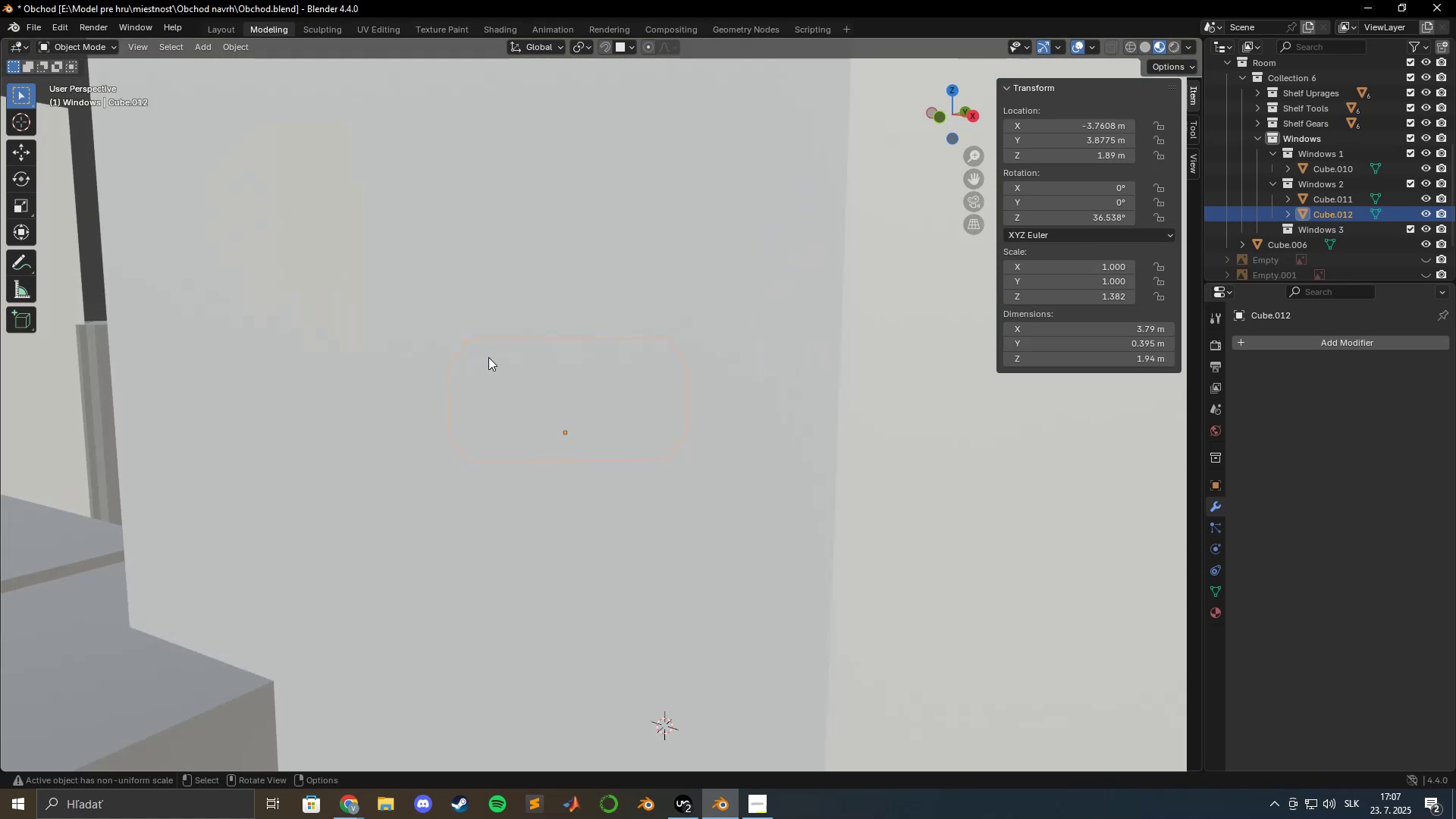 
scroll: coordinate [488, 359], scroll_direction: up, amount: 3.0
 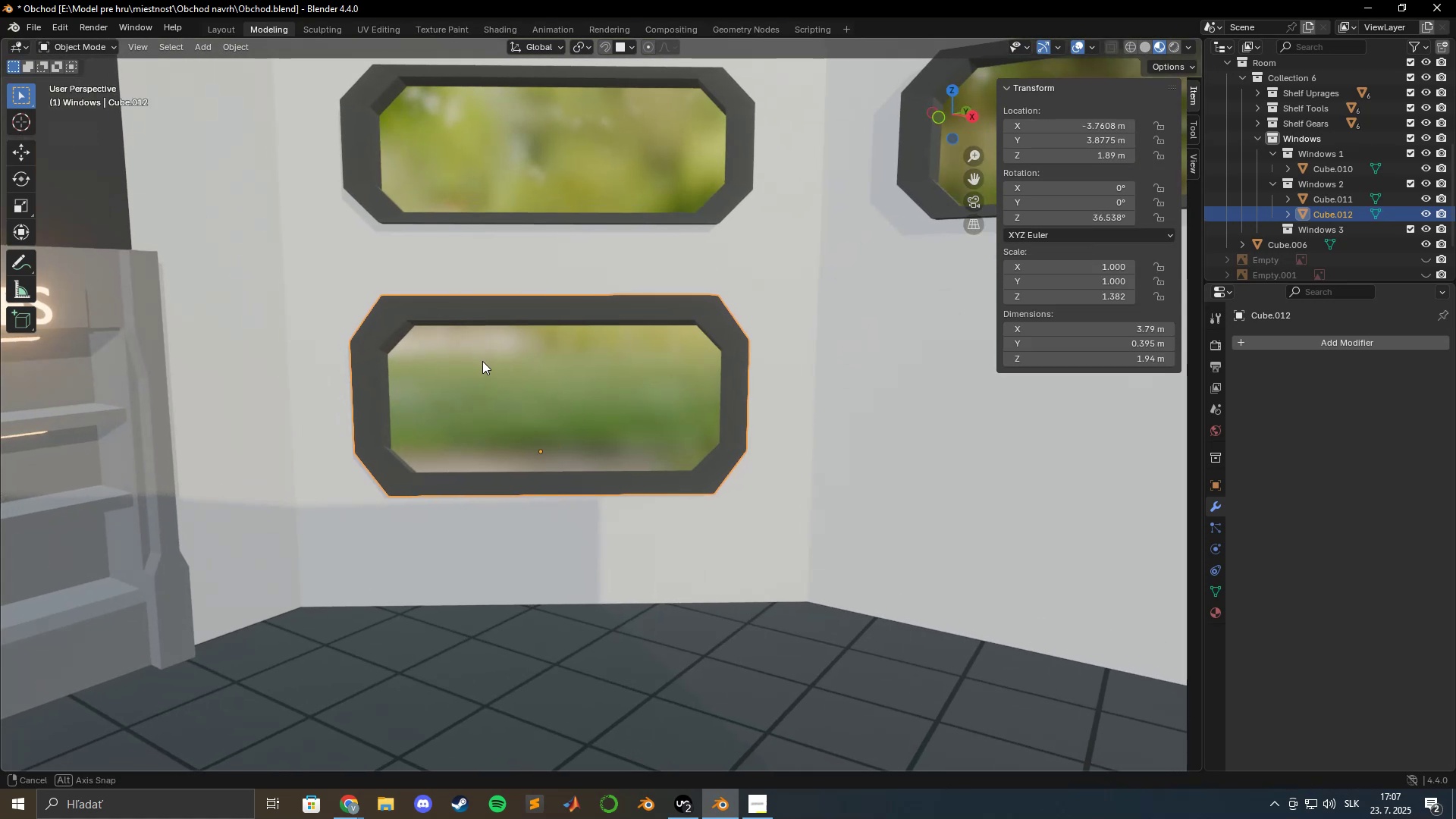 
type(gz)
 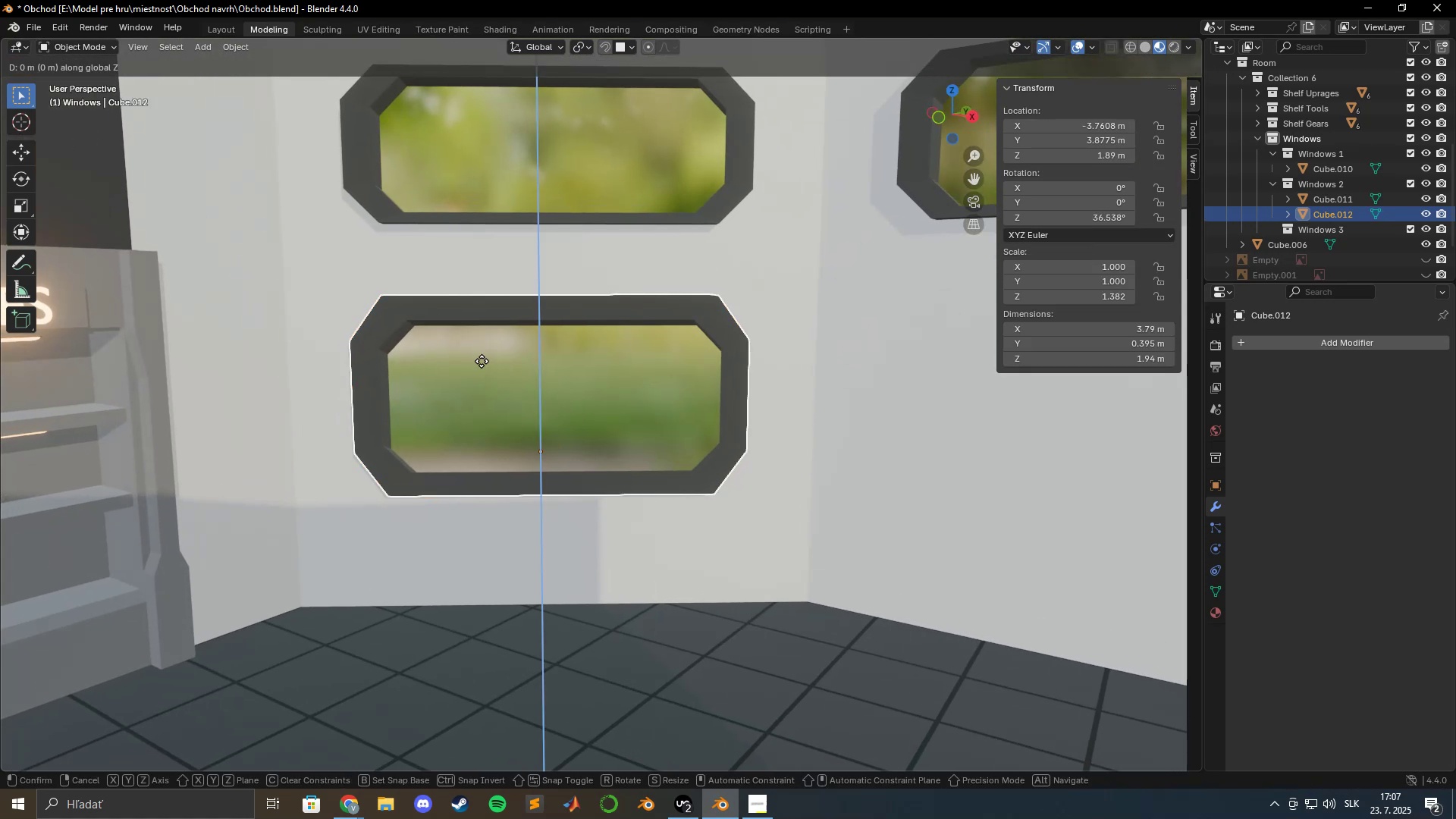 
hold_key(key=ShiftLeft, duration=1.54)
 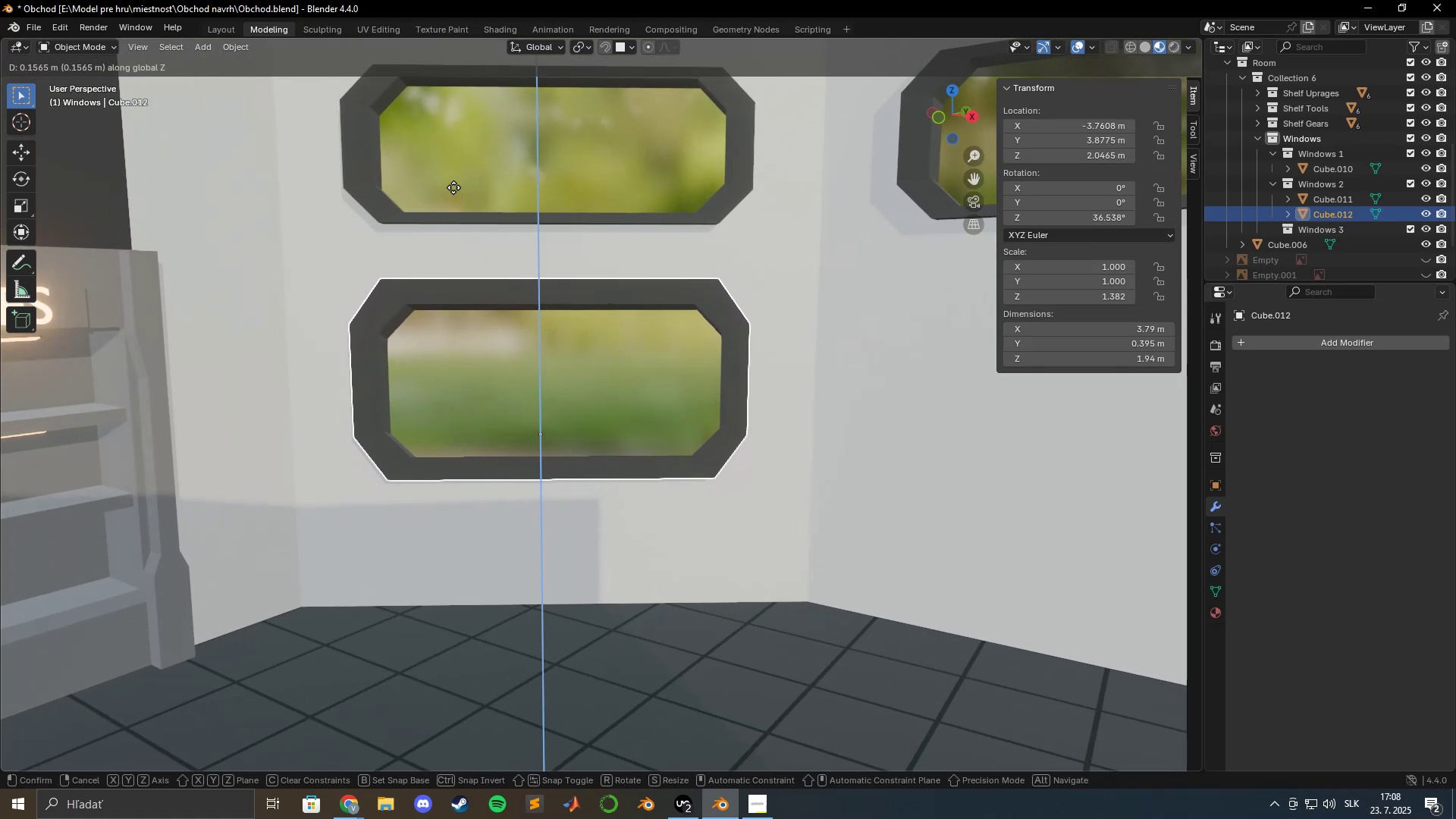 
hold_key(key=ShiftLeft, duration=1.52)
 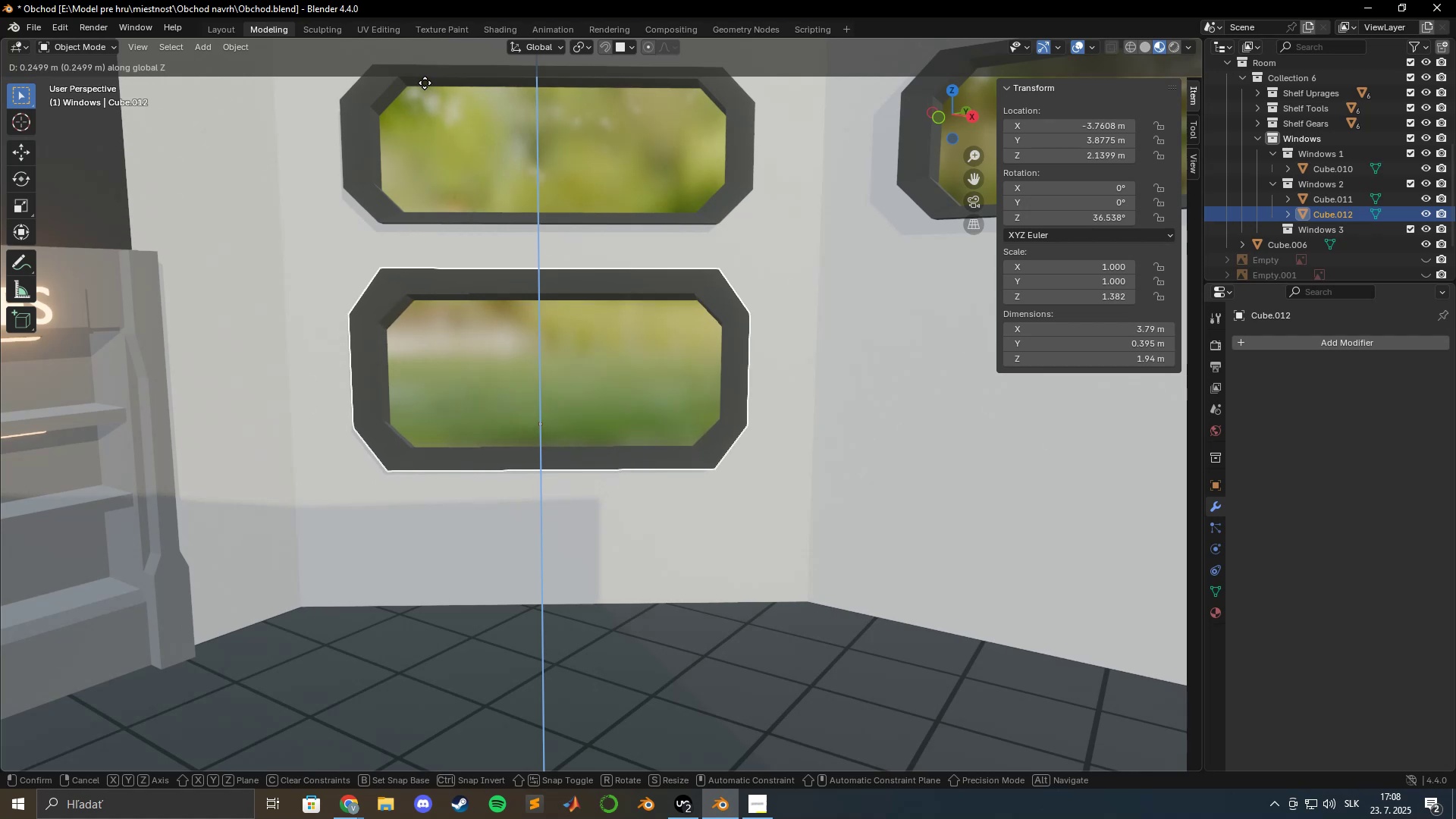 
hold_key(key=ShiftLeft, duration=1.51)
 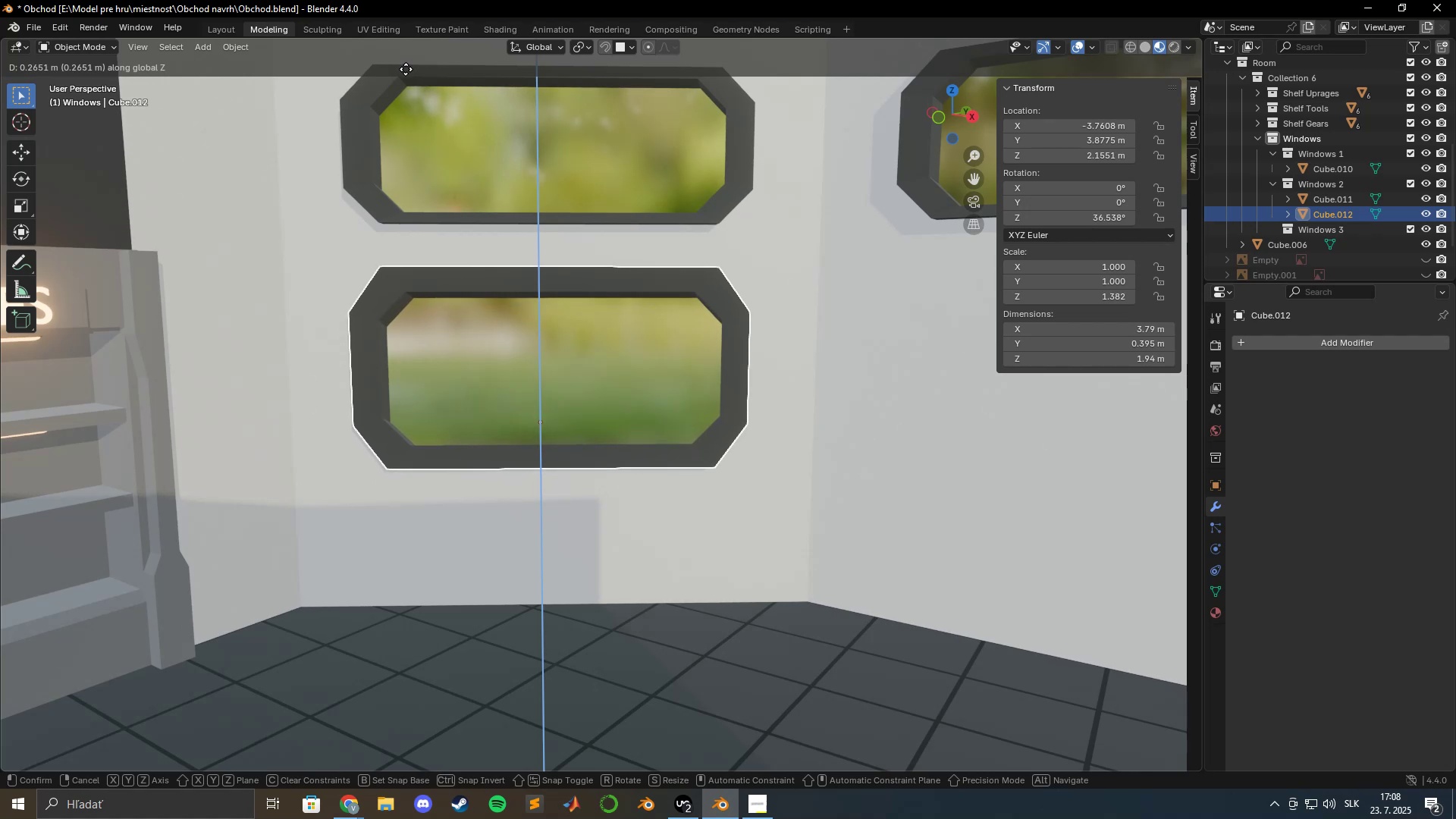 
hold_key(key=ShiftLeft, duration=0.95)
left_click([406, 69])
 